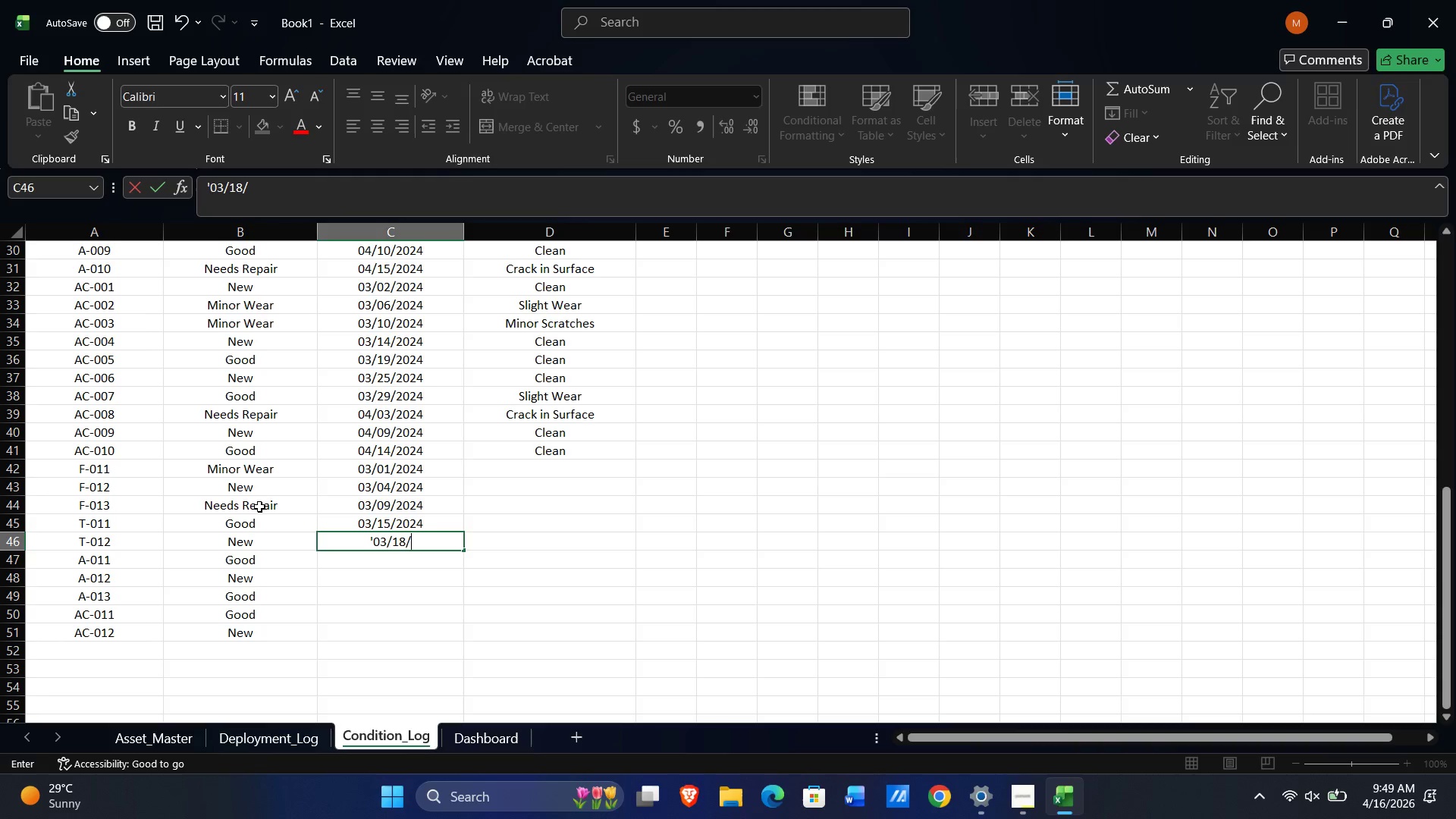 
key(Numpad2)
 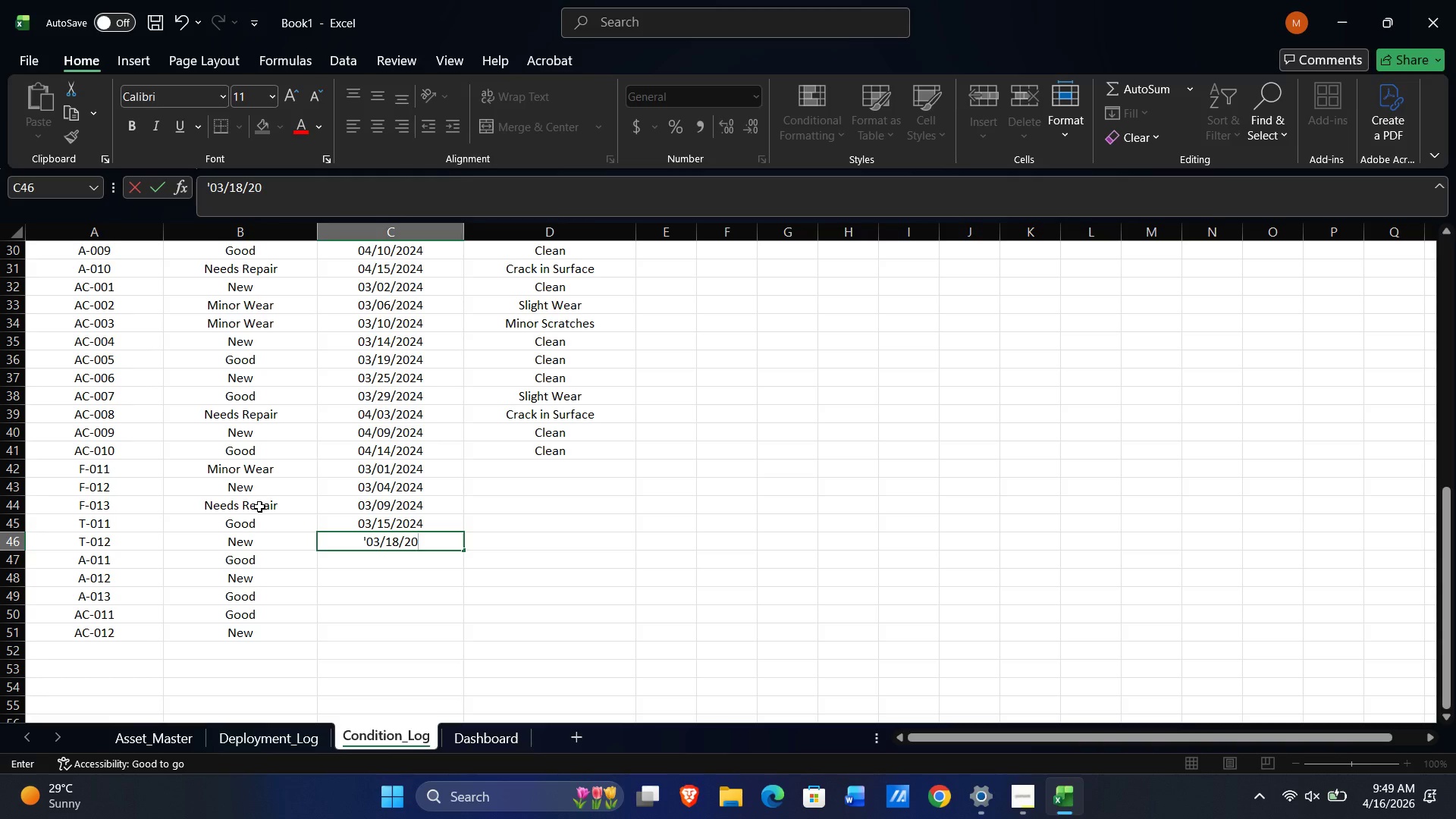 
key(Numpad0)
 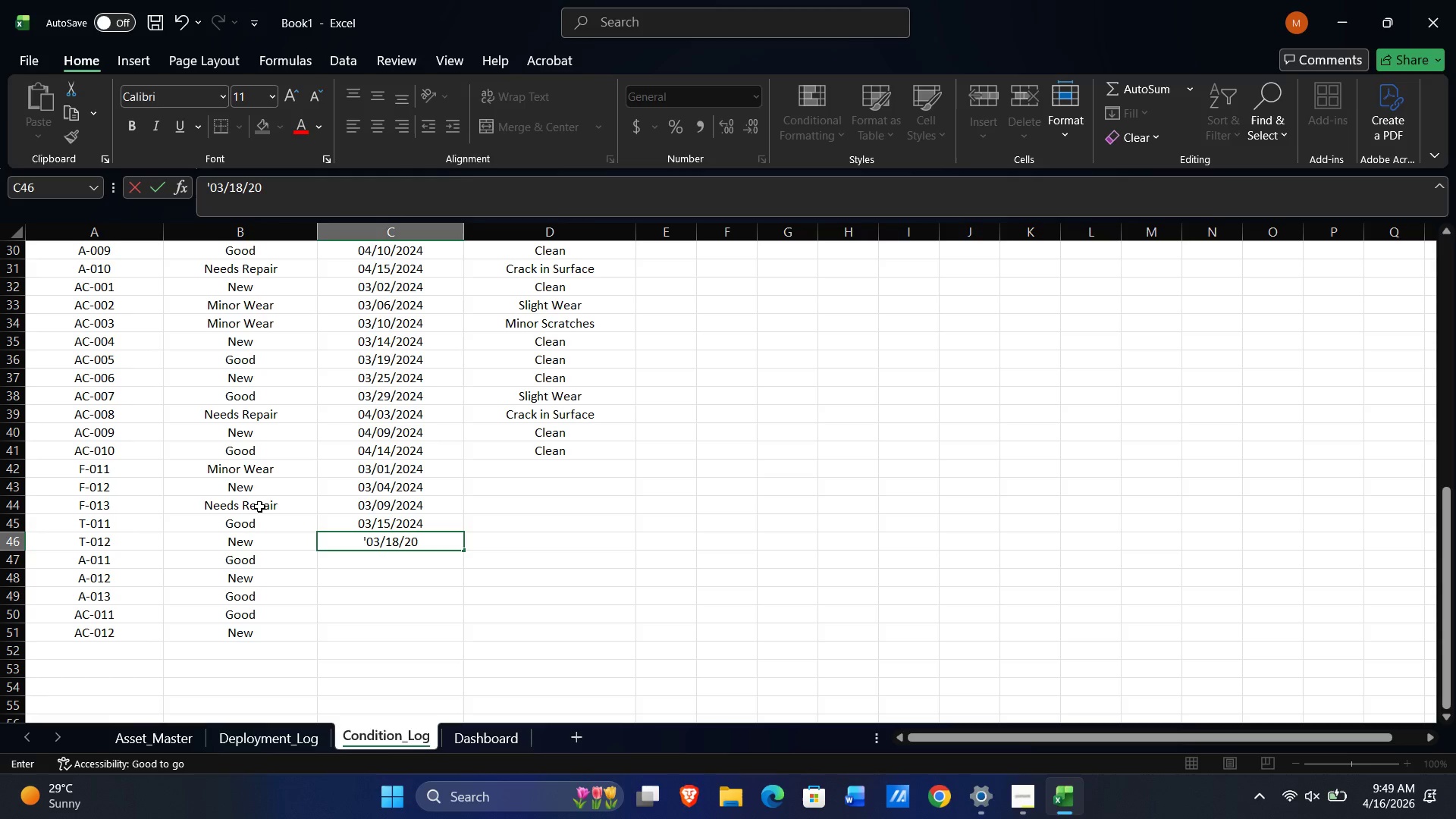 
key(Numpad2)
 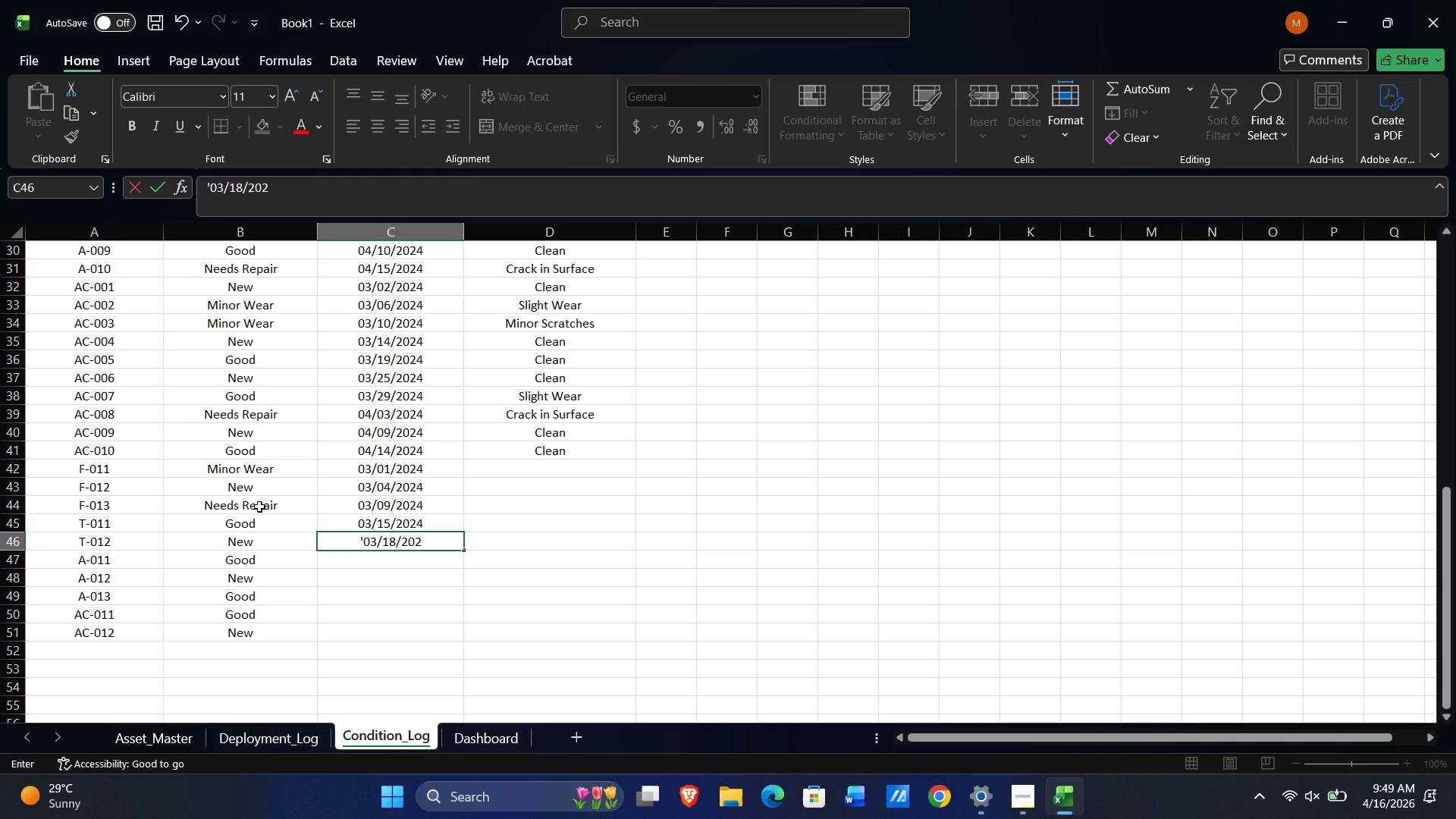 
key(Numpad4)
 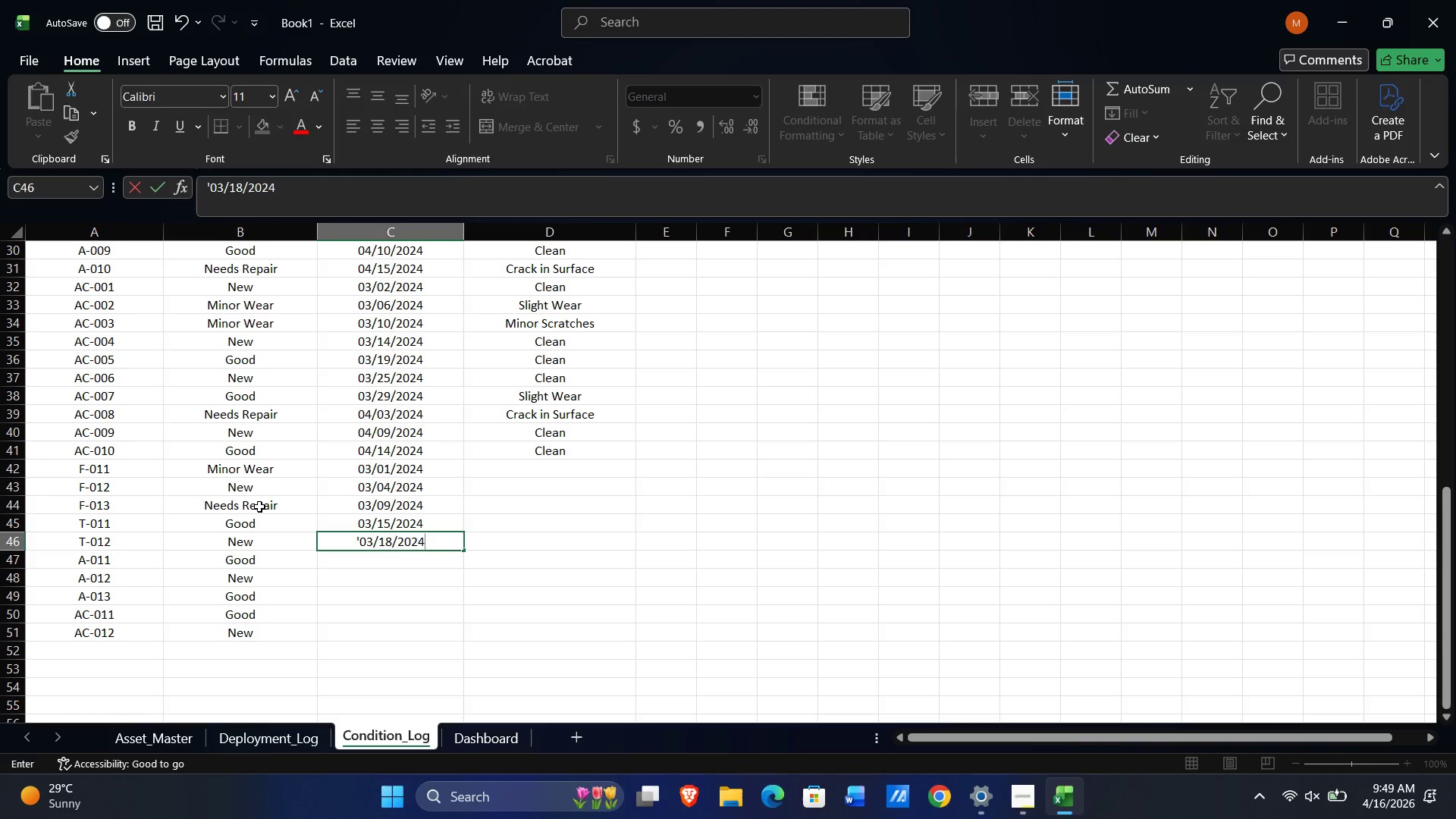 
key(NumpadEnter)
 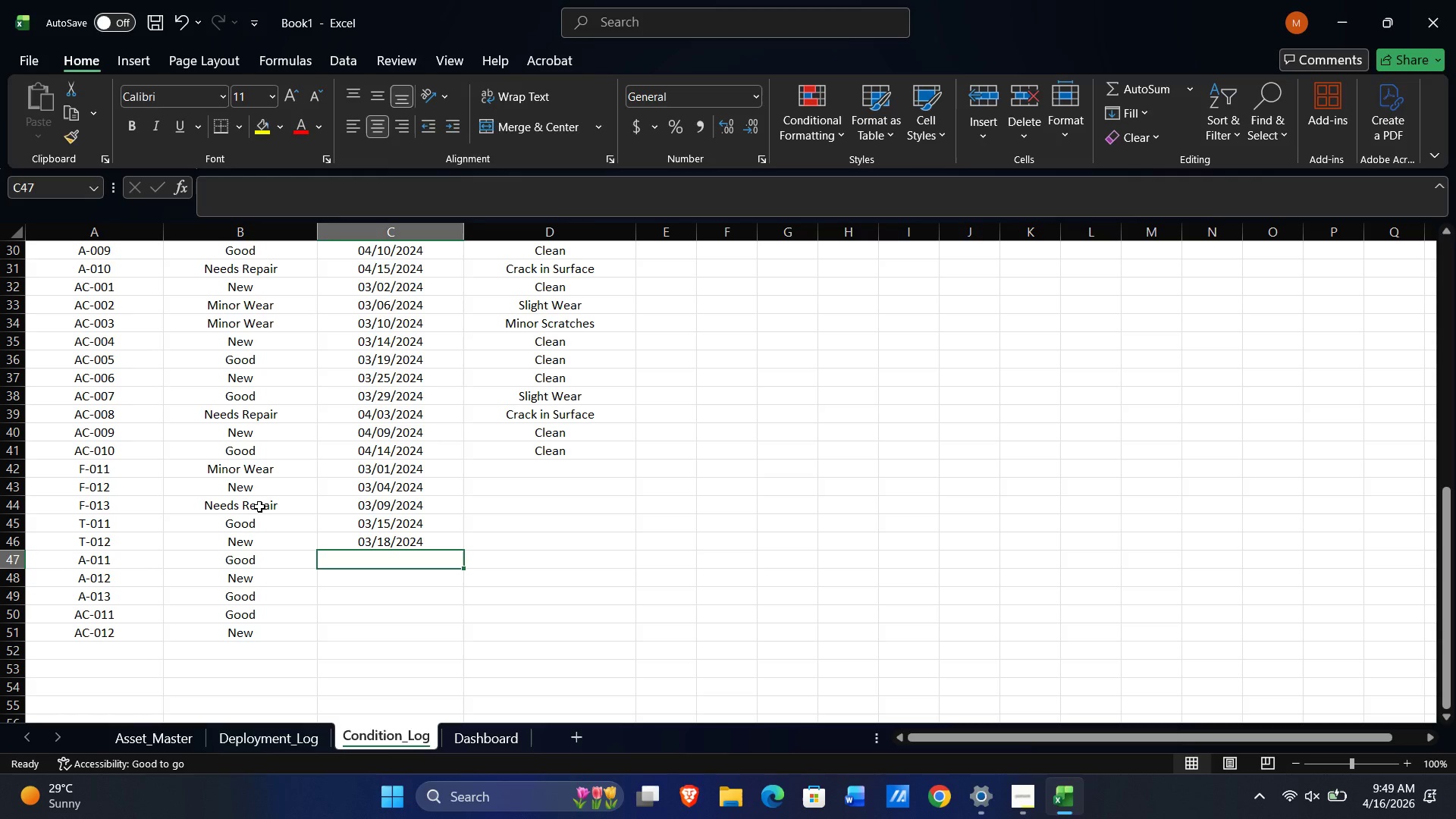 
key(Quote)
 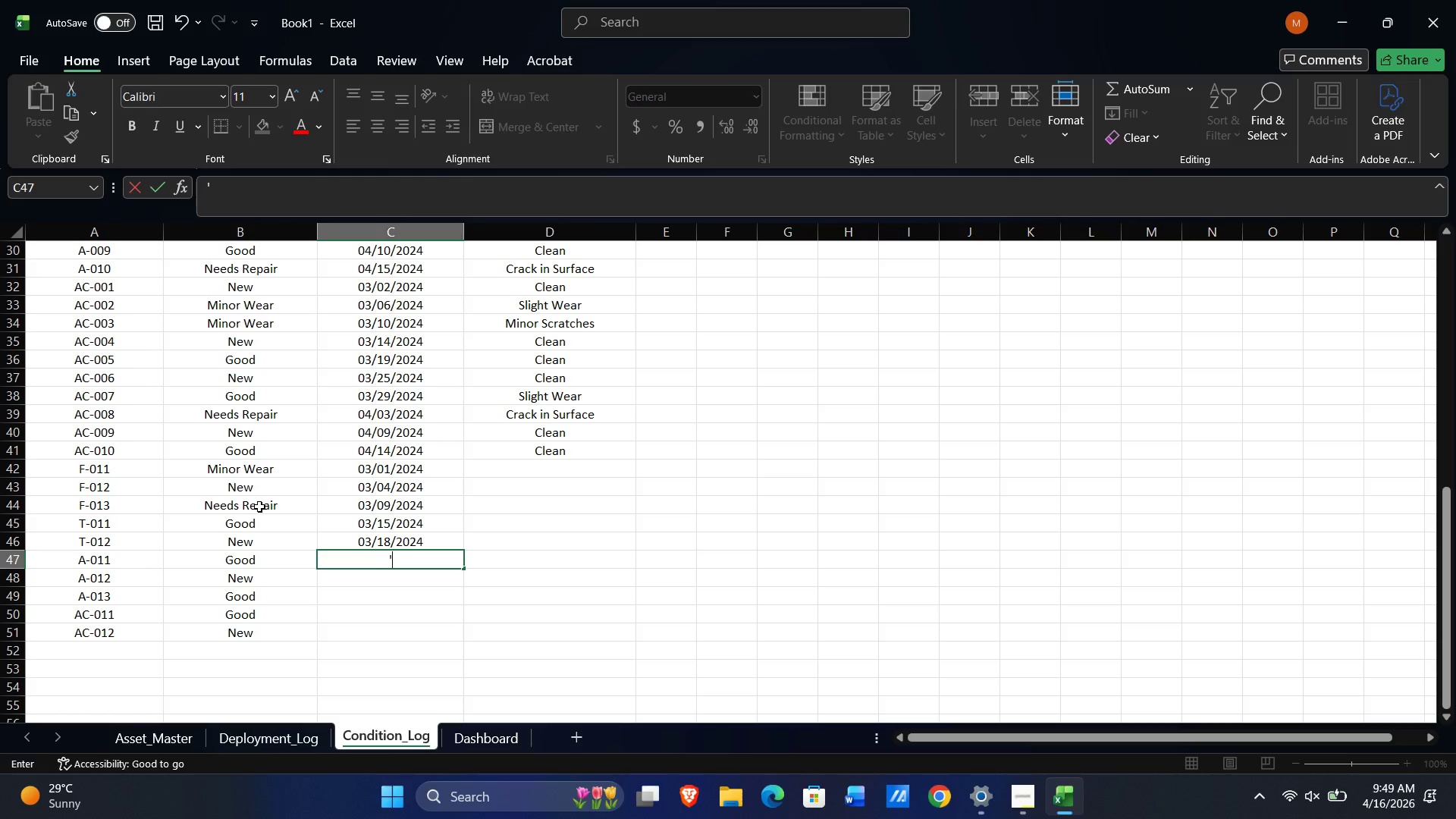 
key(Numpad0)
 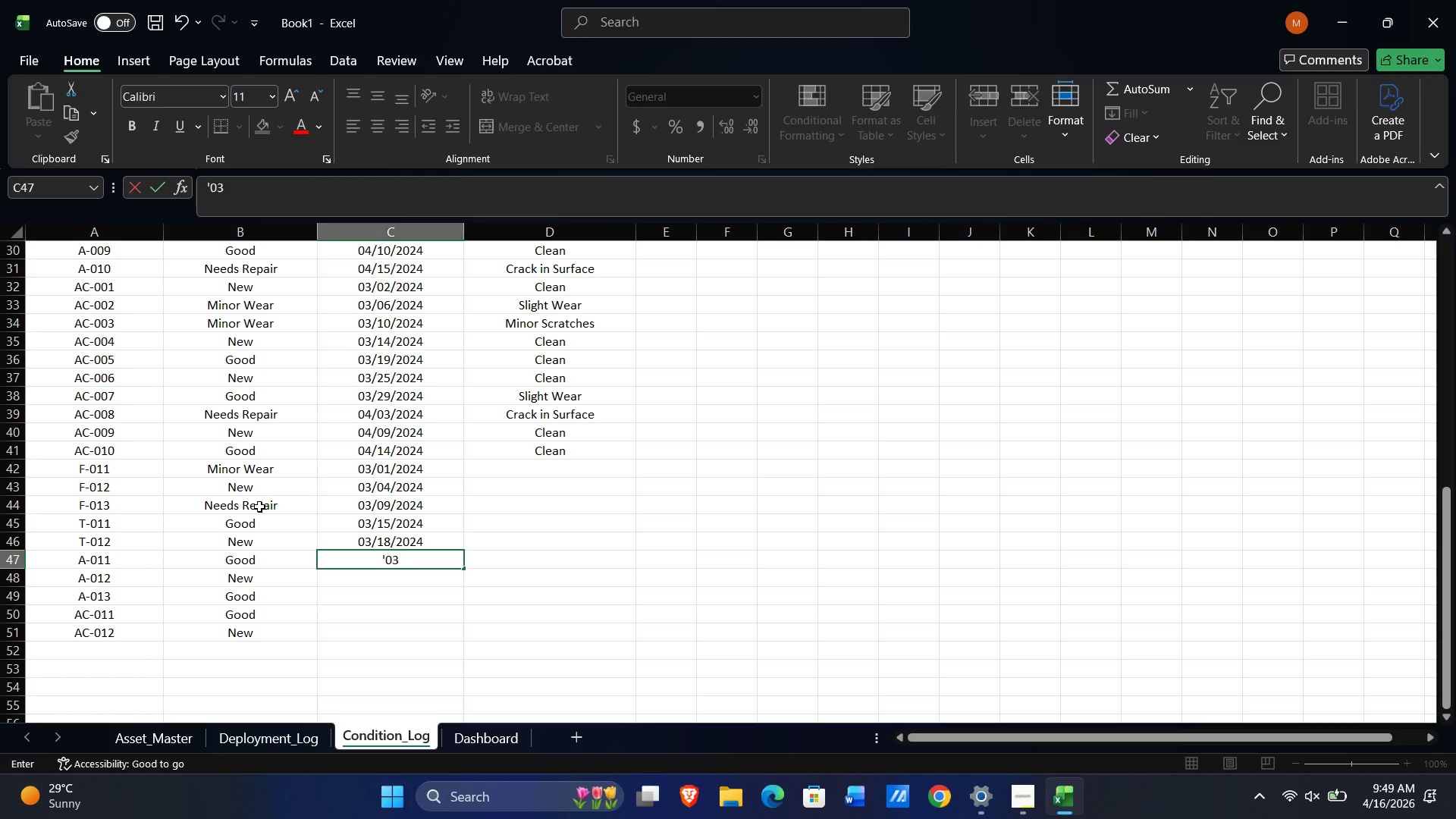 
key(Numpad3)
 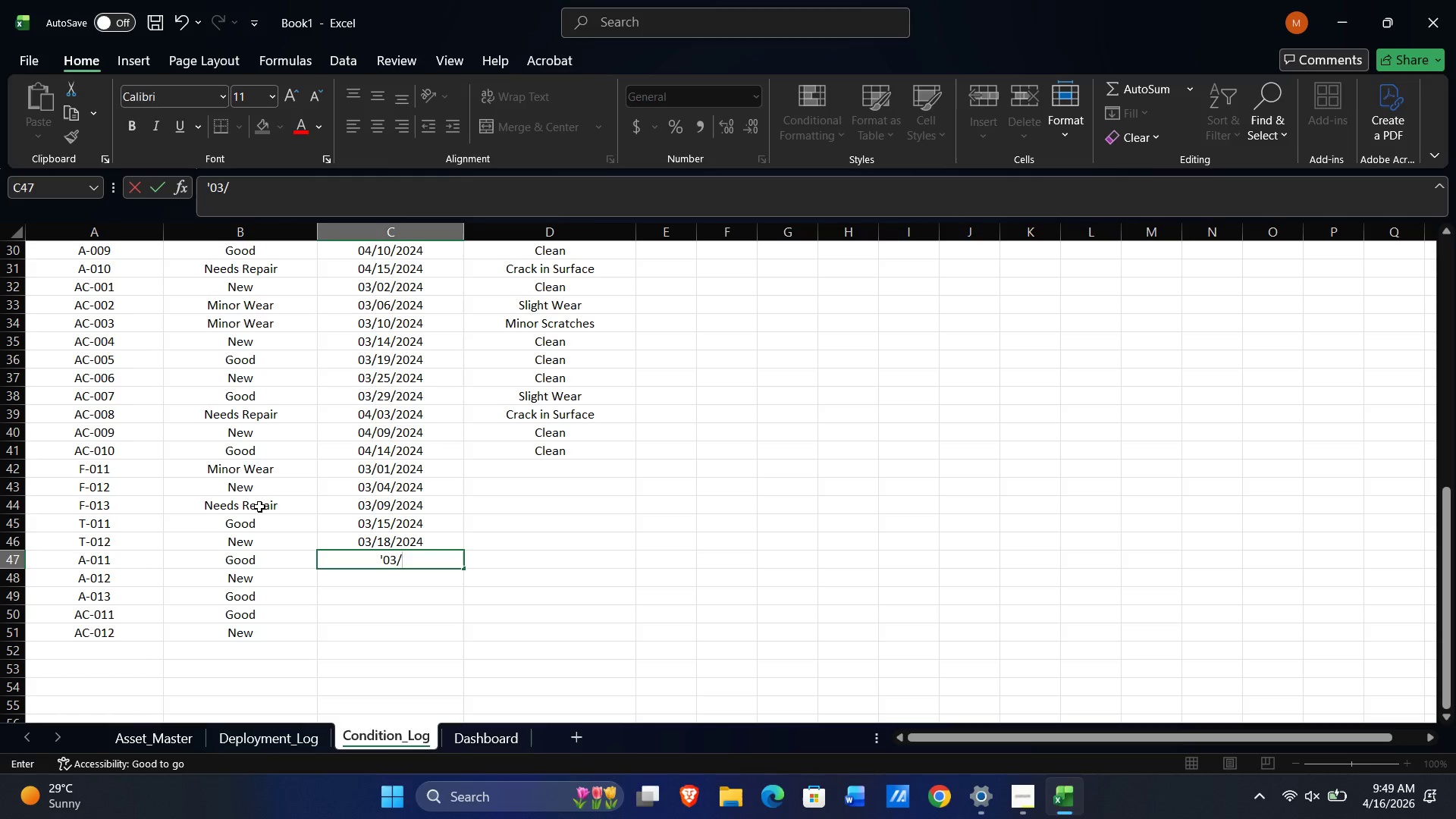 
key(NumpadDivide)
 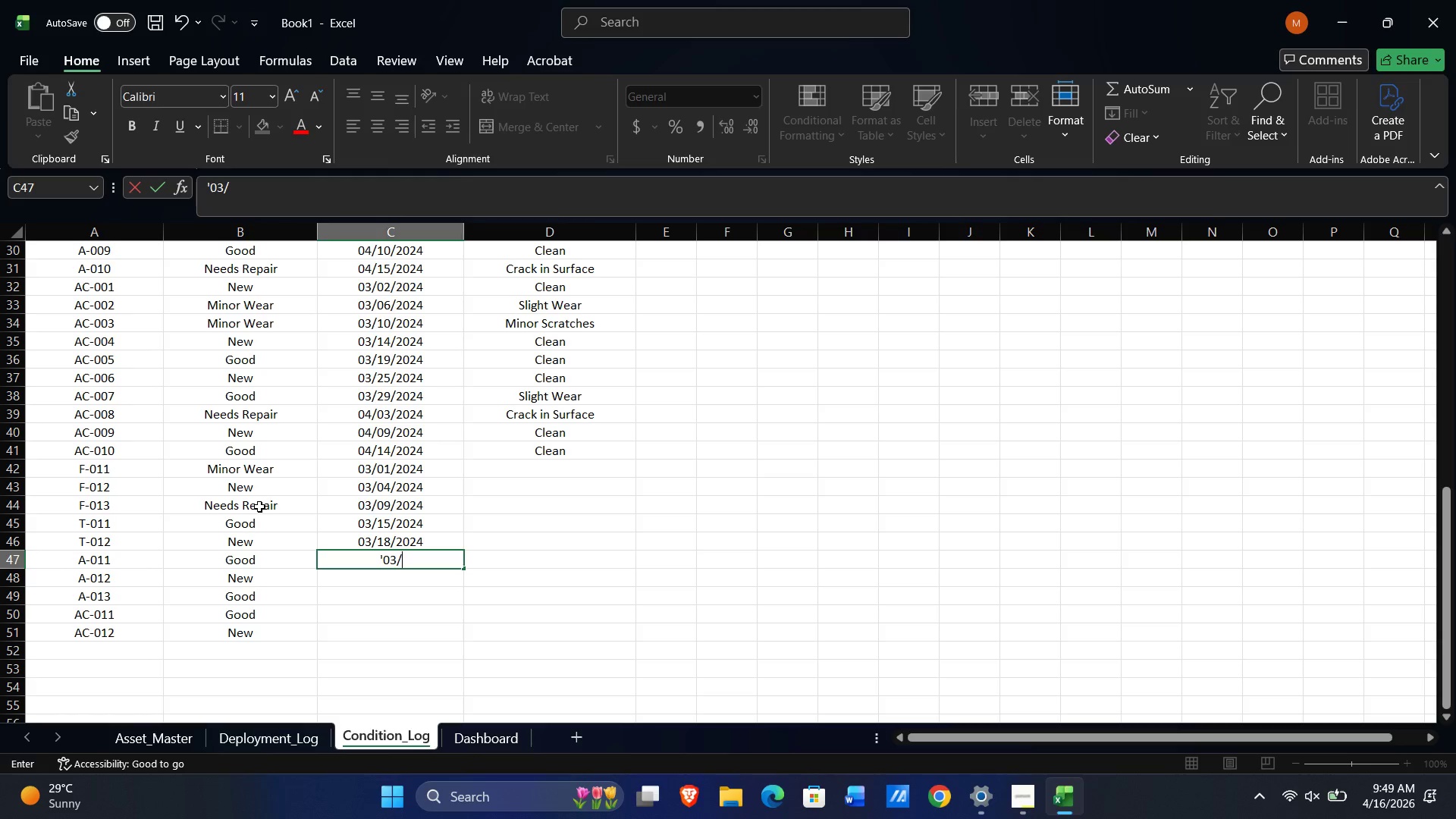 
key(Numpad2)
 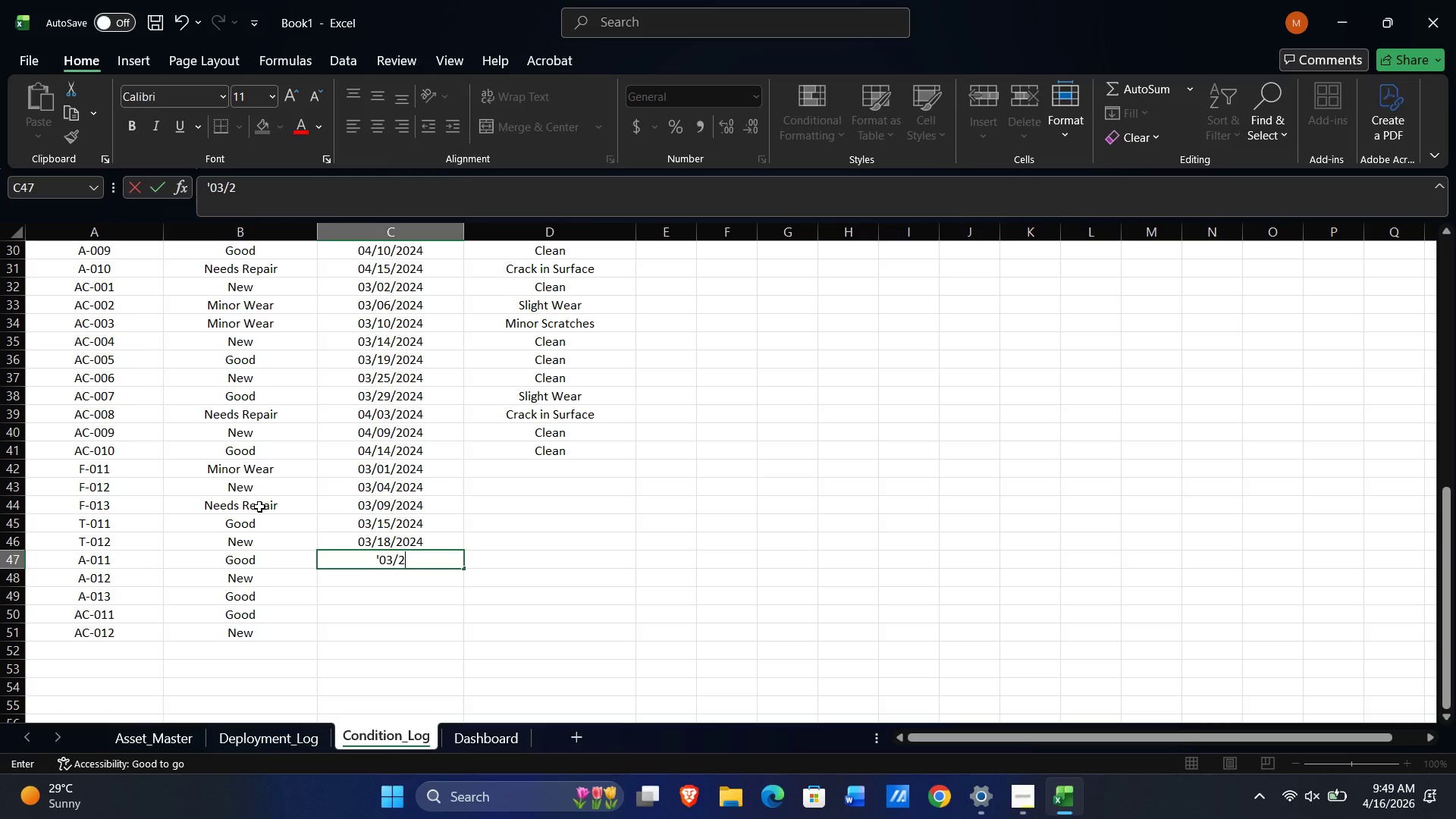 
key(Numpad4)
 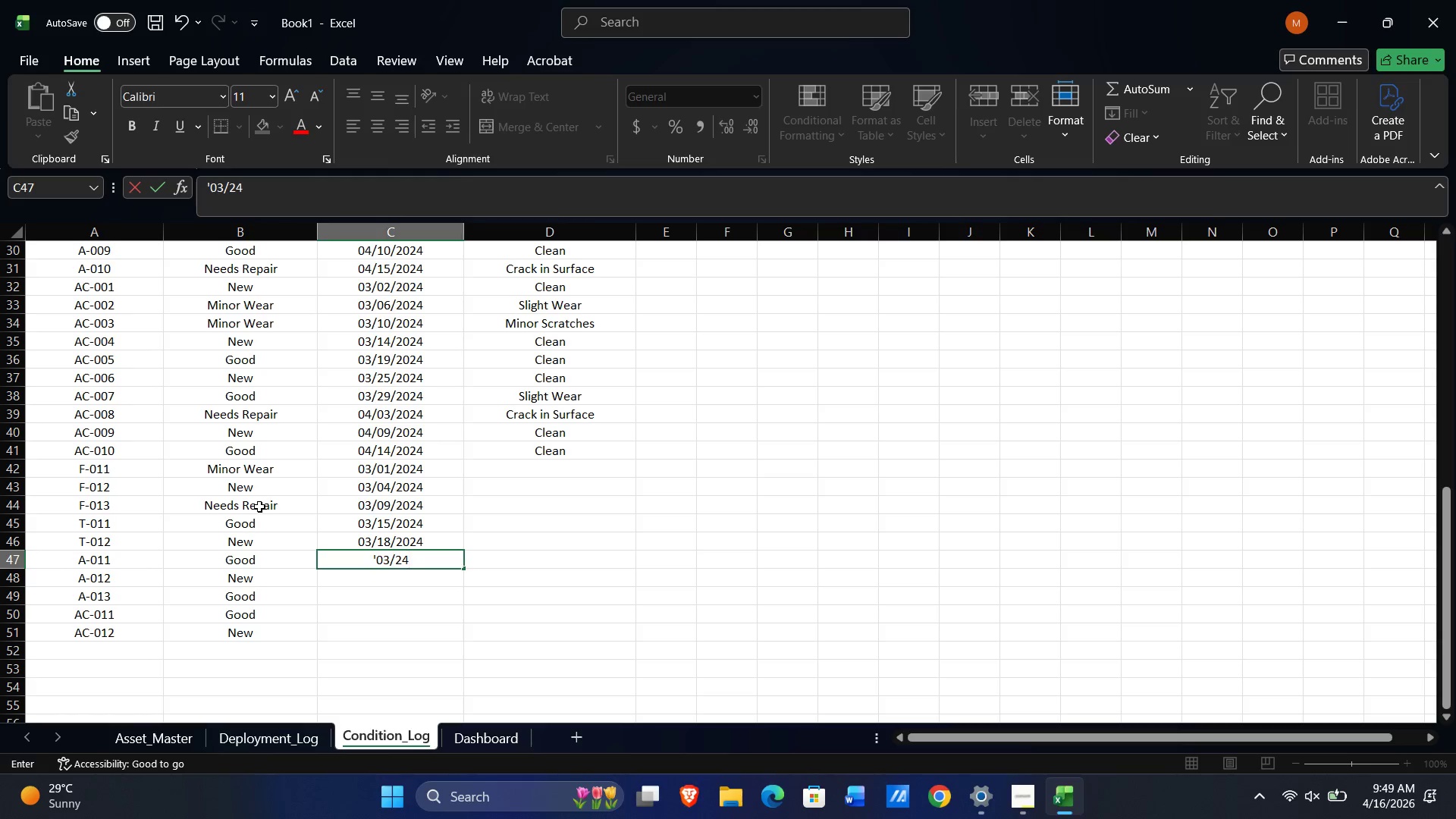 
key(NumpadDivide)
 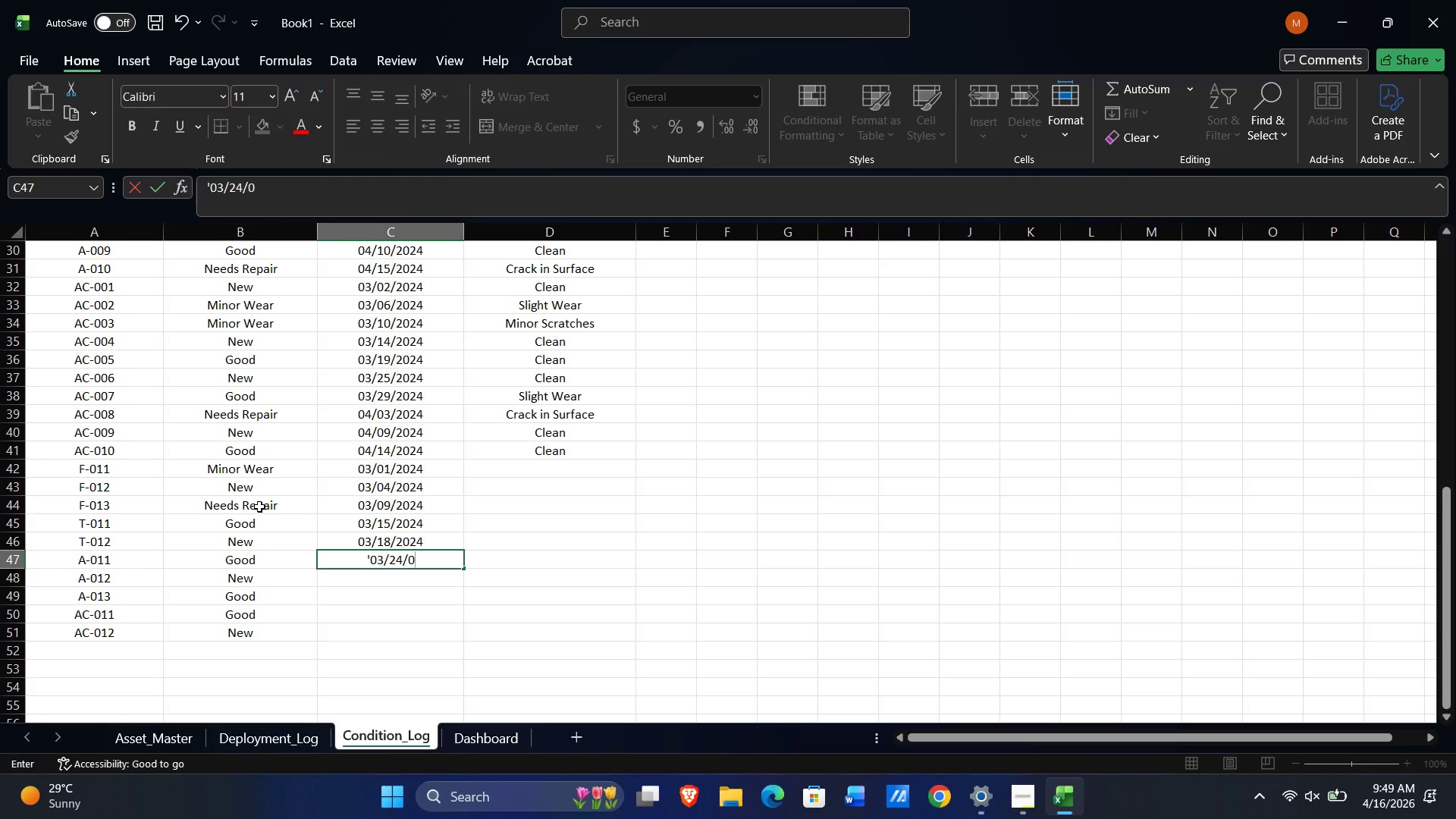 
key(Numpad0)
 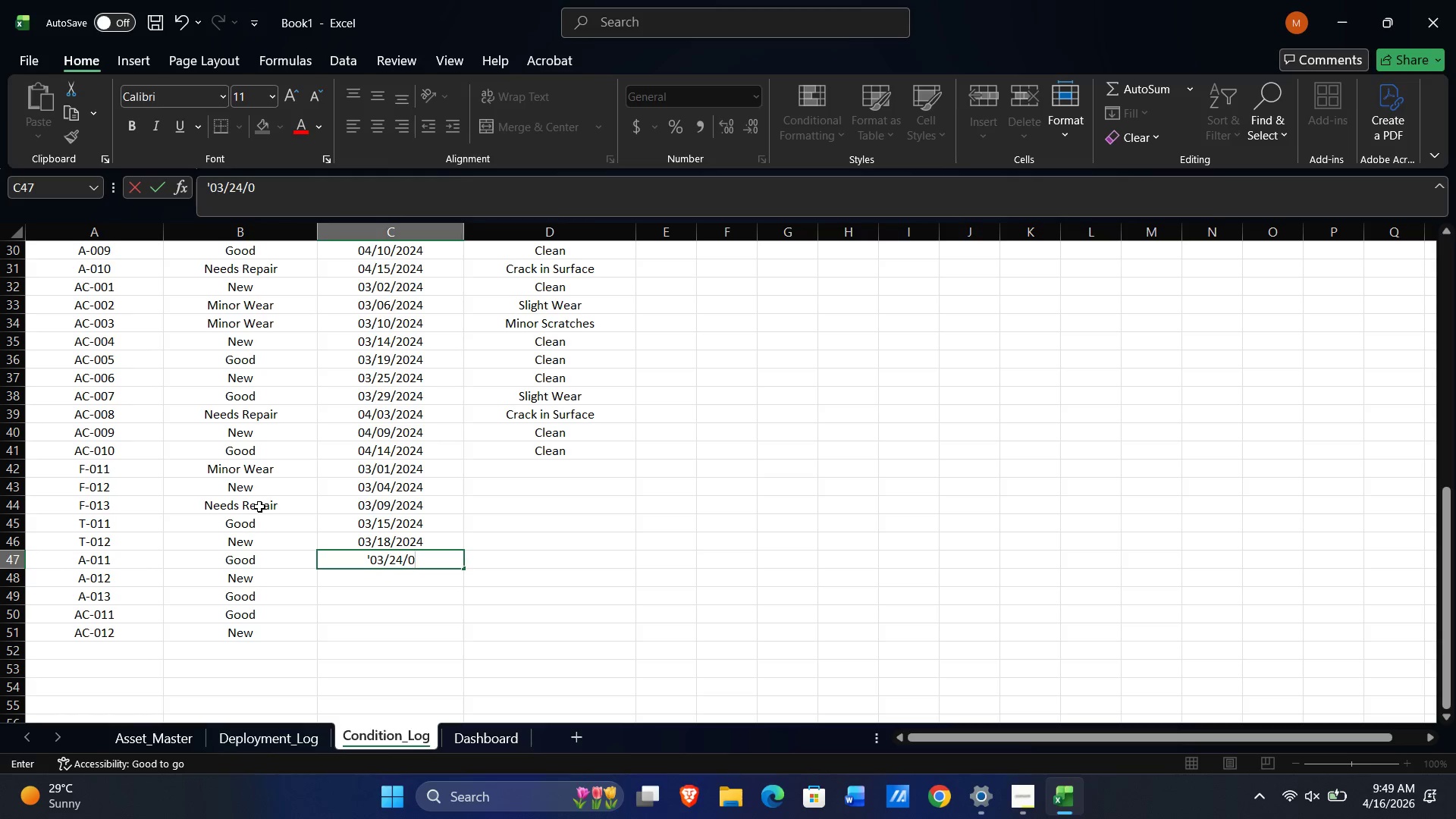 
key(Backspace)
 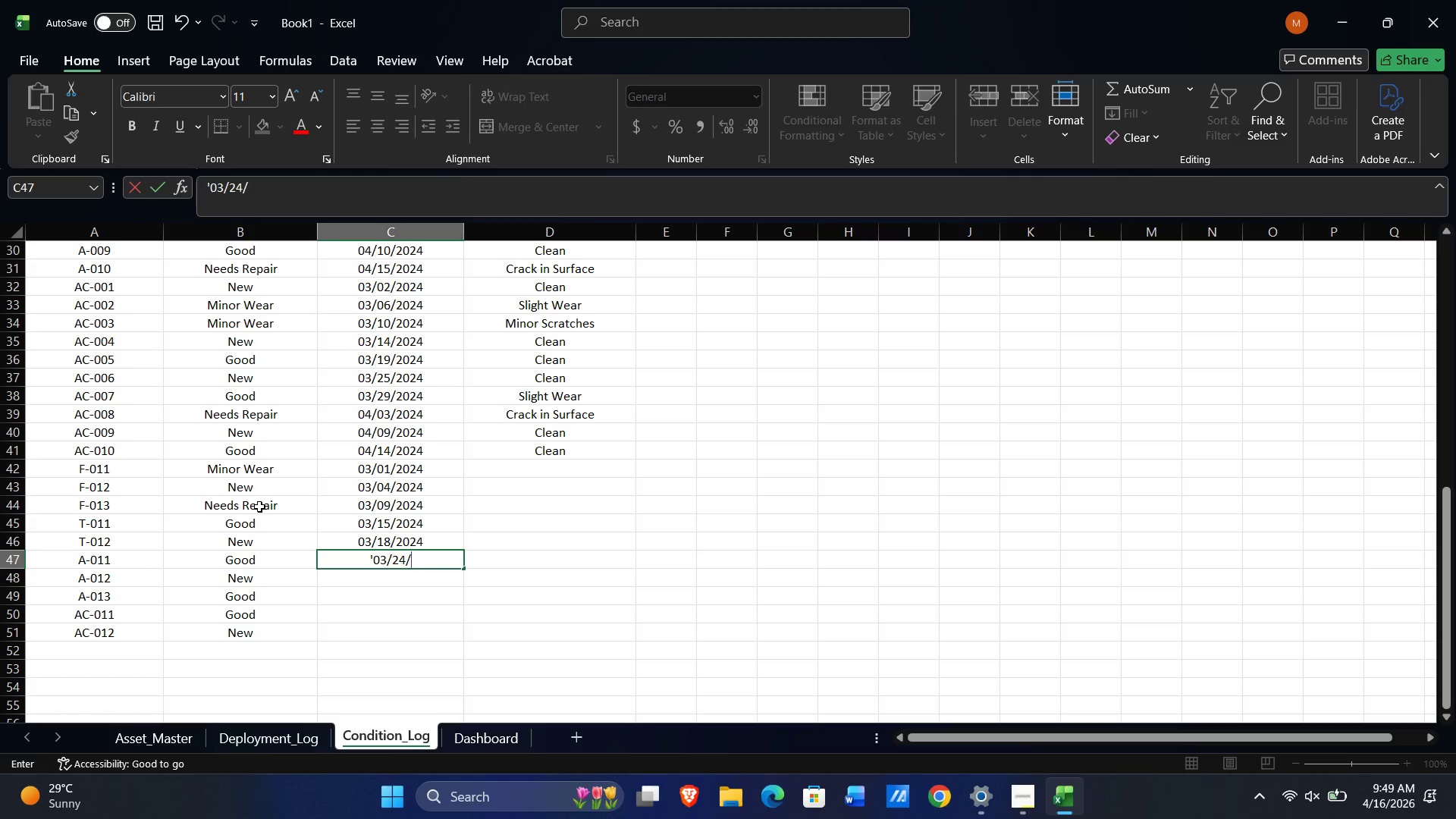 
key(Numpad2)
 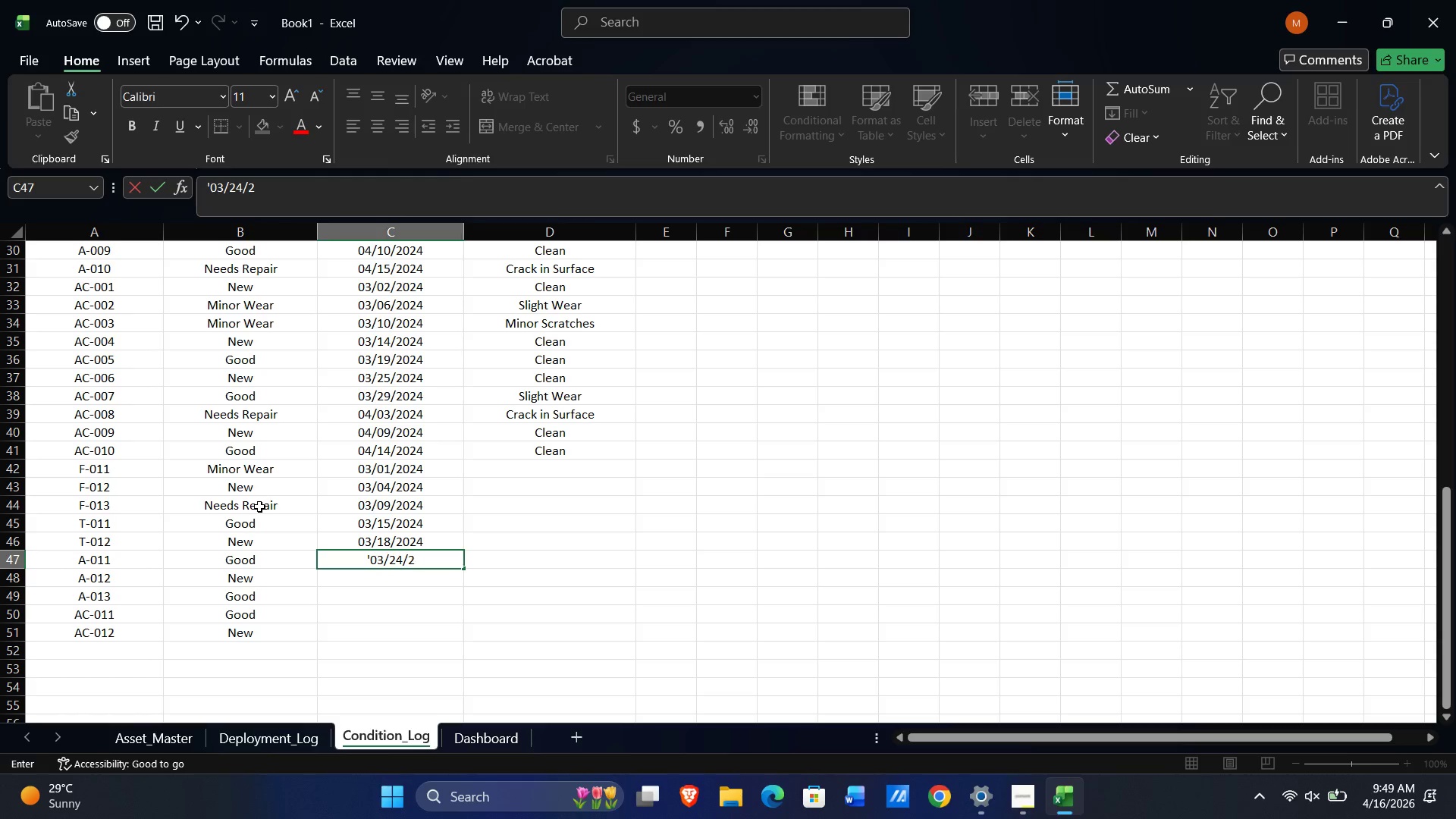 
key(Numpad0)
 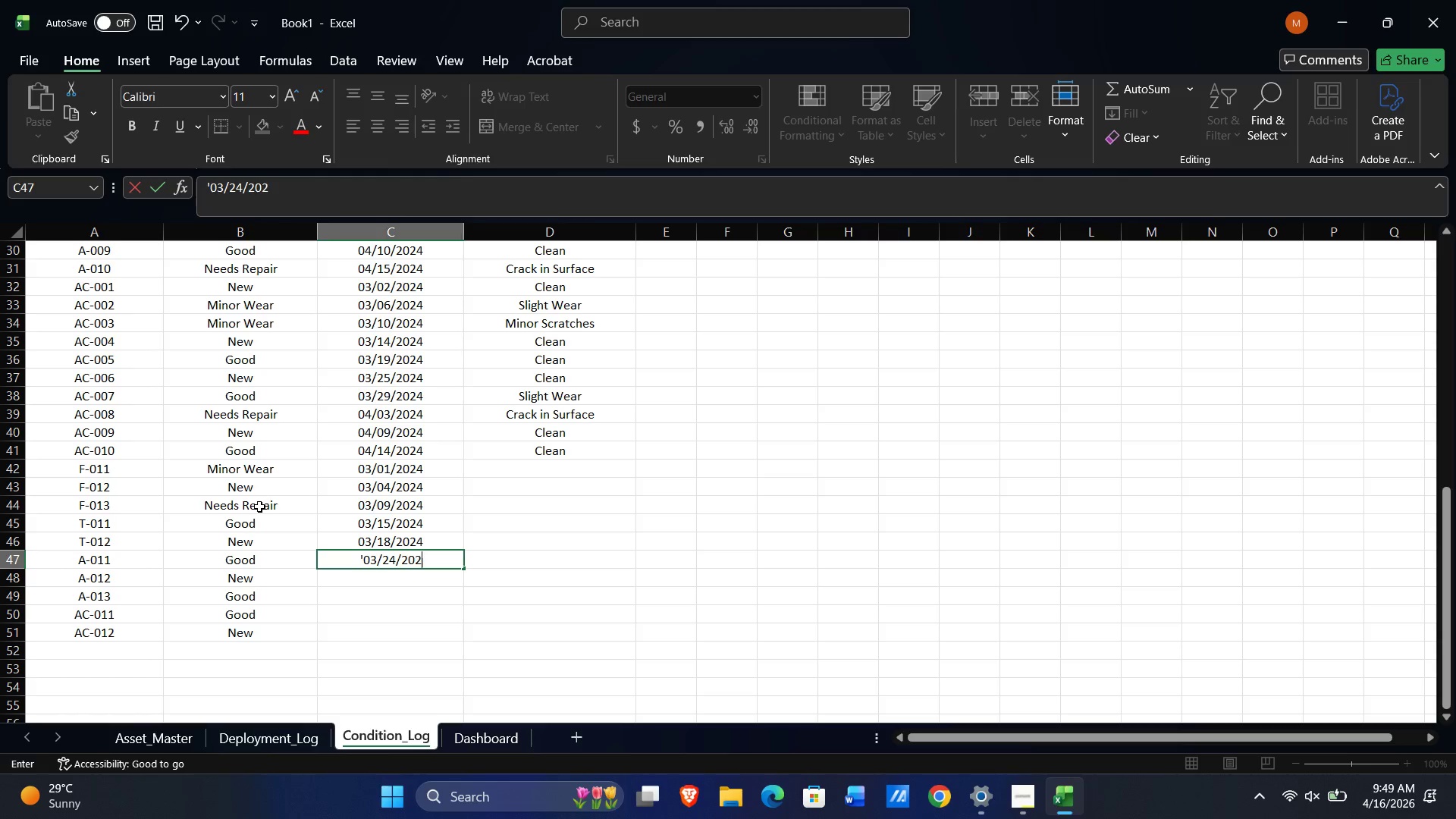 
key(Numpad2)
 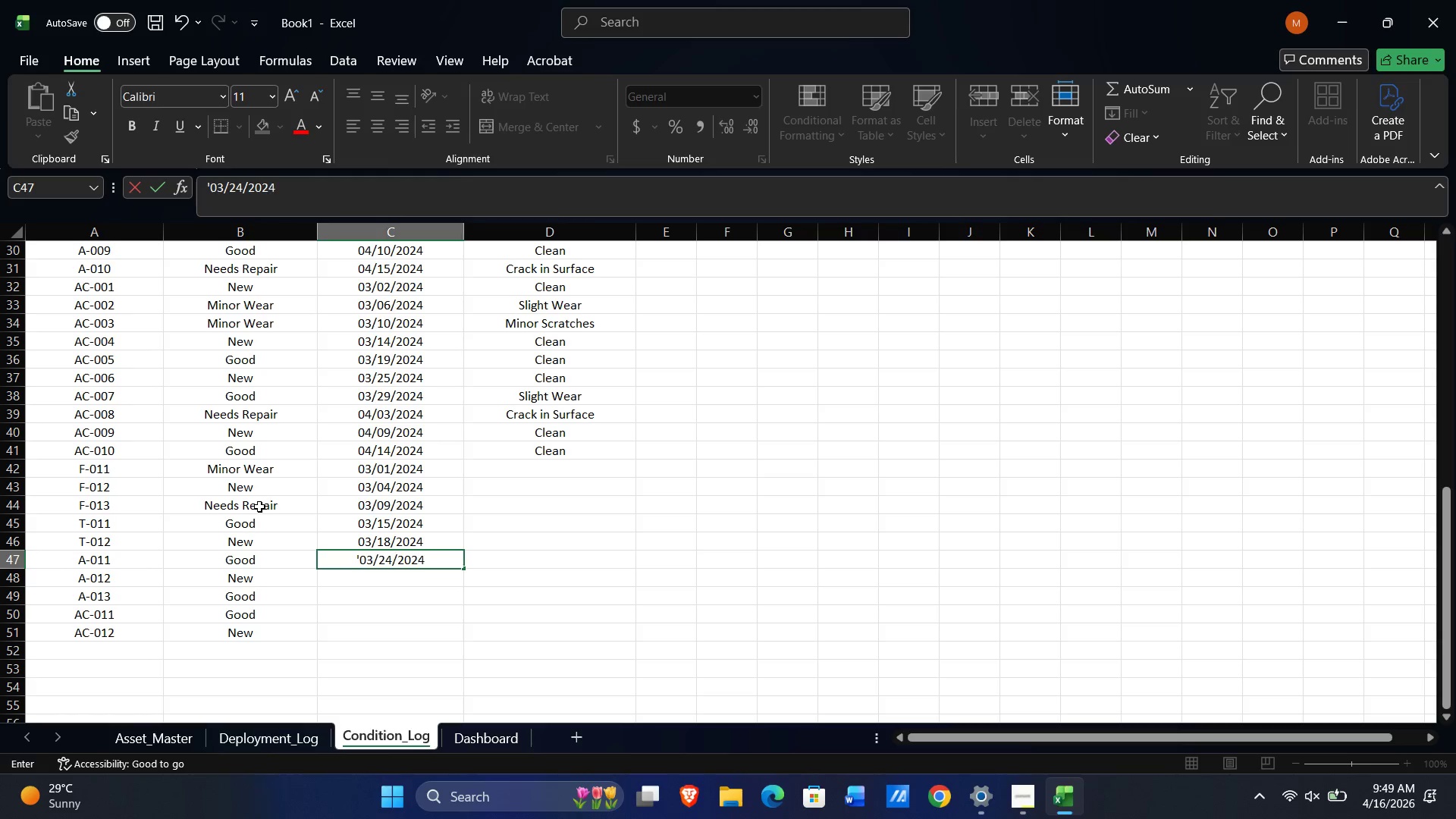 
key(Numpad4)
 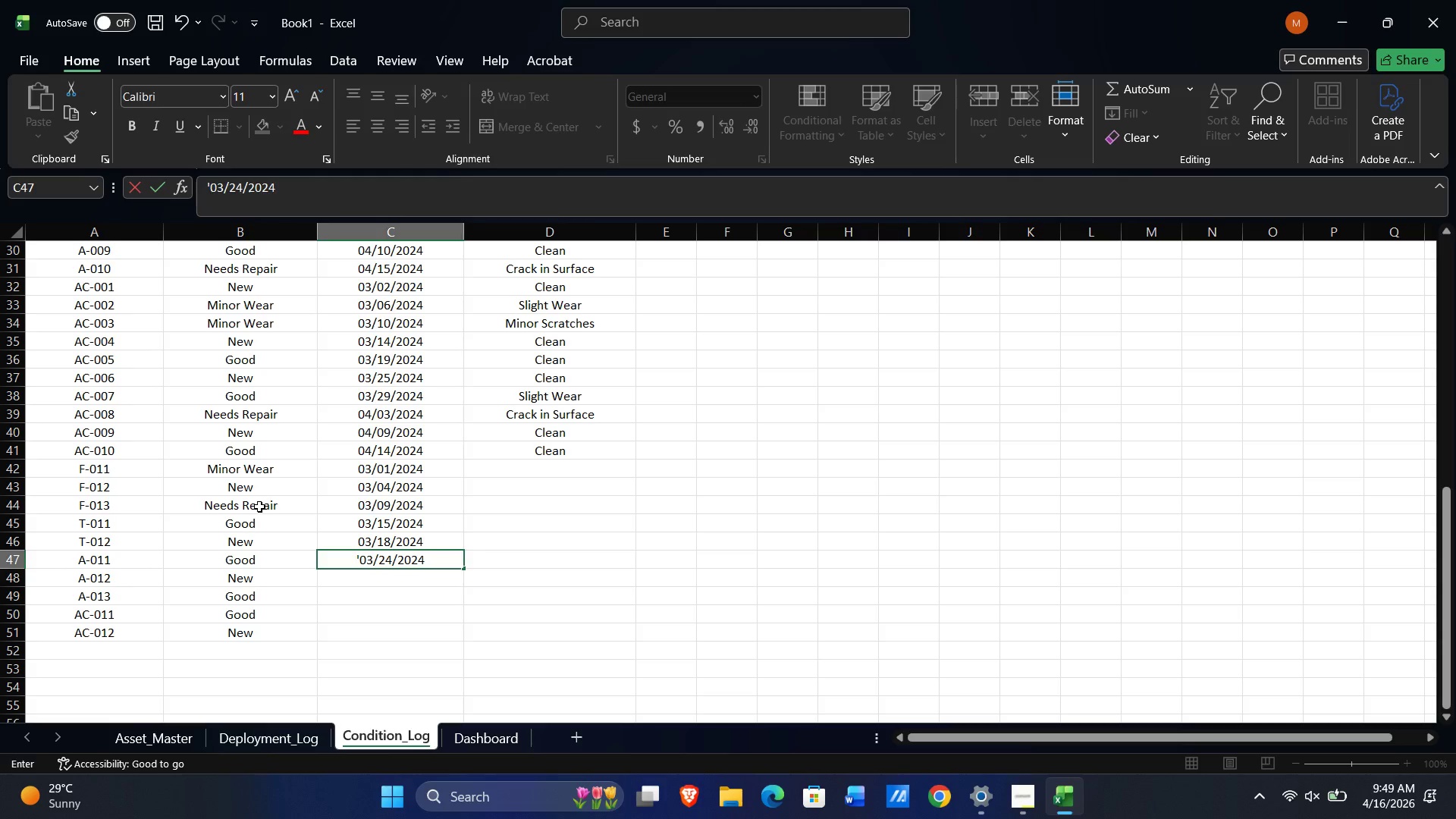 
key(NumpadEnter)
 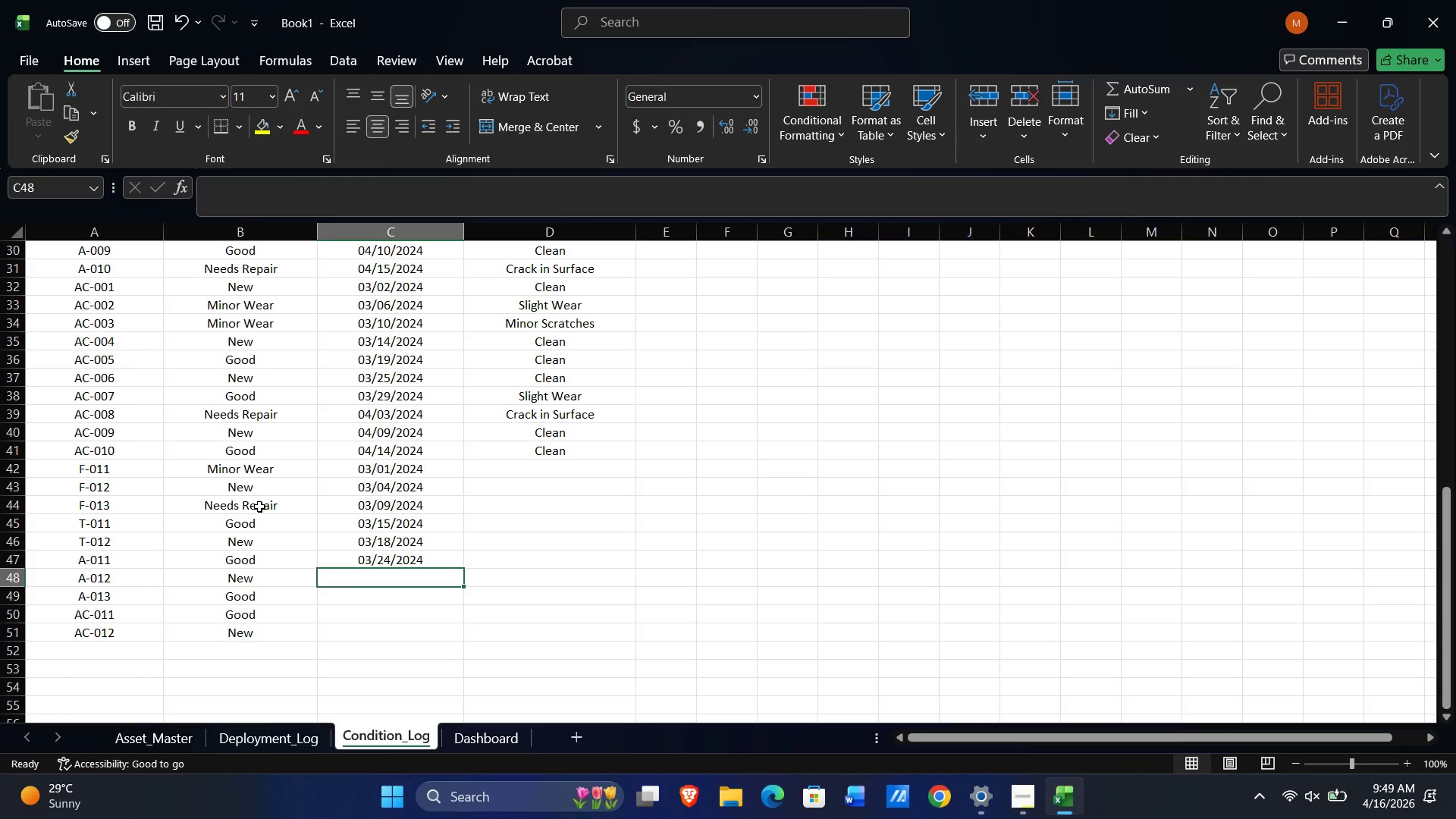 
key(Quote)
 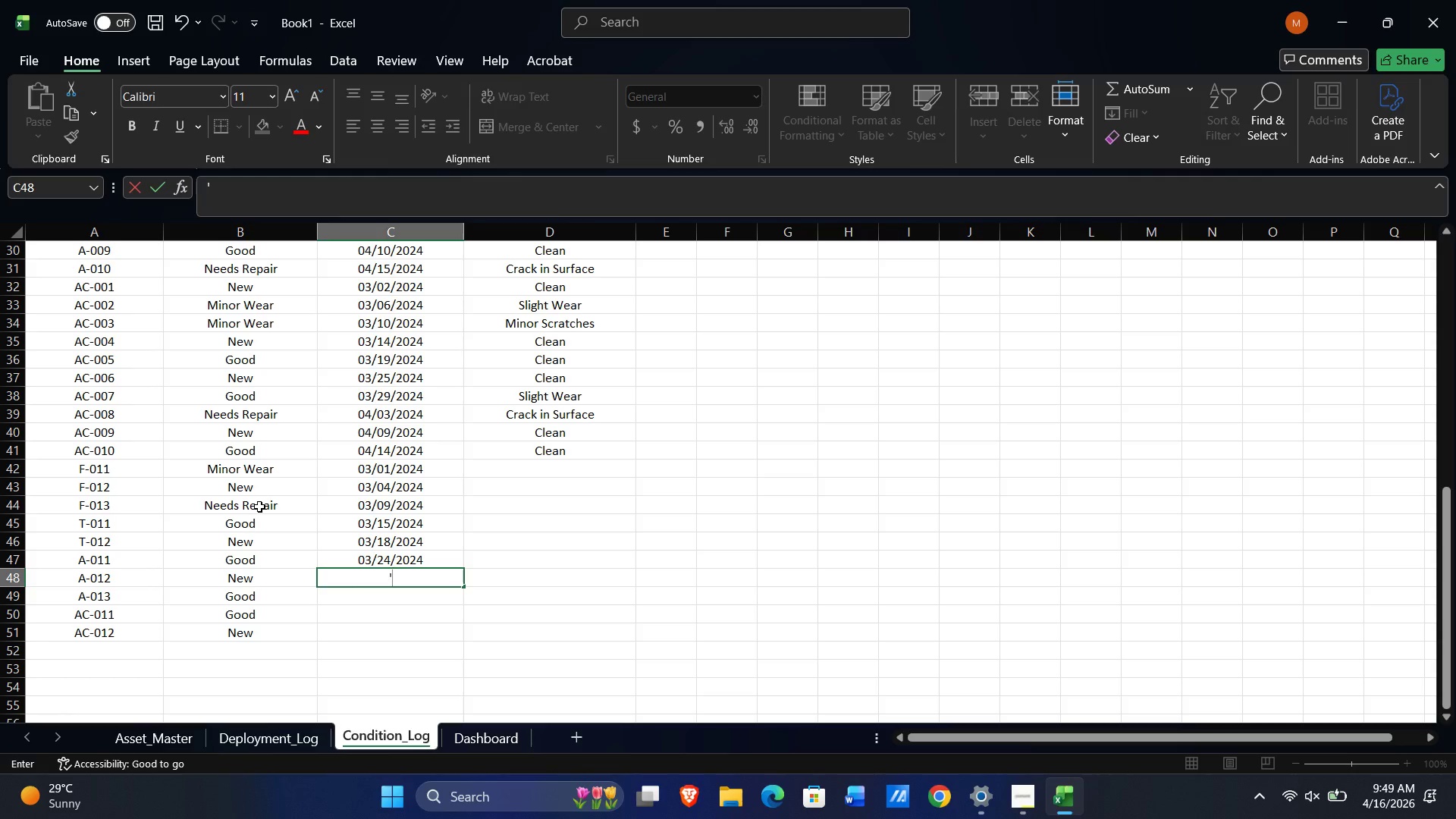 
key(Numpad0)
 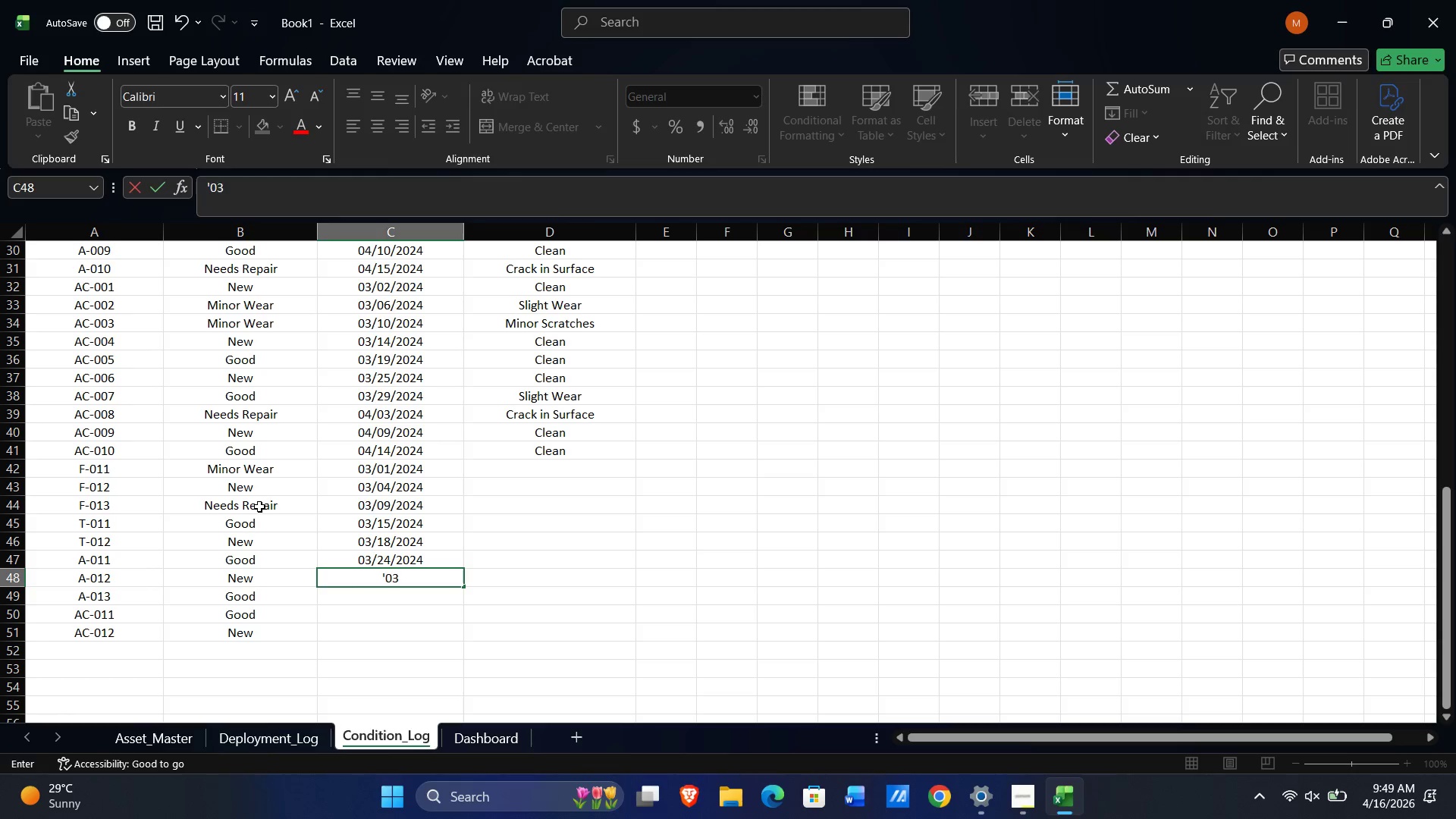 
key(Numpad3)
 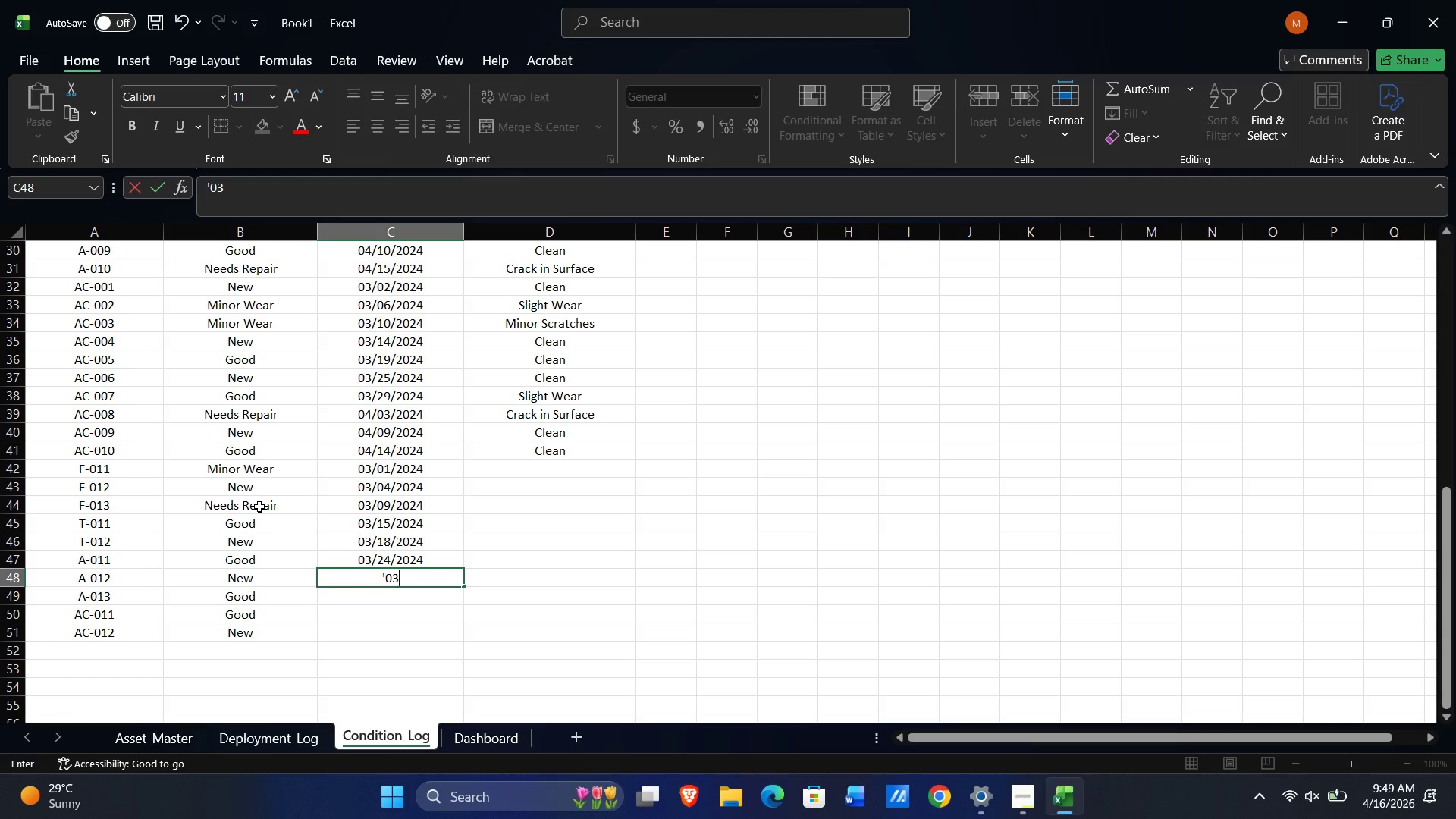 
key(NumpadSubtract)
 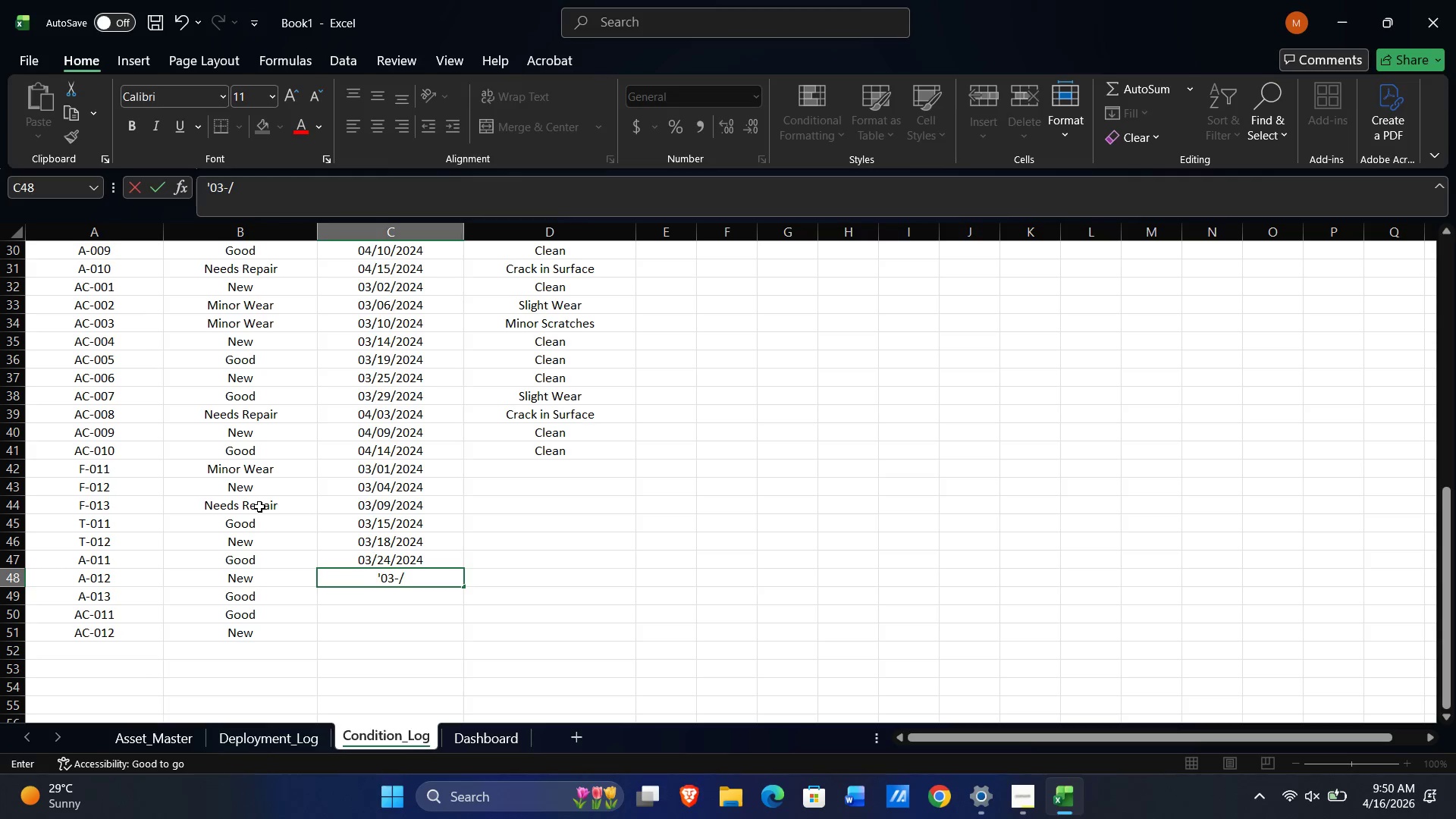 
key(NumpadDivide)
 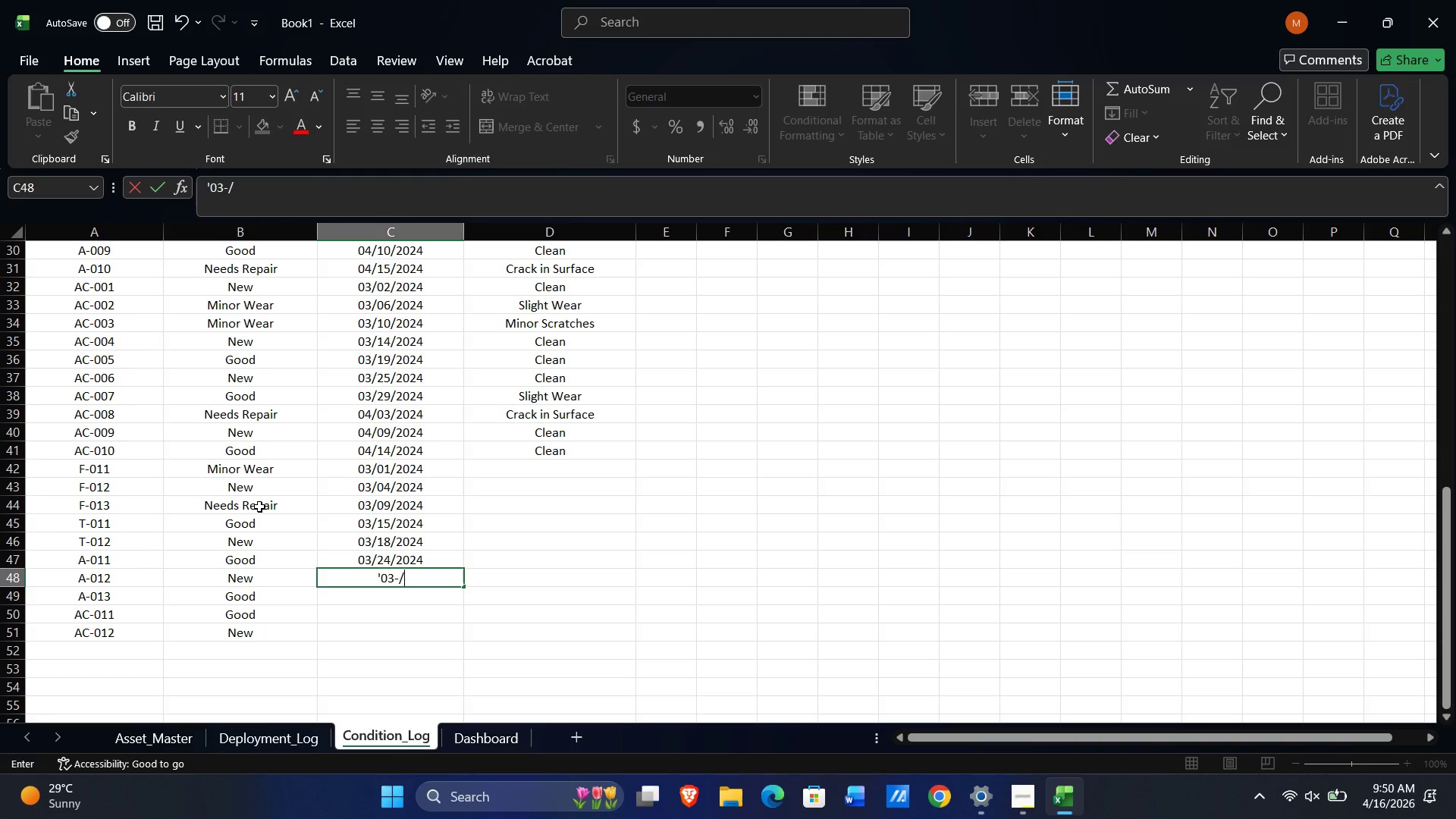 
key(Backspace)
 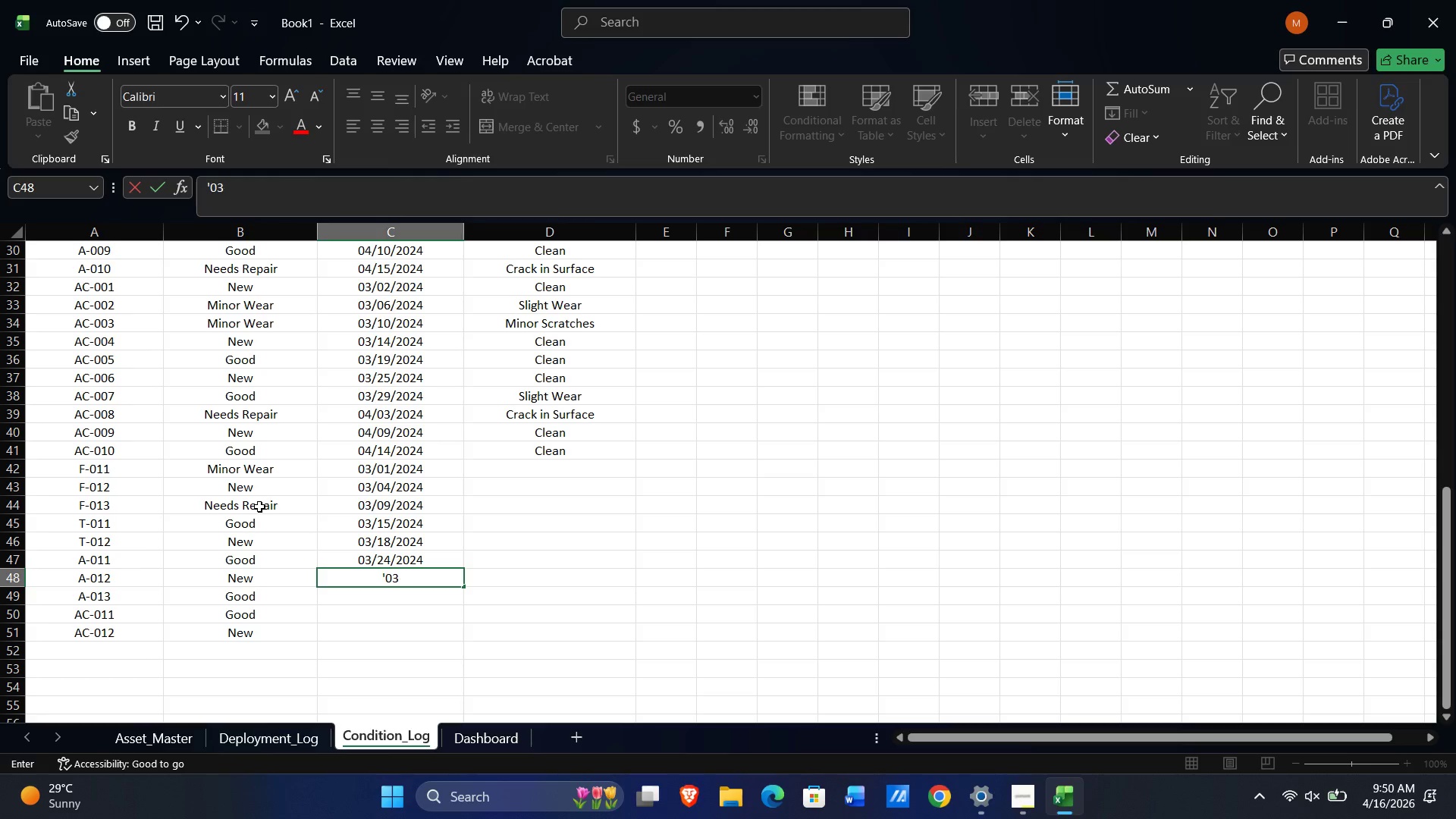 
key(Backspace)
 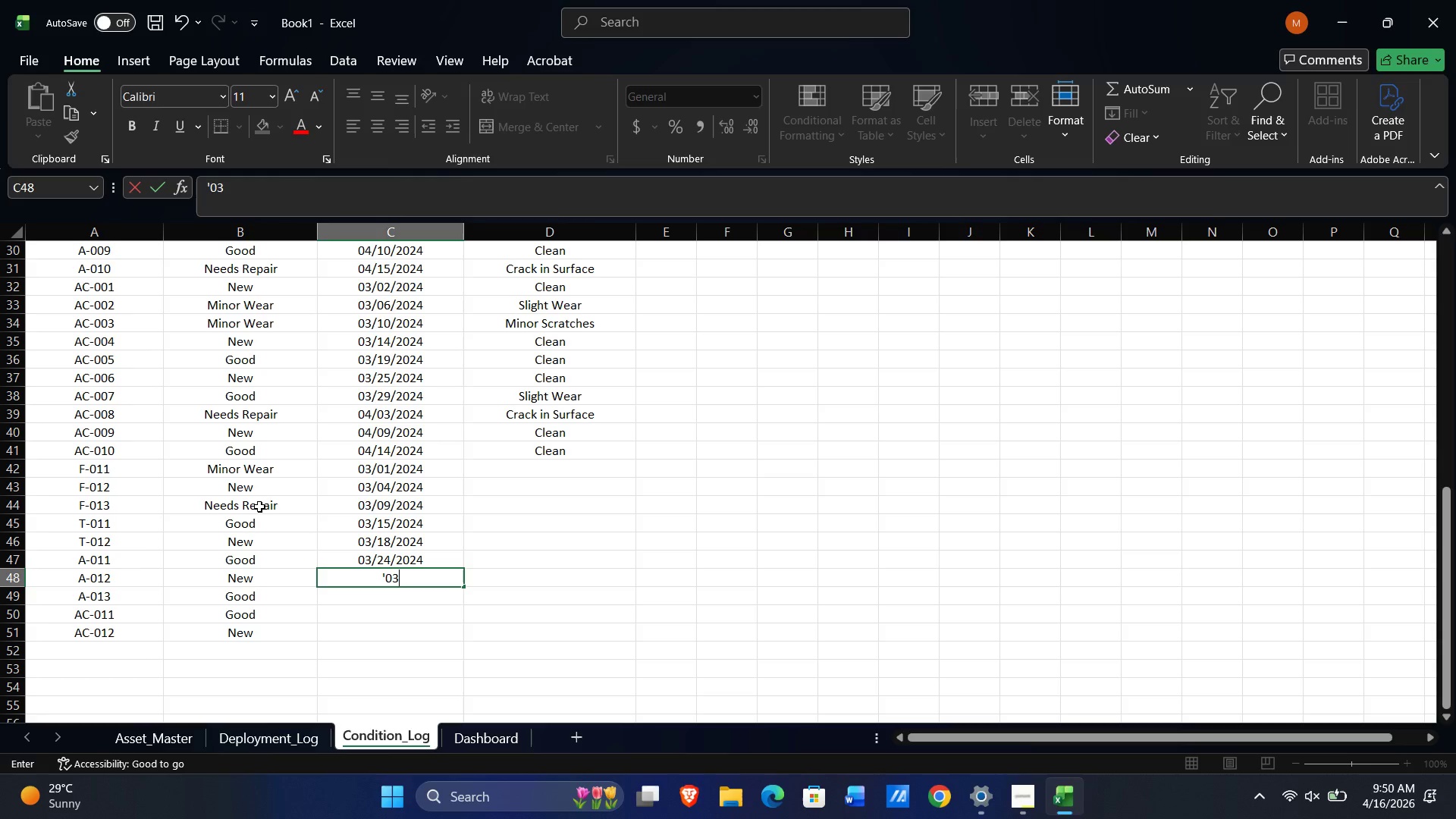 
key(NumpadDivide)
 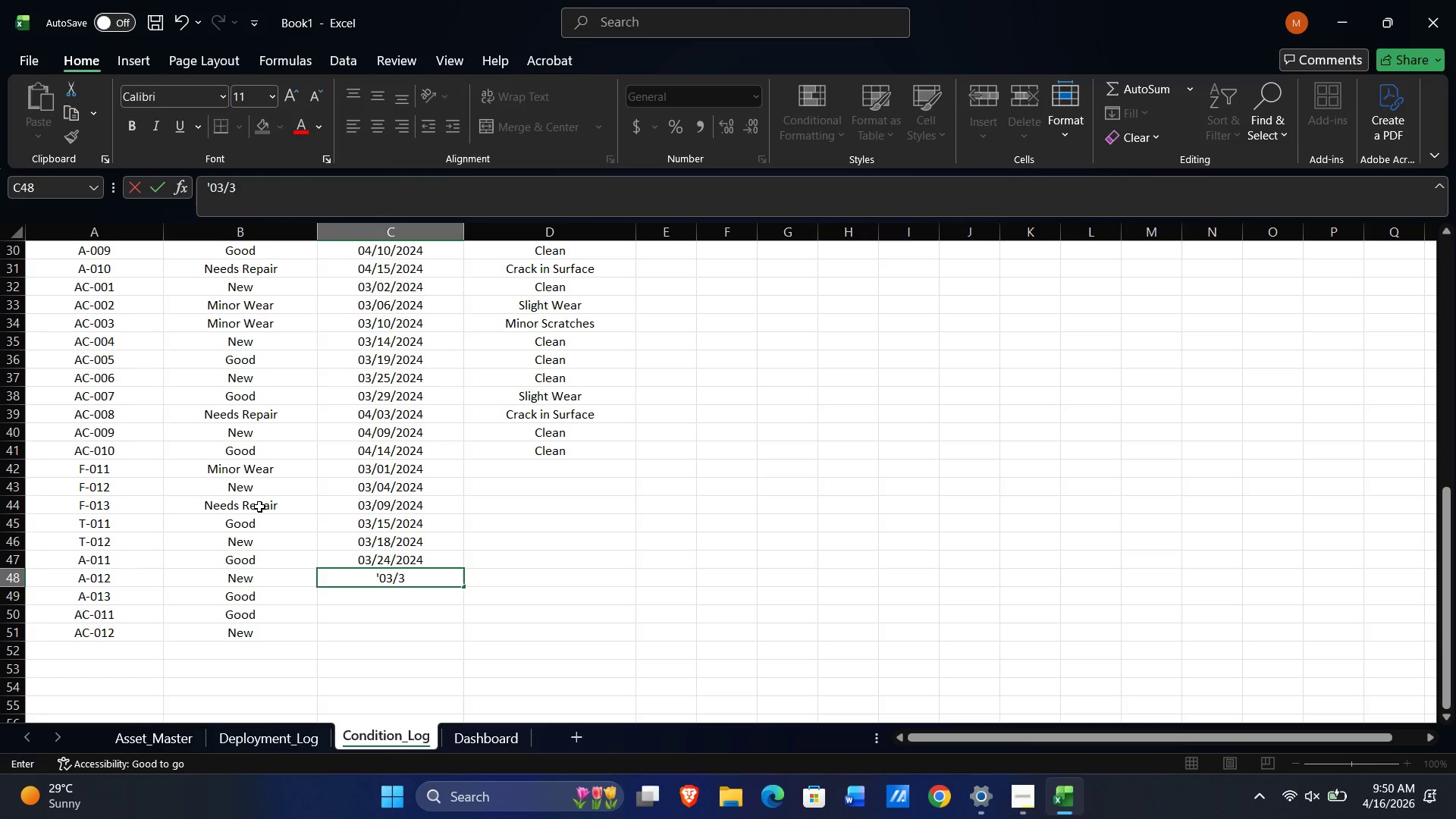 
key(Numpad3)
 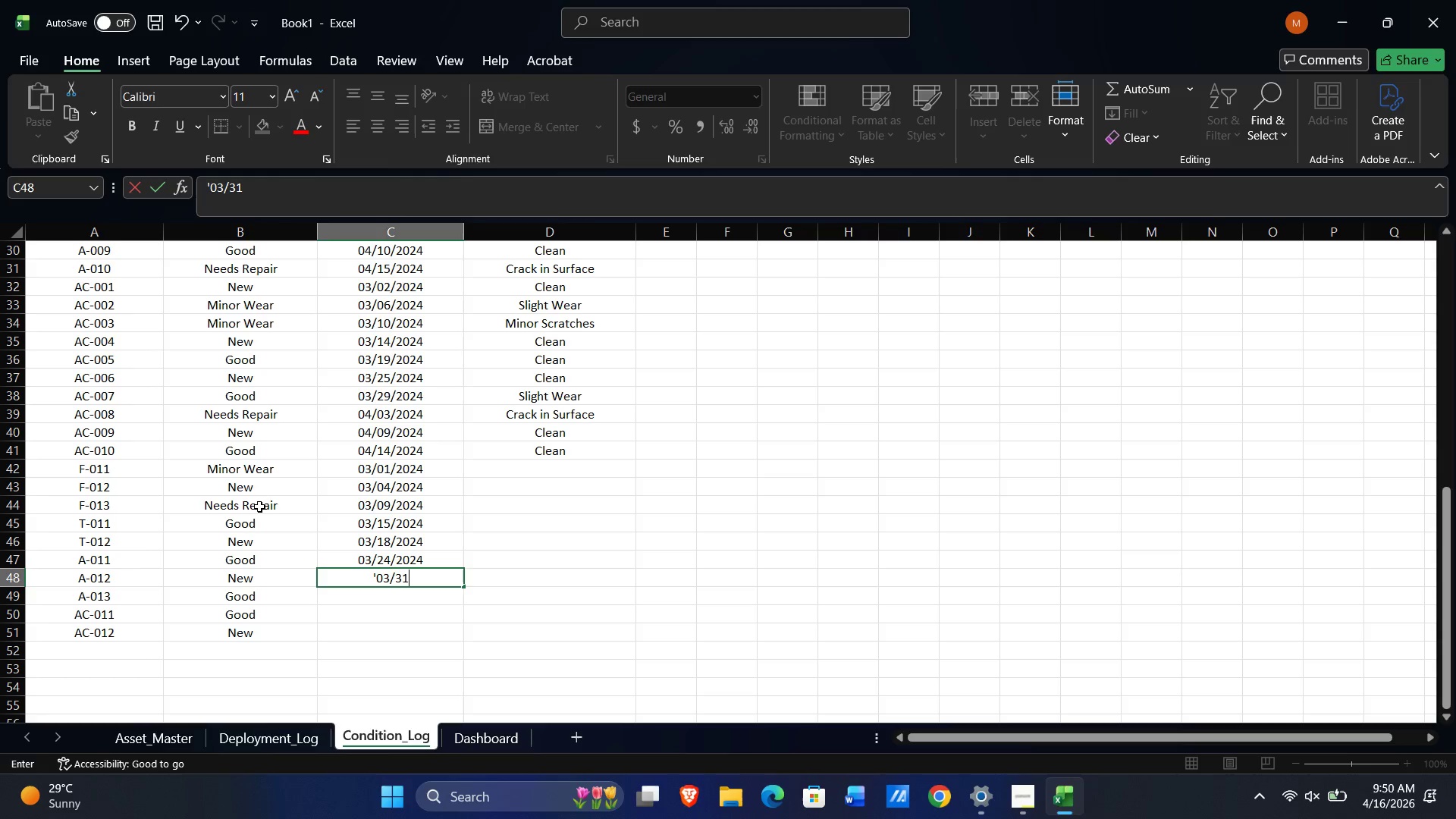 
key(Numpad1)
 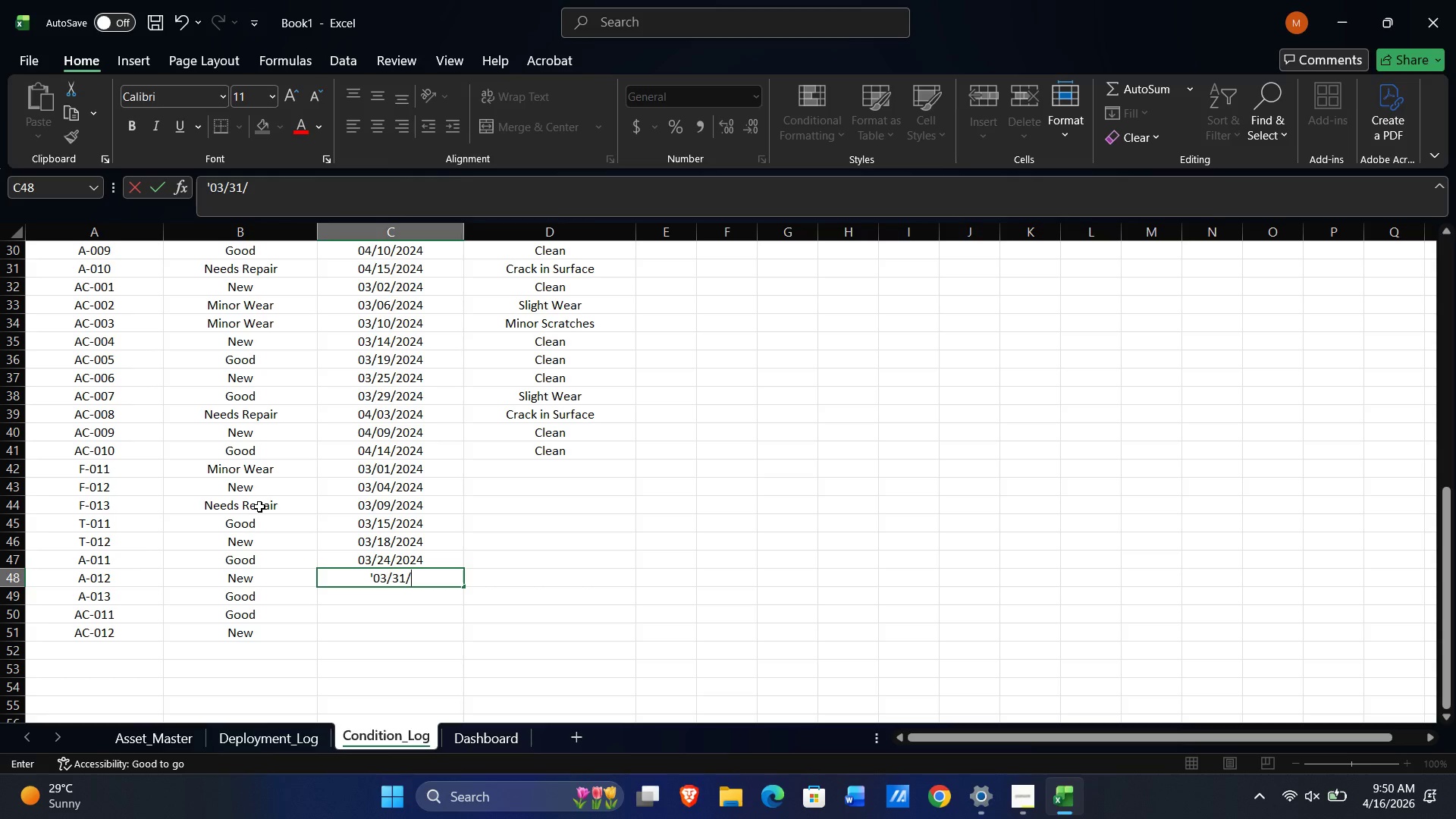 
key(NumpadDivide)
 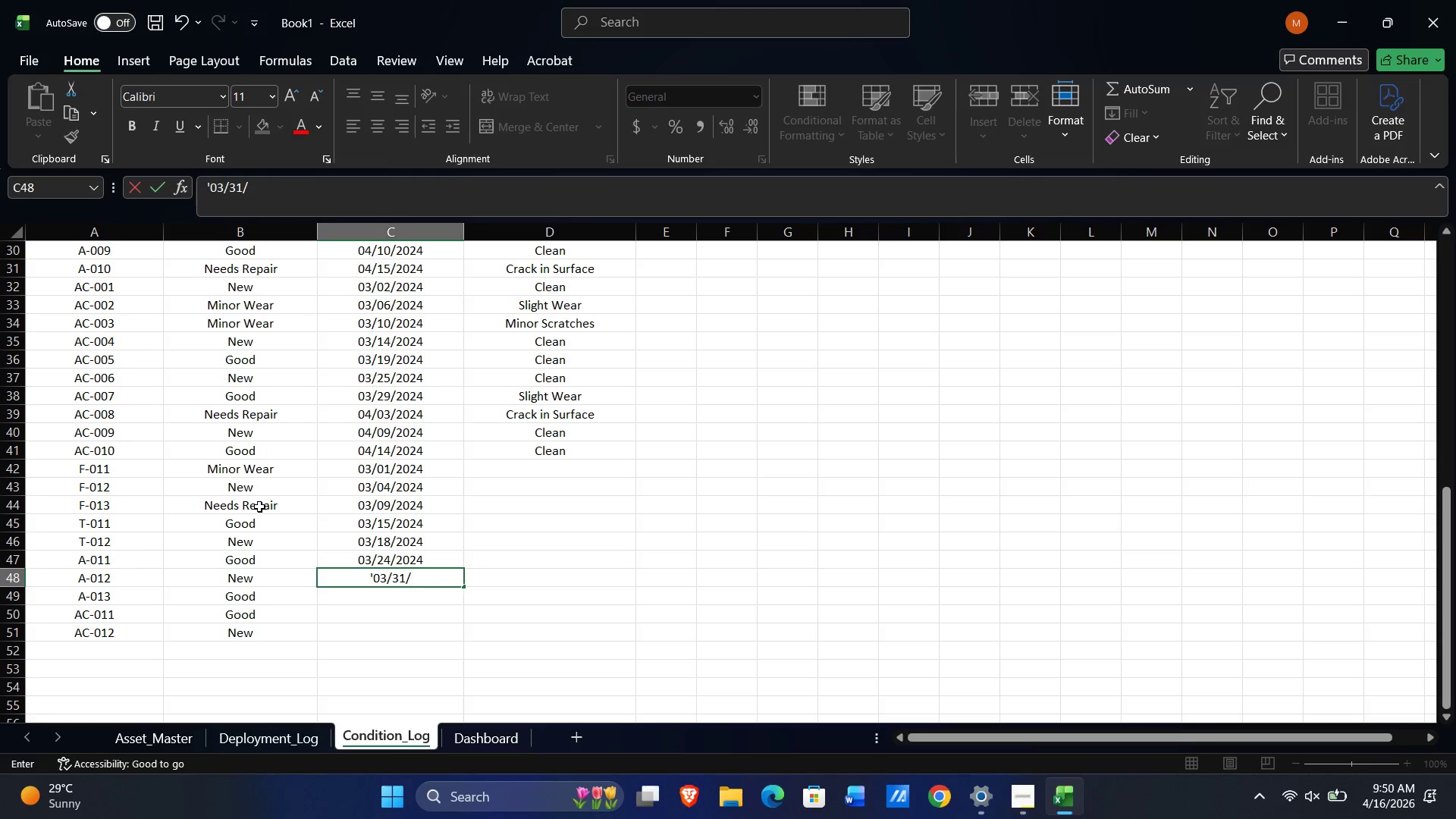 
key(Numpad2)
 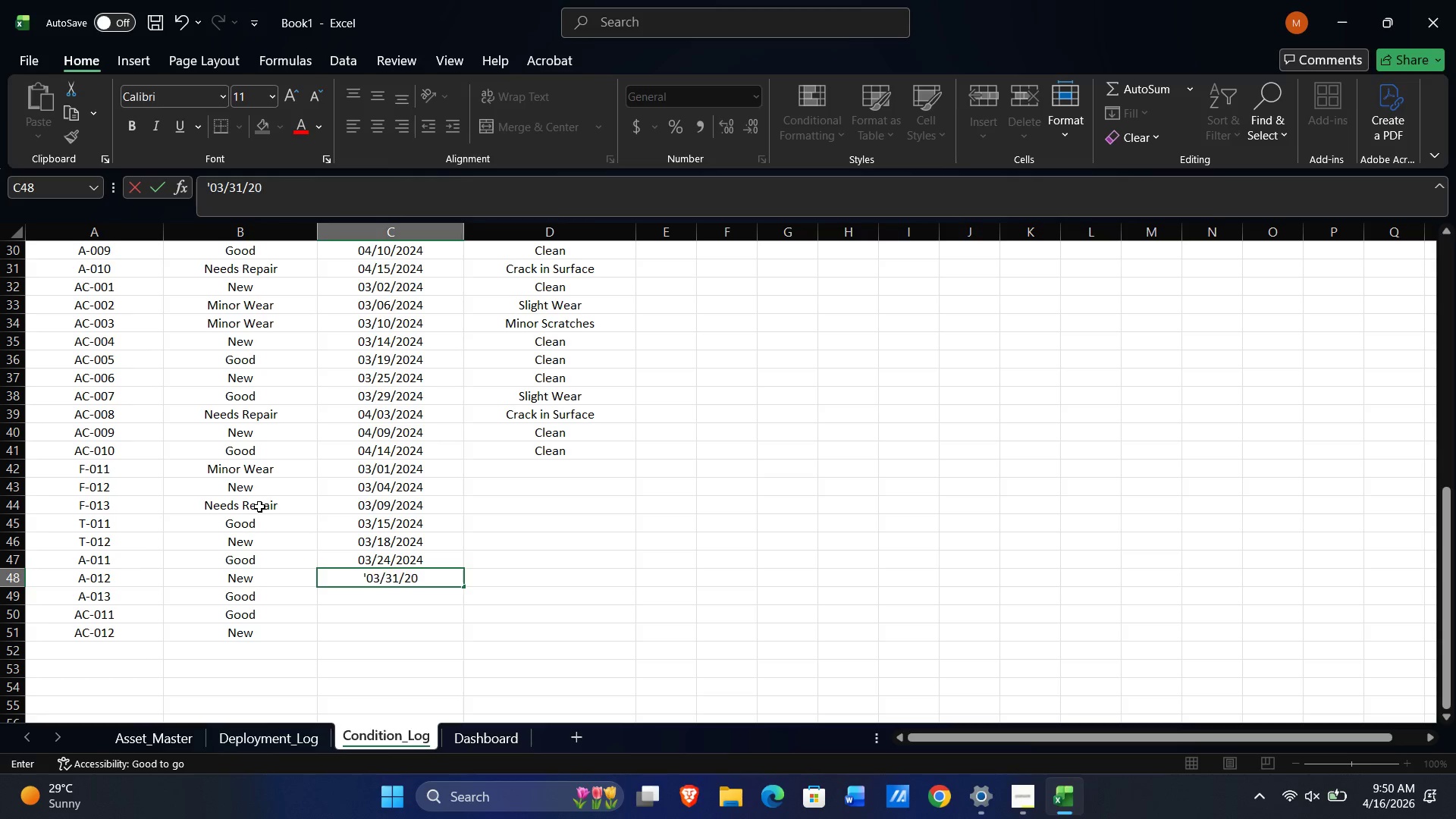 
key(Numpad0)
 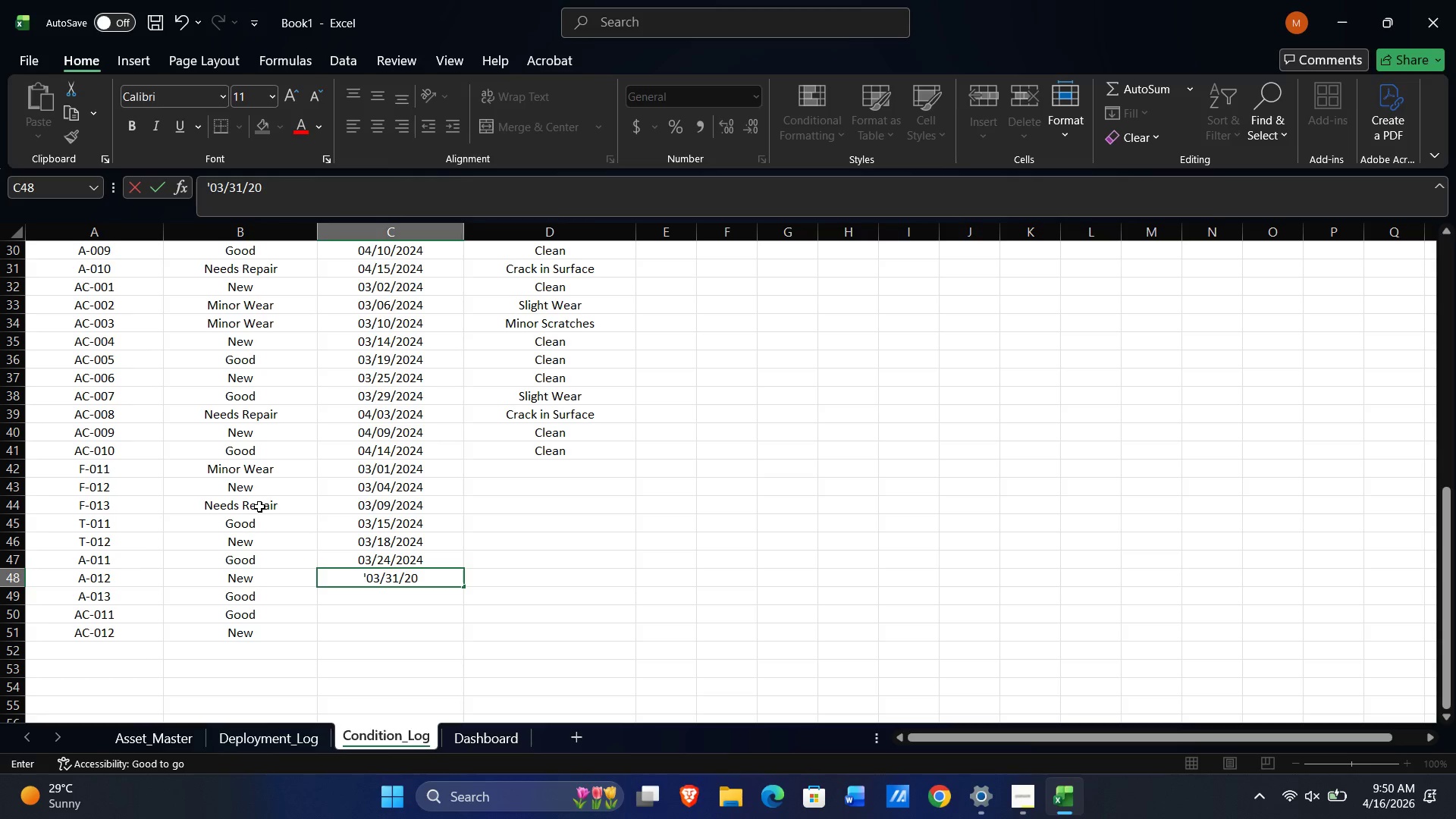 
key(Numpad2)
 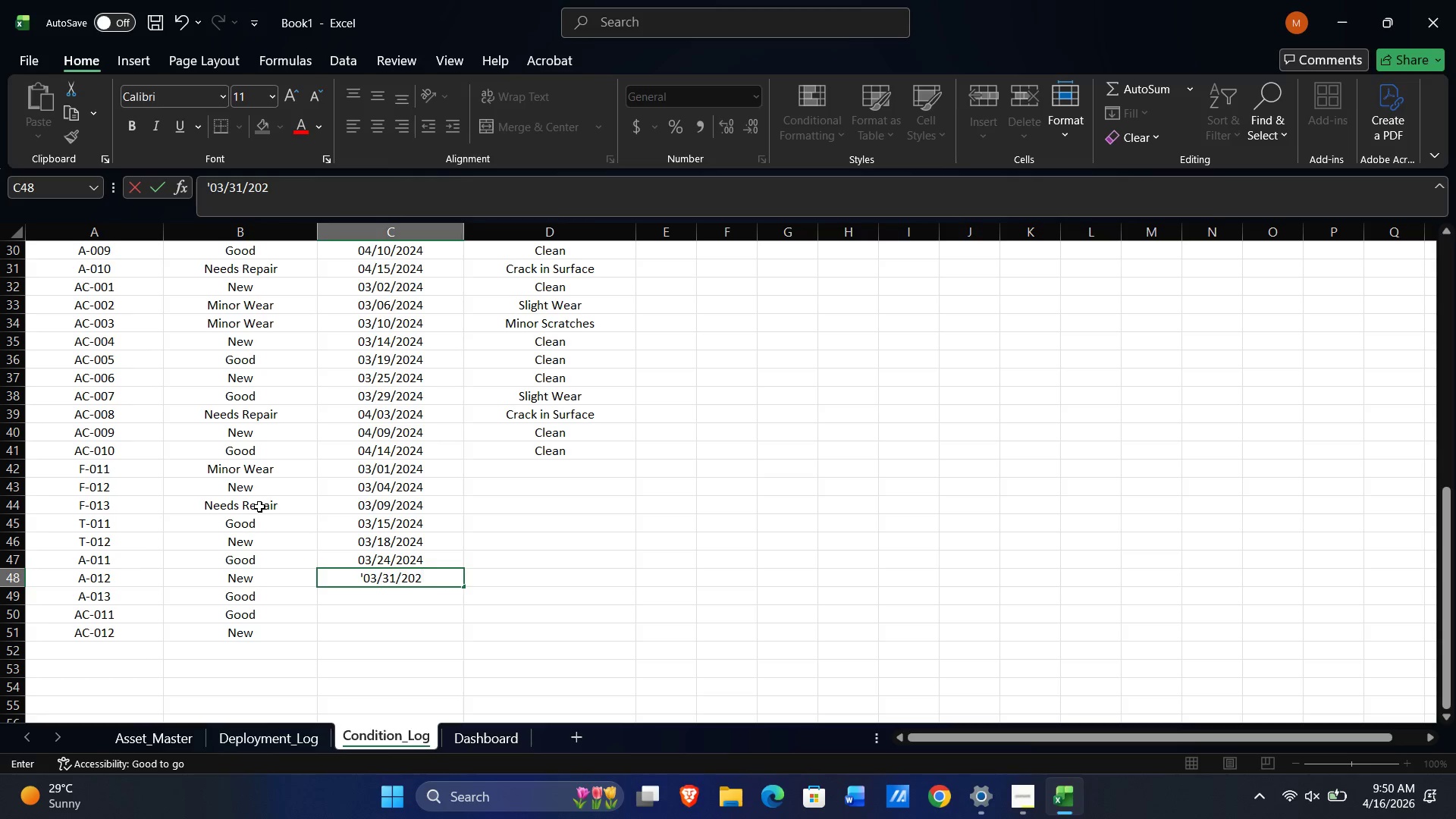 
key(Numpad4)
 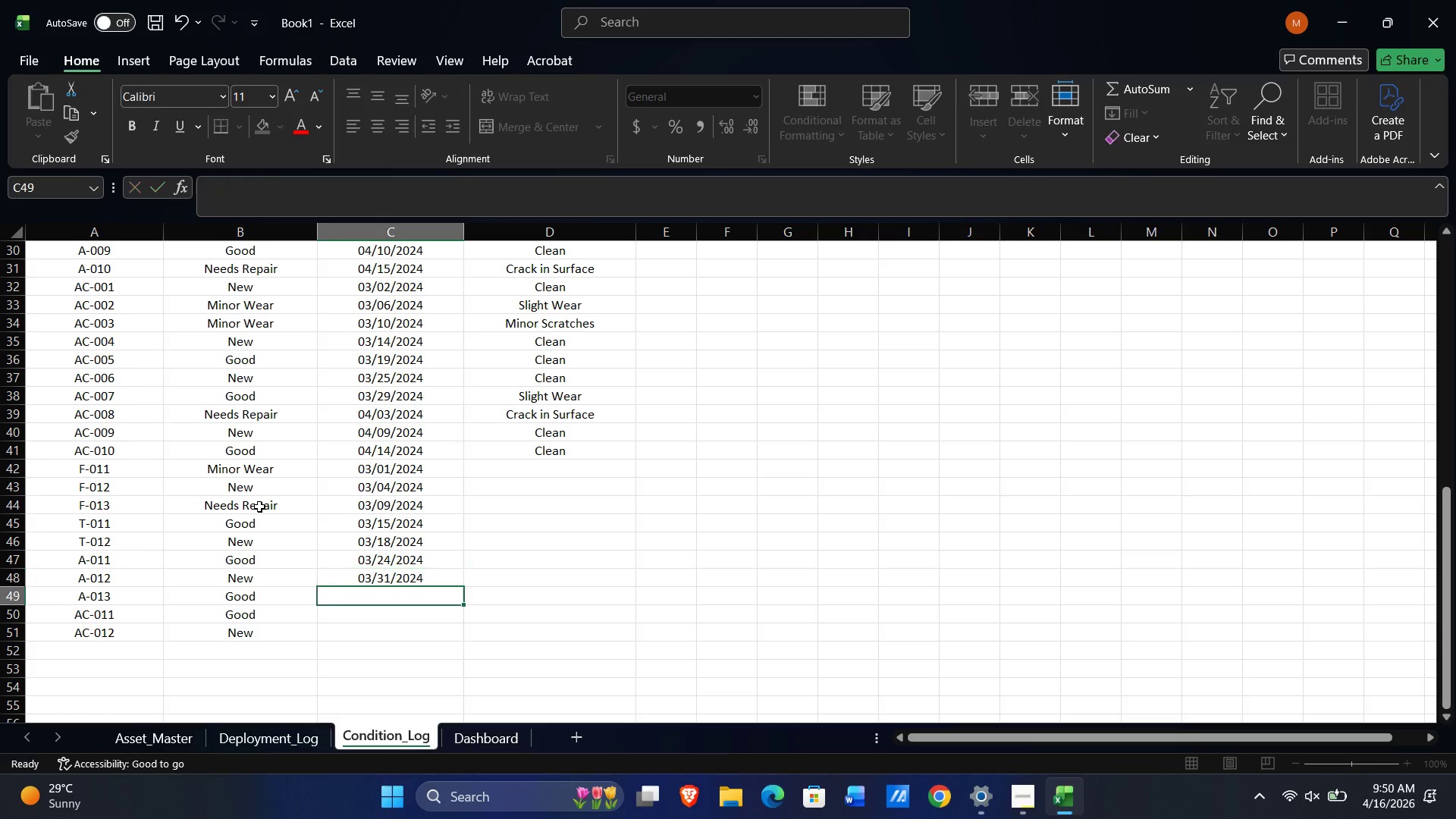 
key(NumpadEnter)
 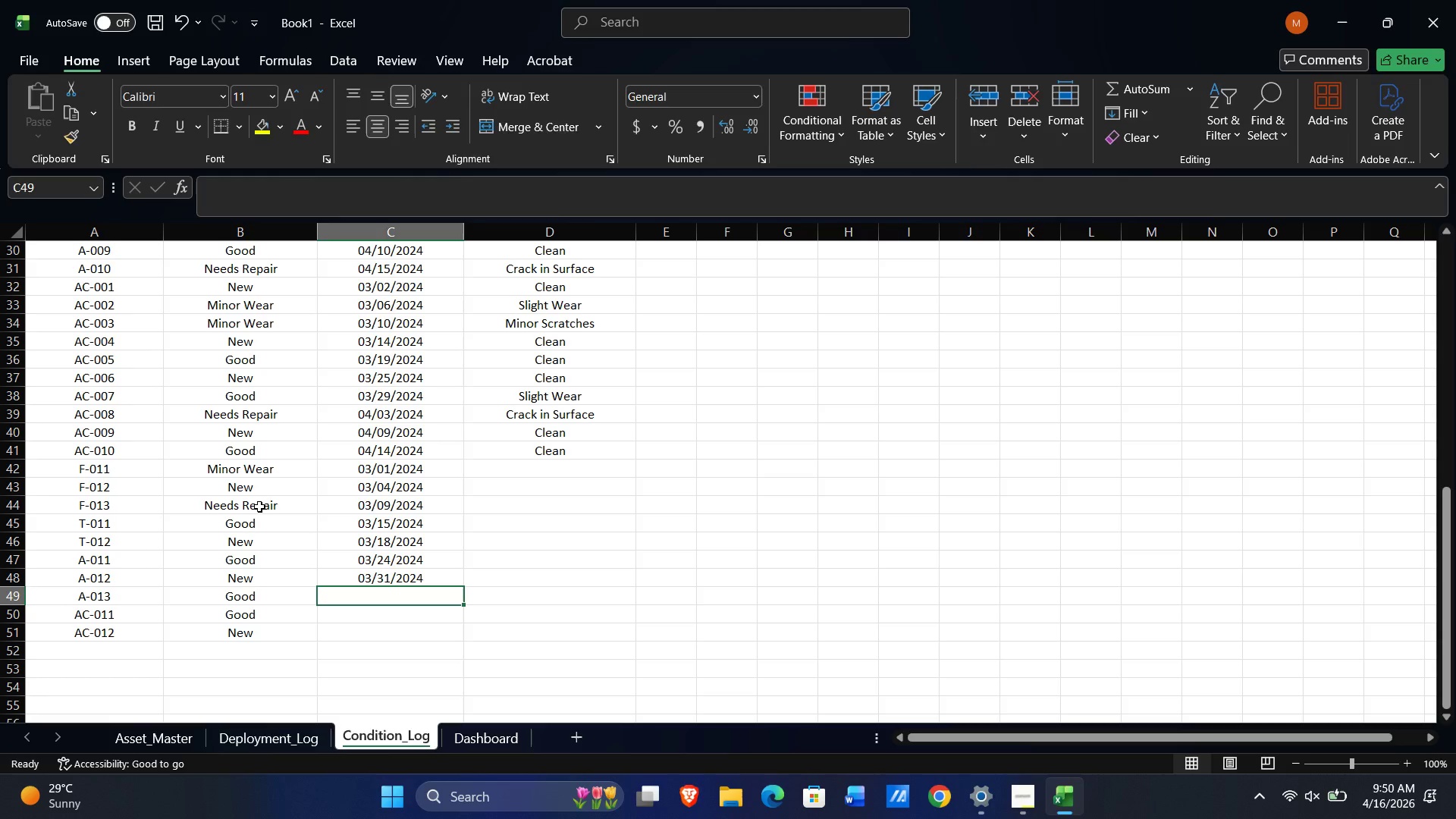 
key(Quote)
 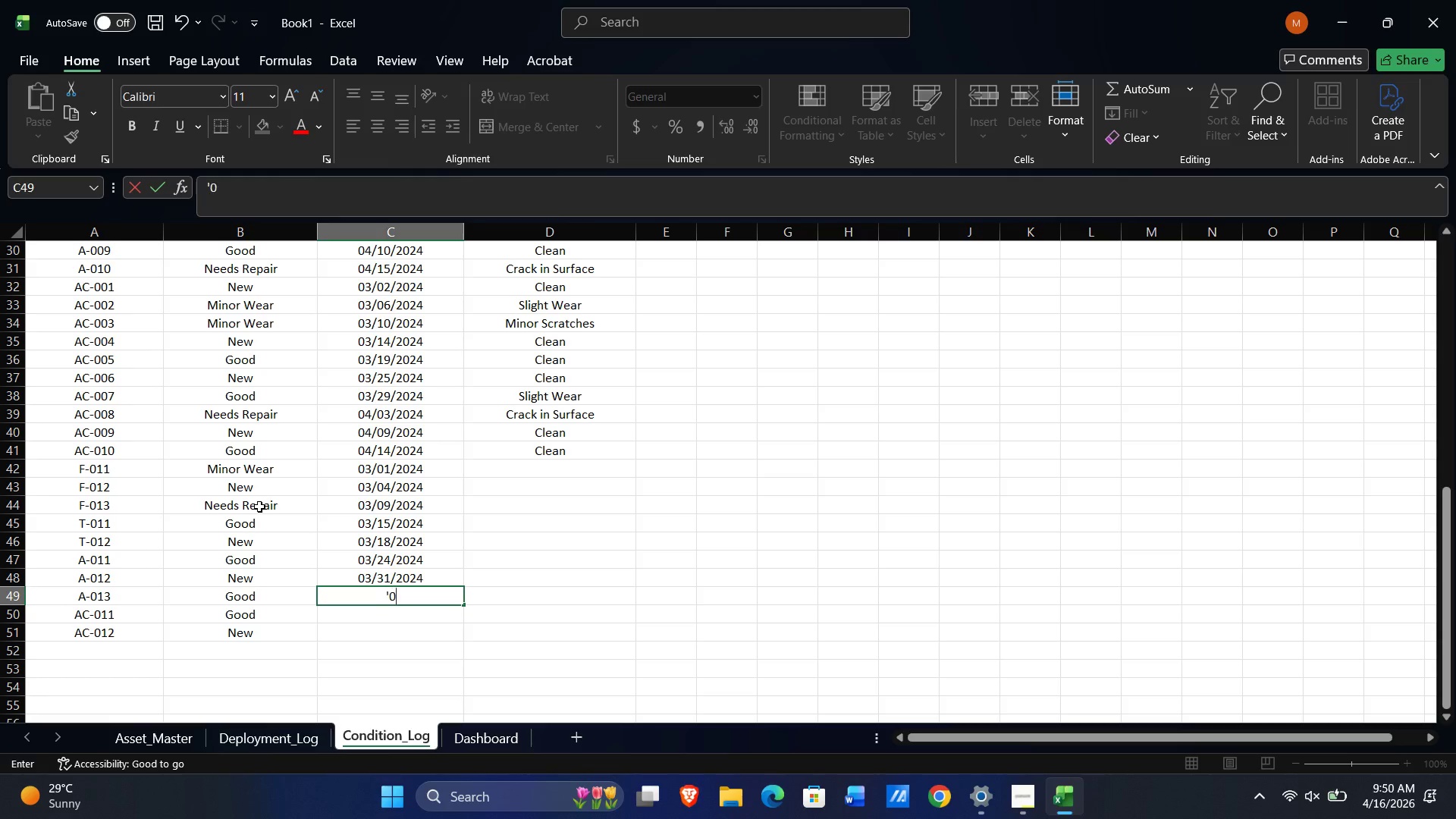 
key(Numpad0)
 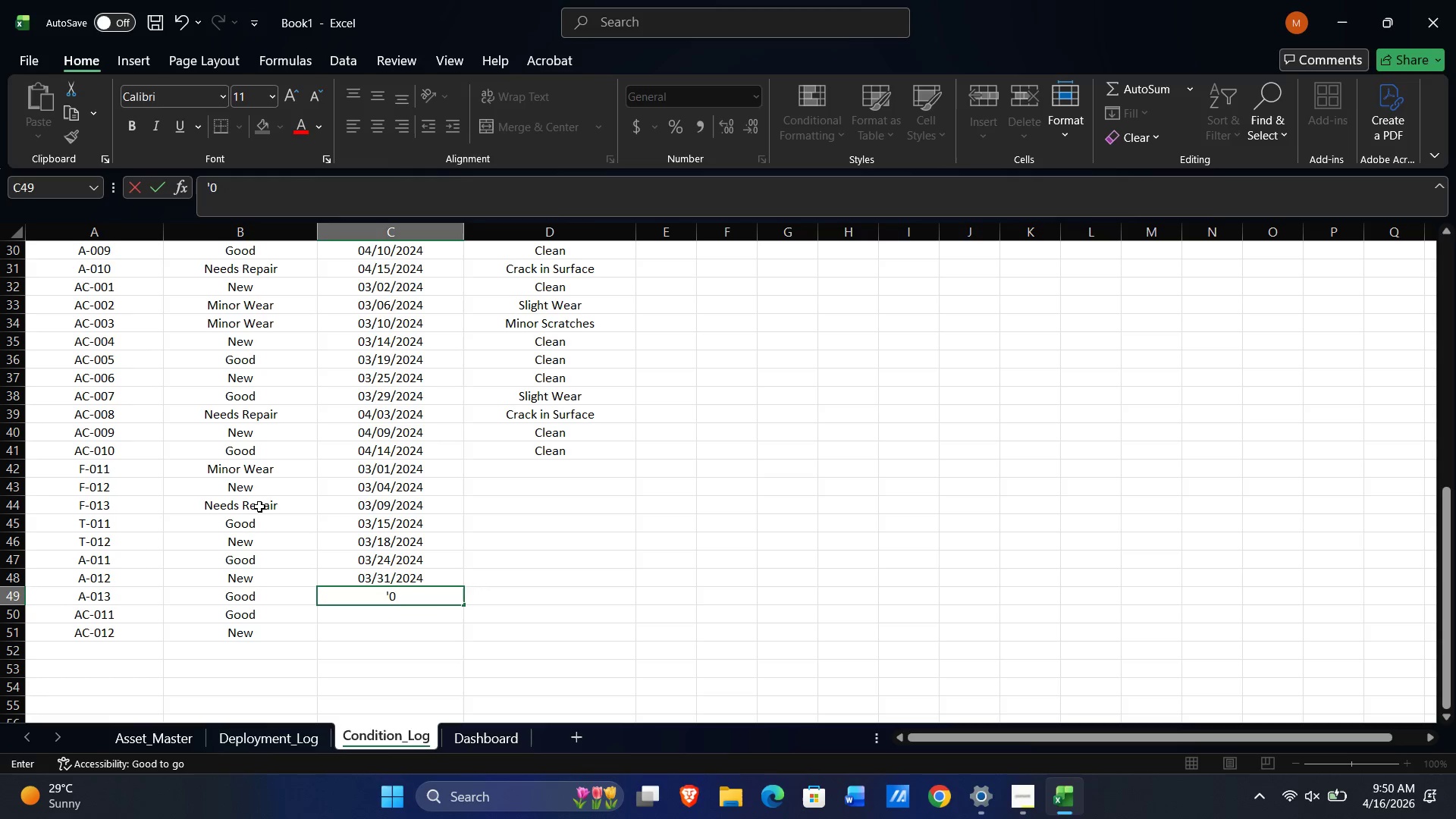 
key(Numpad4)
 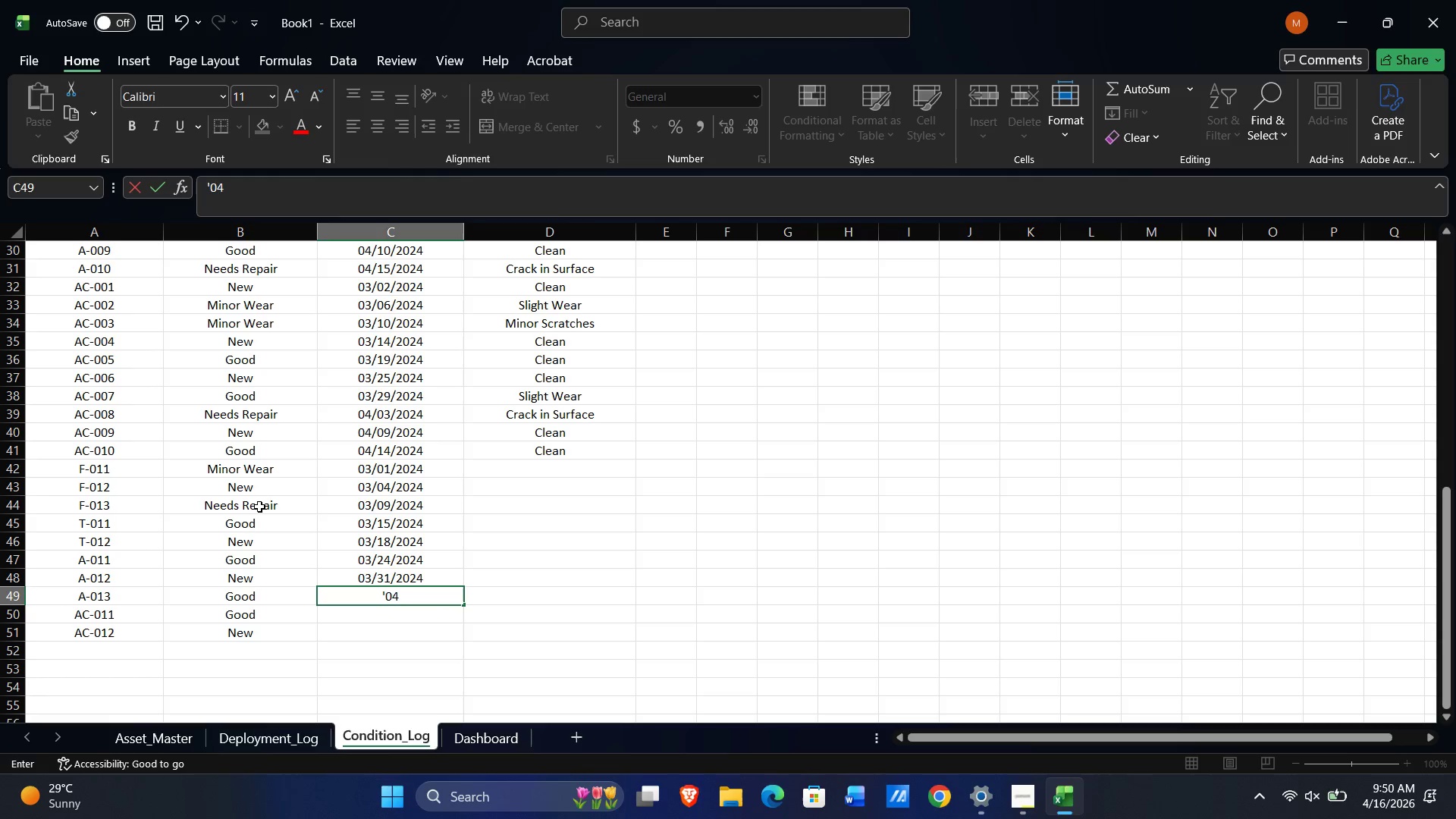 
key(NumpadDivide)
 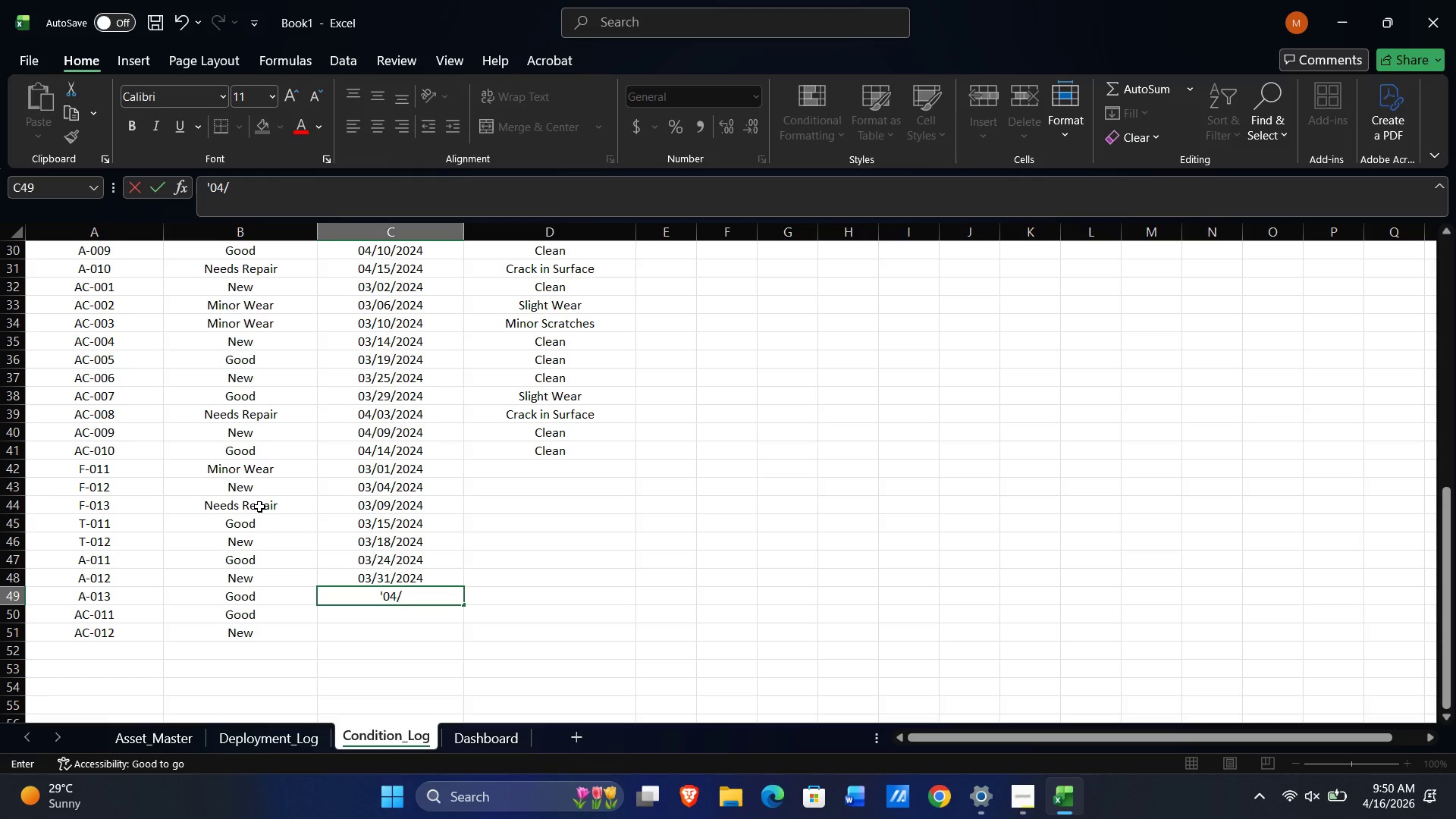 
key(Numpad0)
 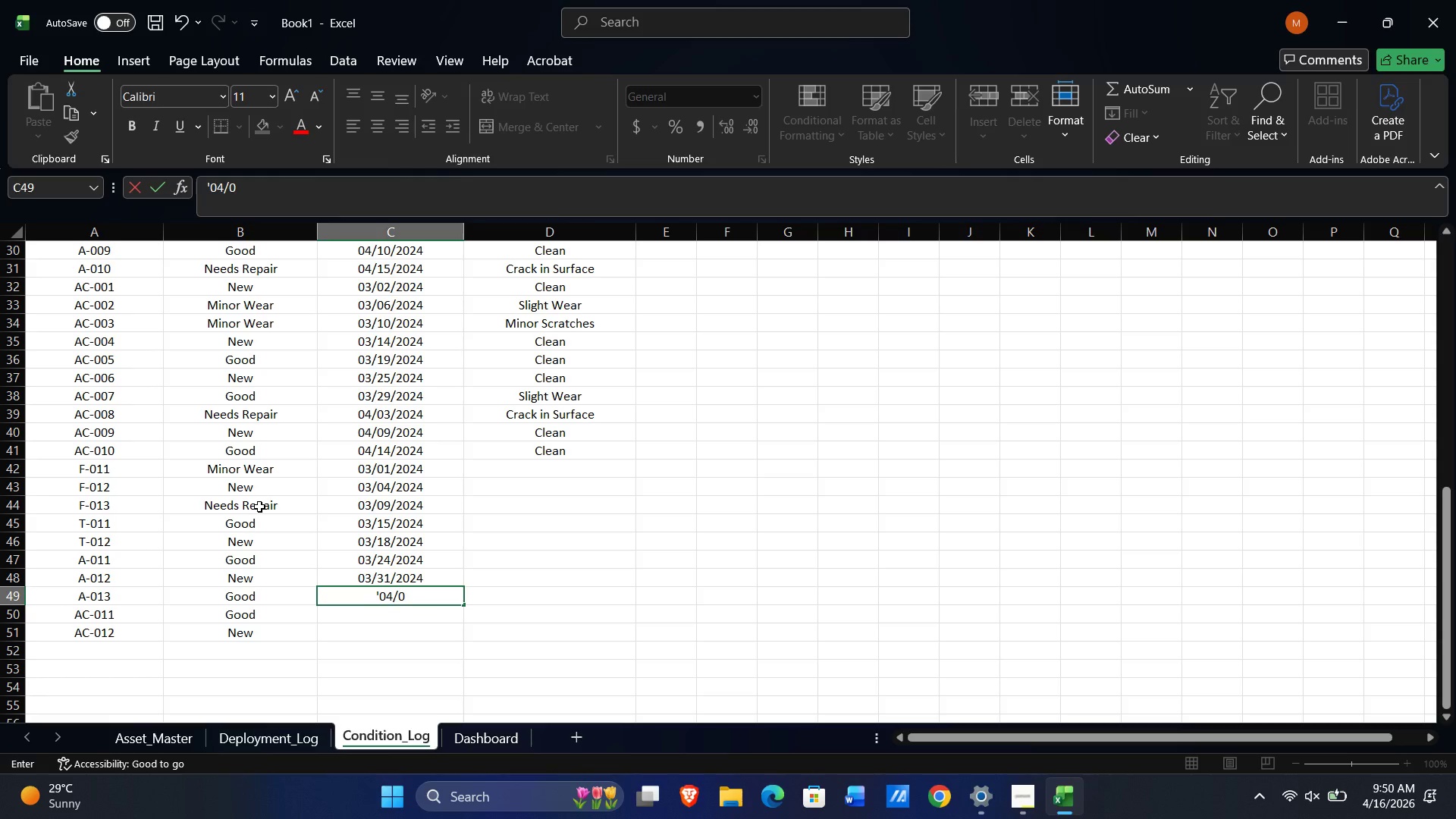 
key(Numpad3)
 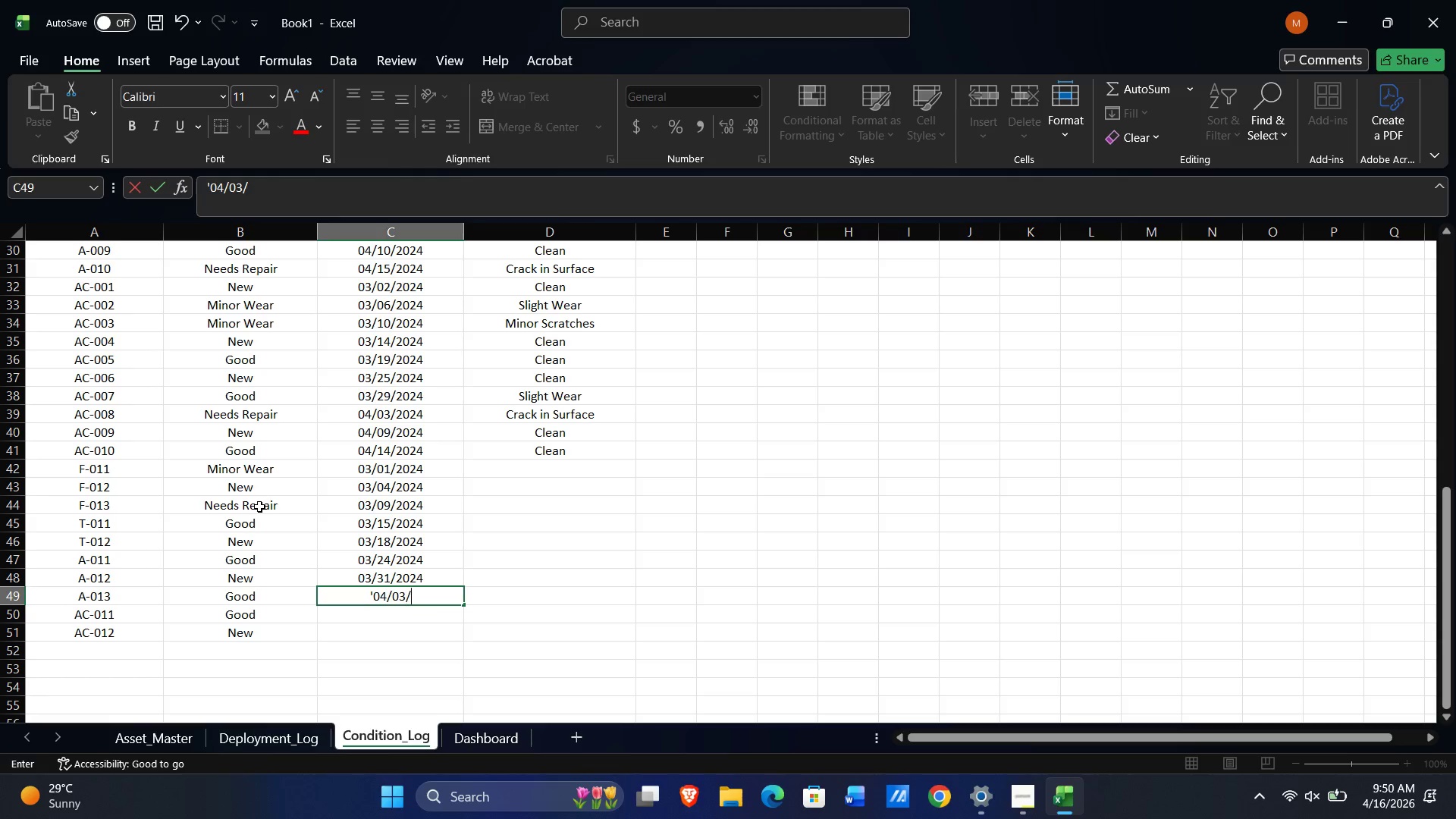 
key(NumpadDivide)
 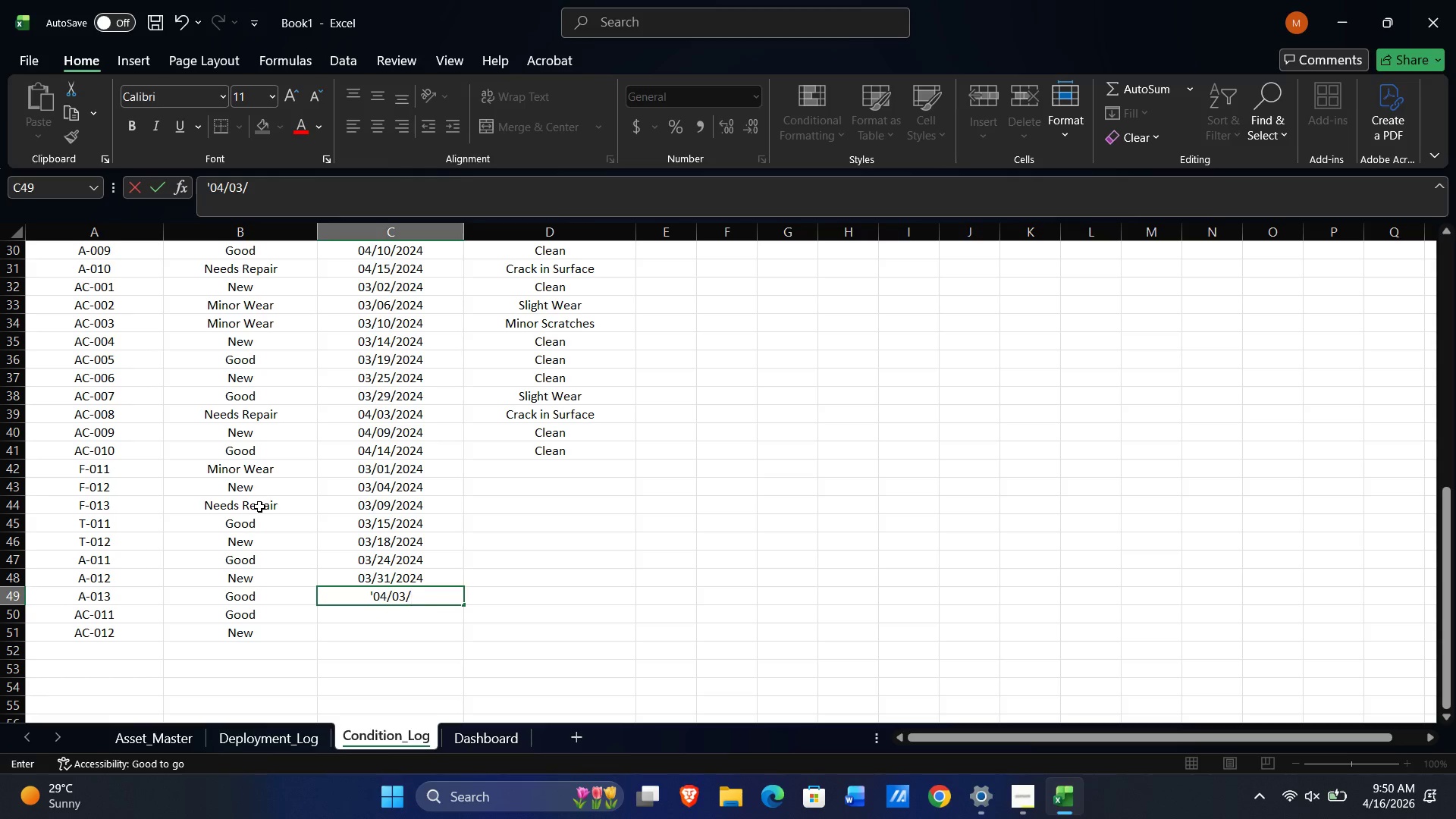 
key(Numpad2)
 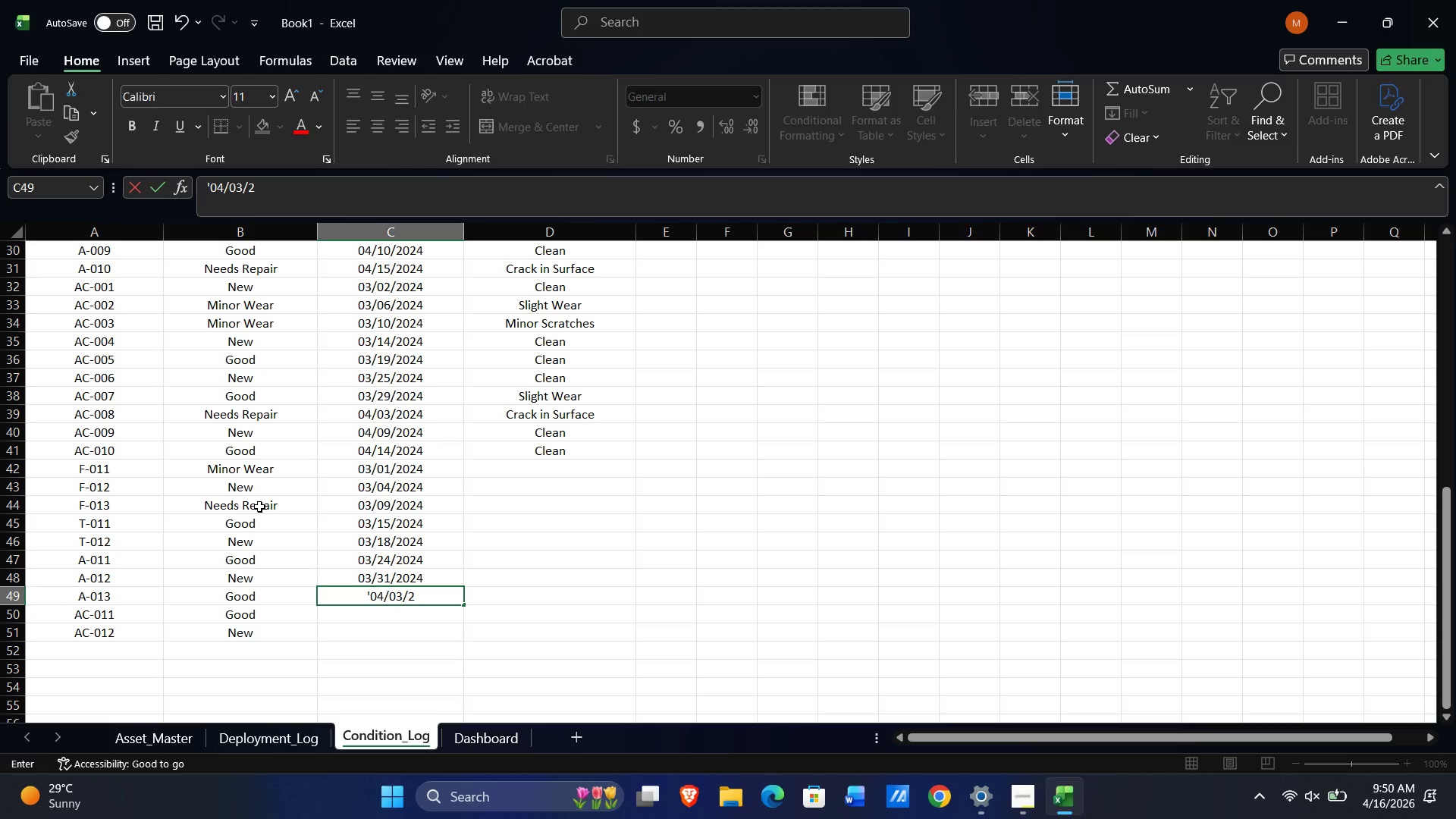 
key(Numpad0)
 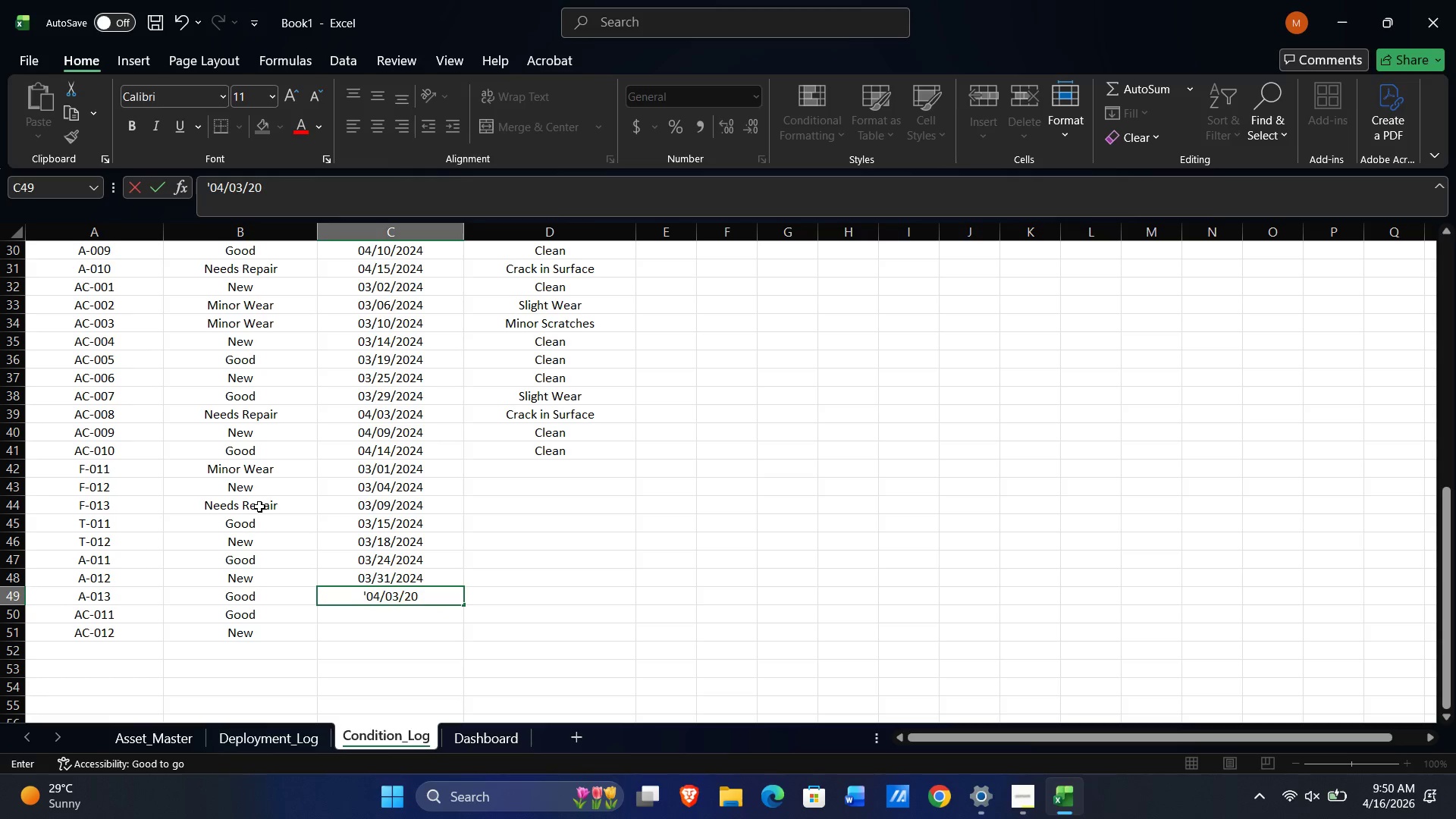 
key(Numpad2)
 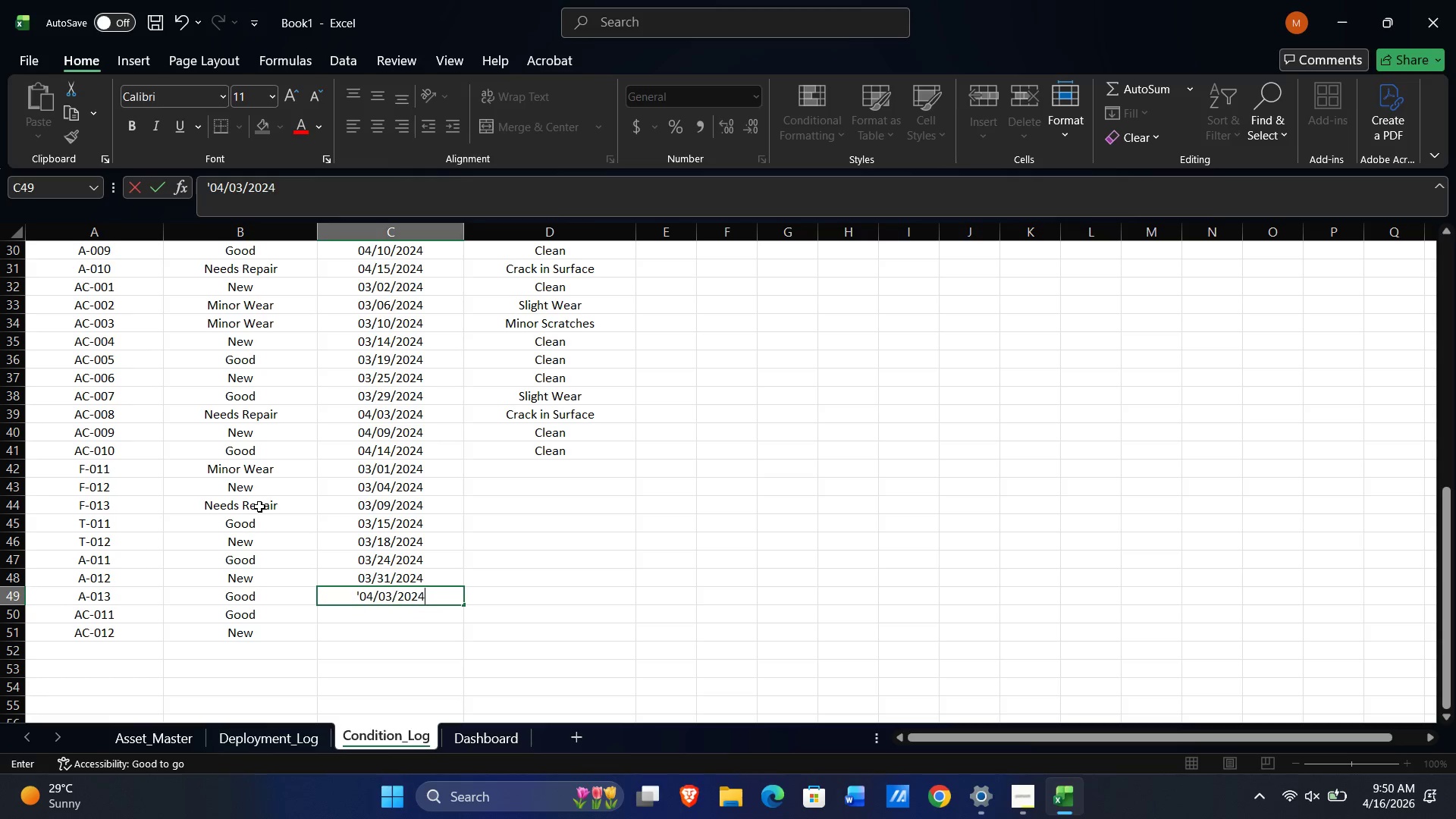 
key(Numpad4)
 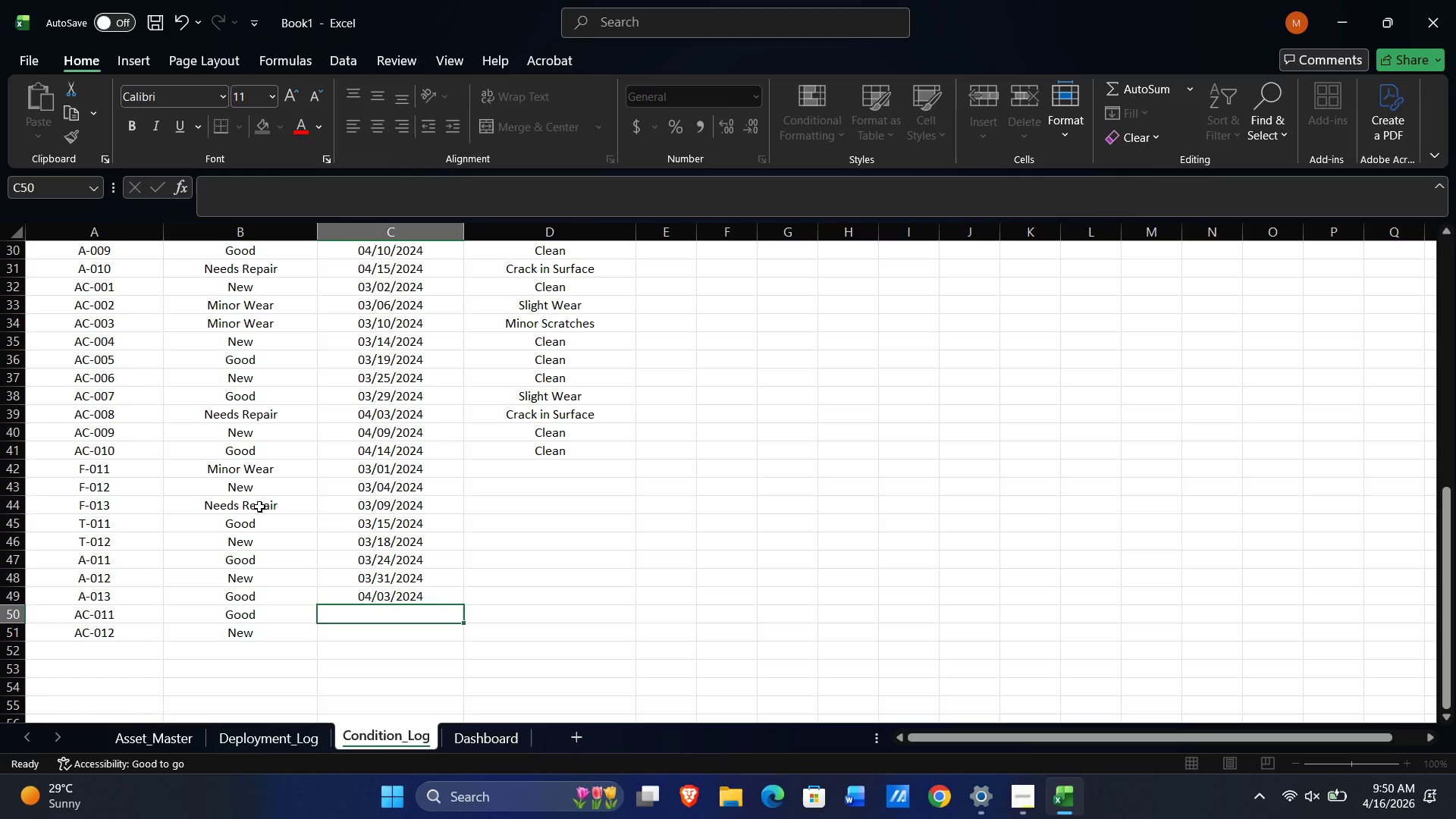 
key(NumpadEnter)
 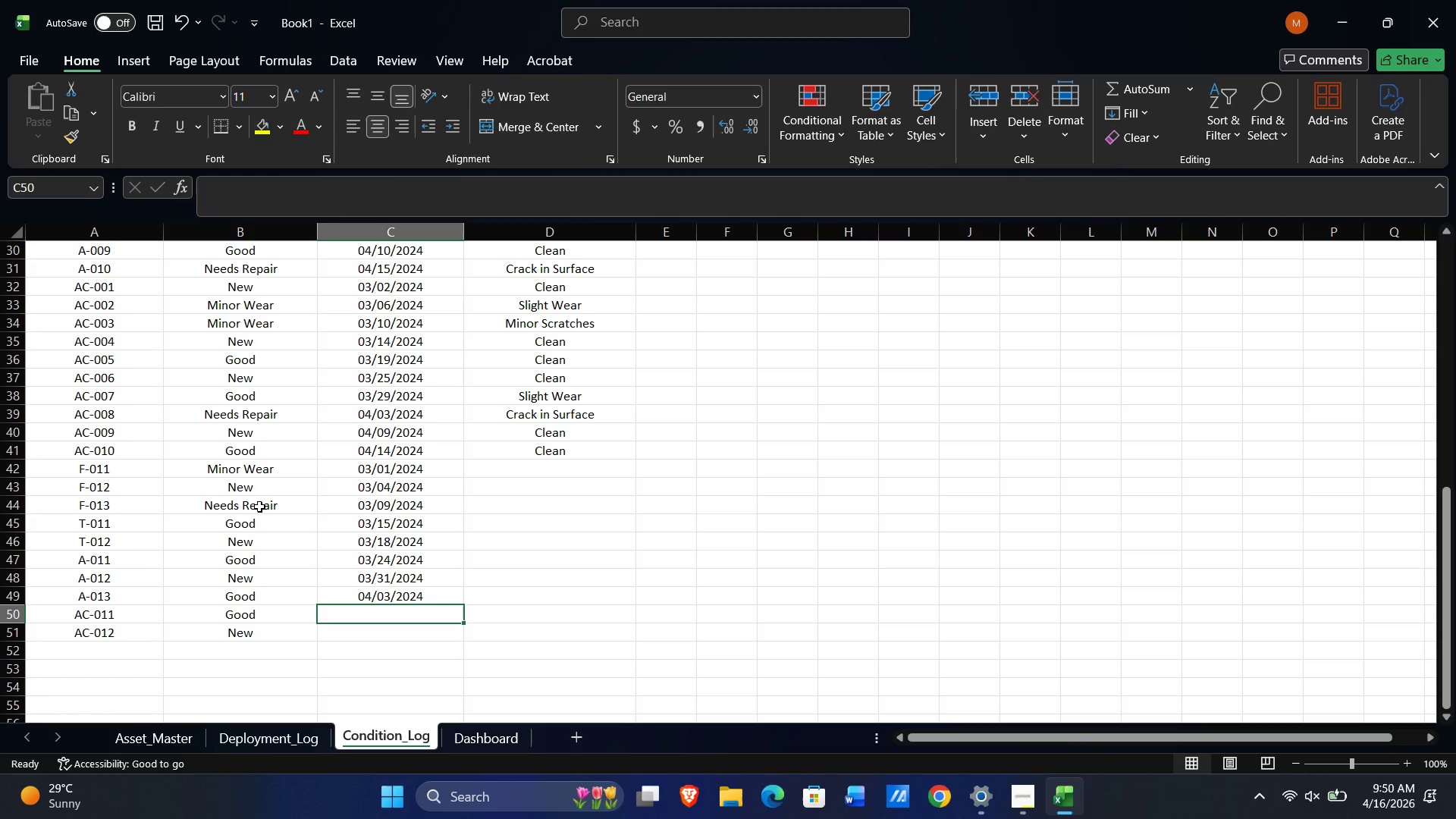 
key(Quote)
 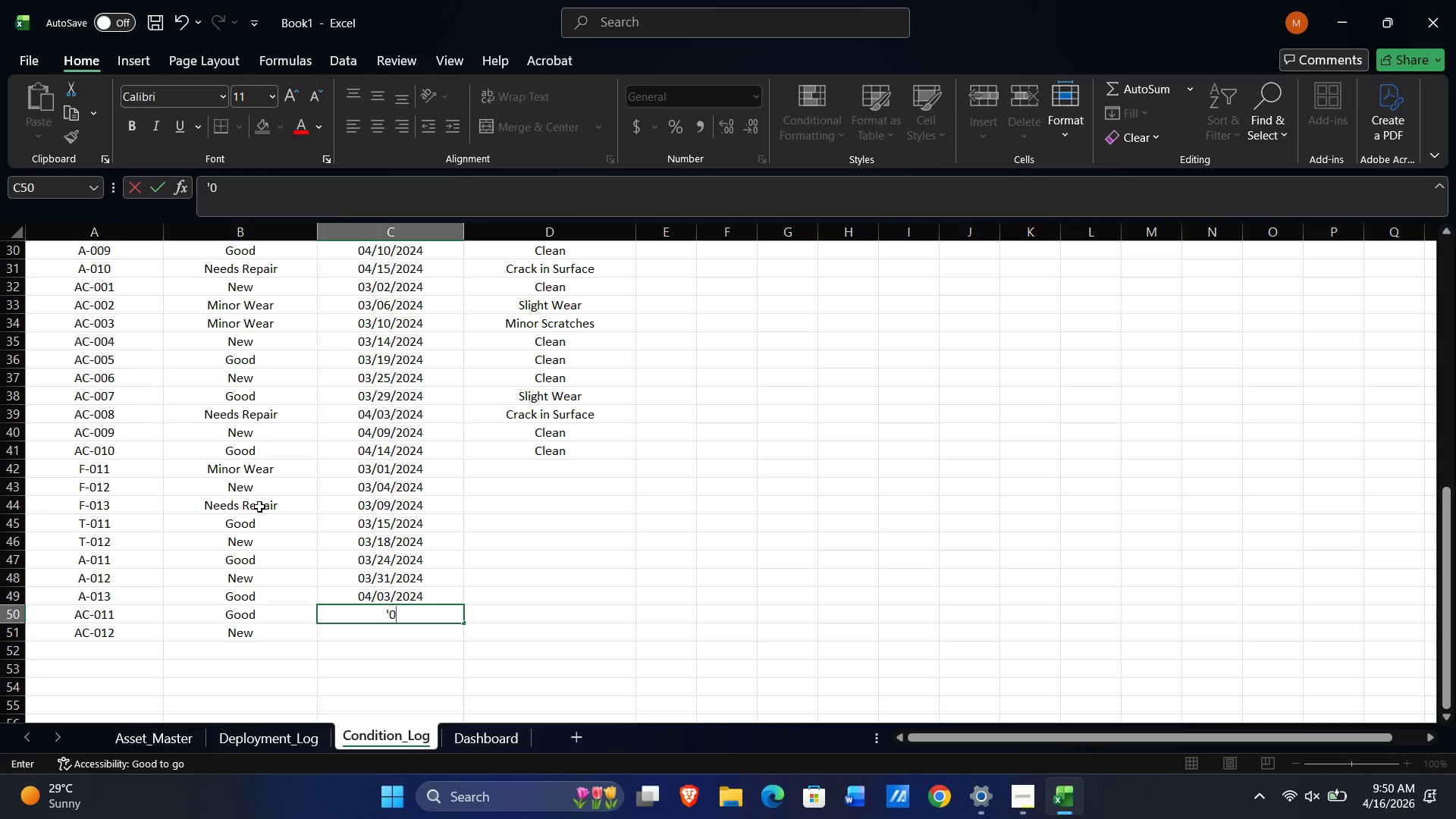 
key(Numpad0)
 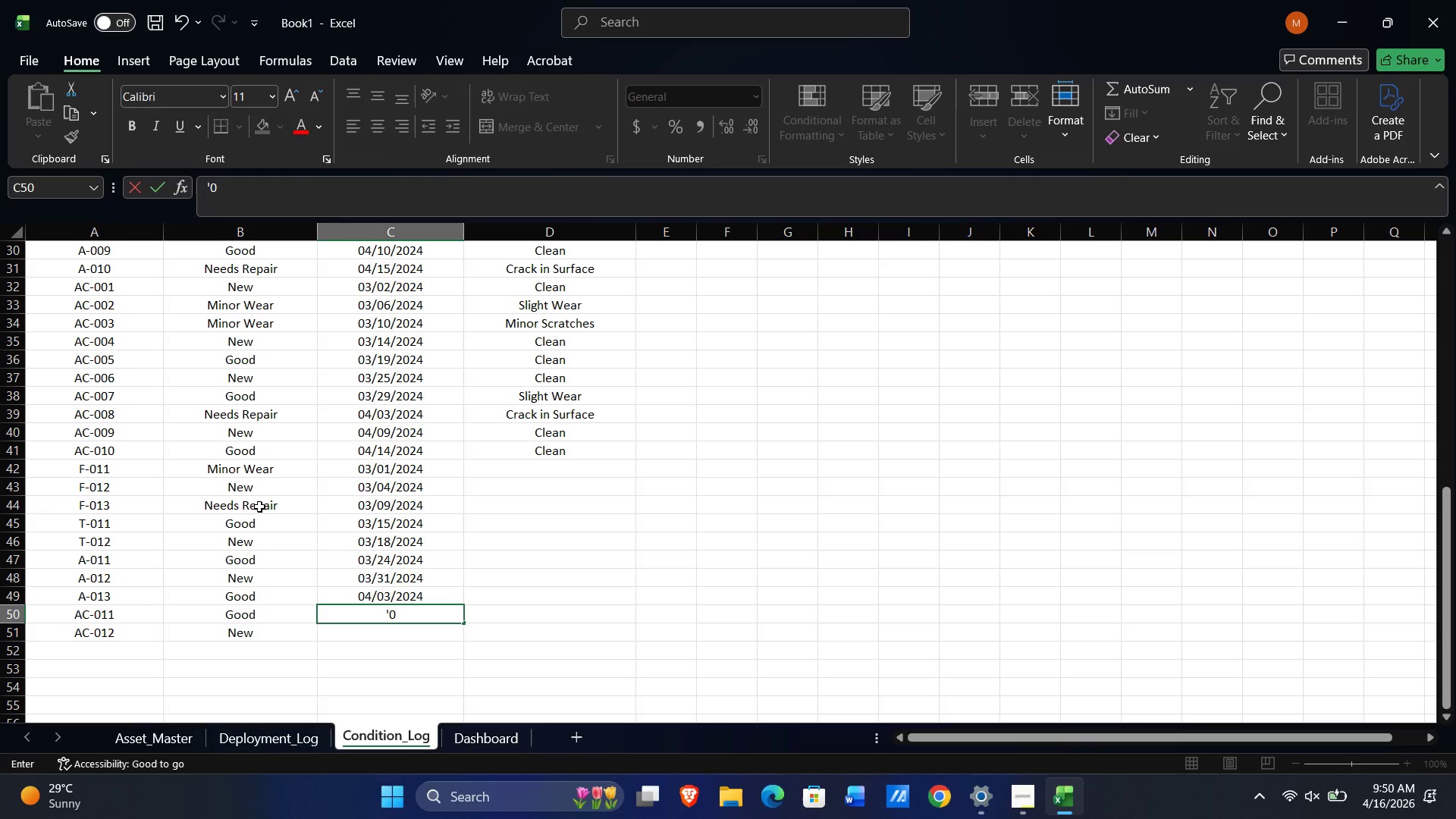 
key(Numpad4)
 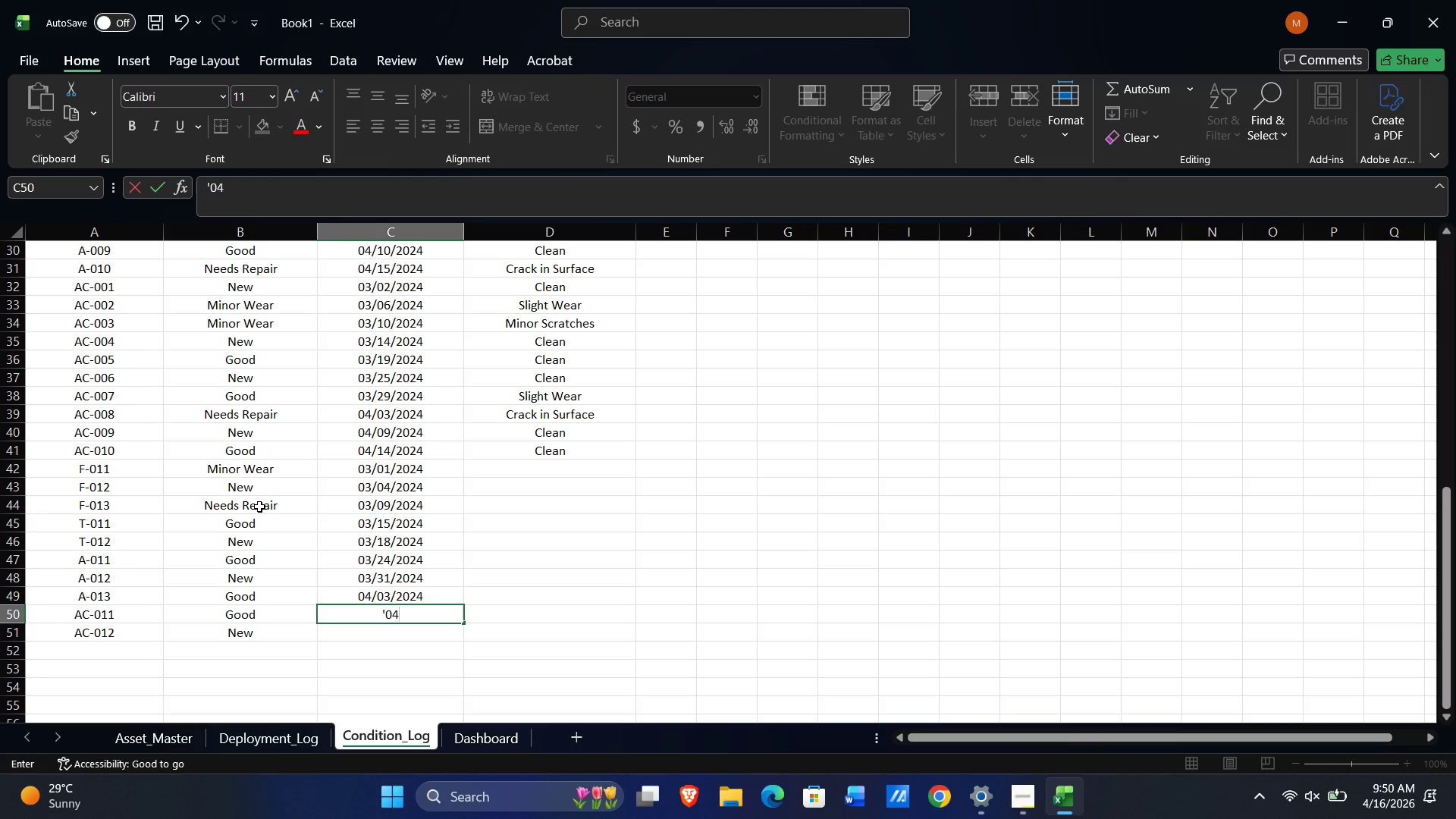 
key(NumpadDivide)
 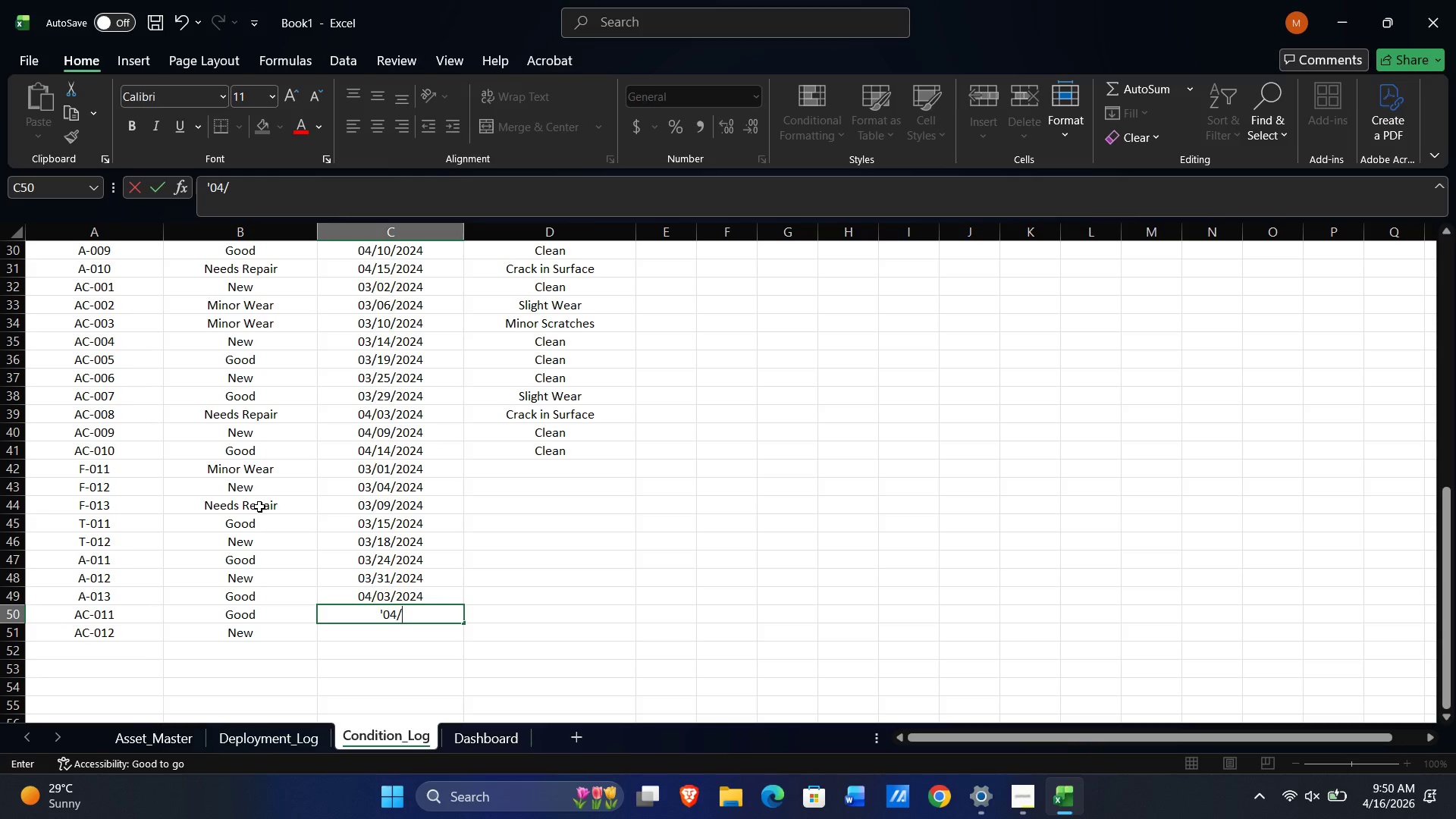 
key(Numpad0)
 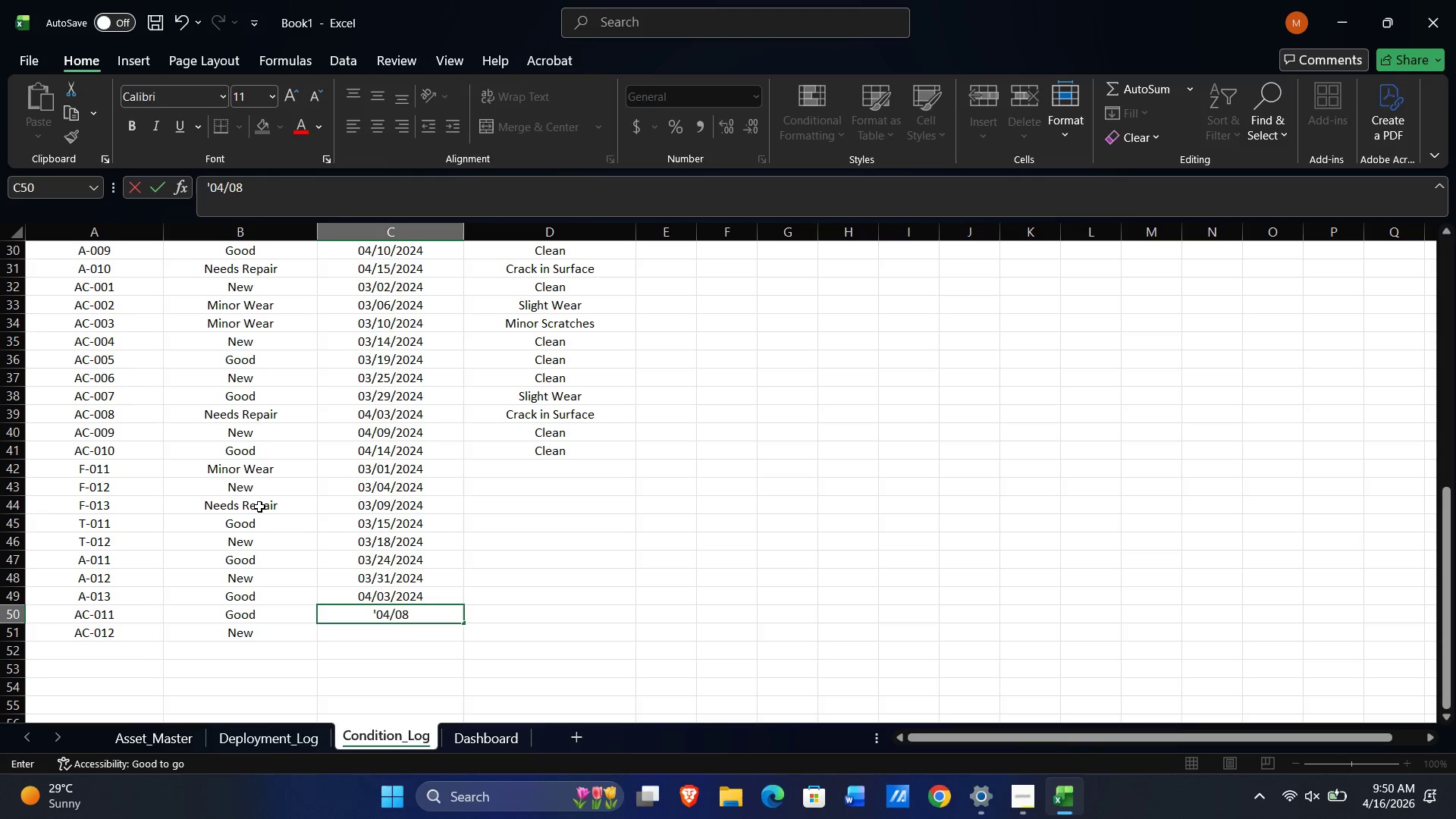 
key(Numpad8)
 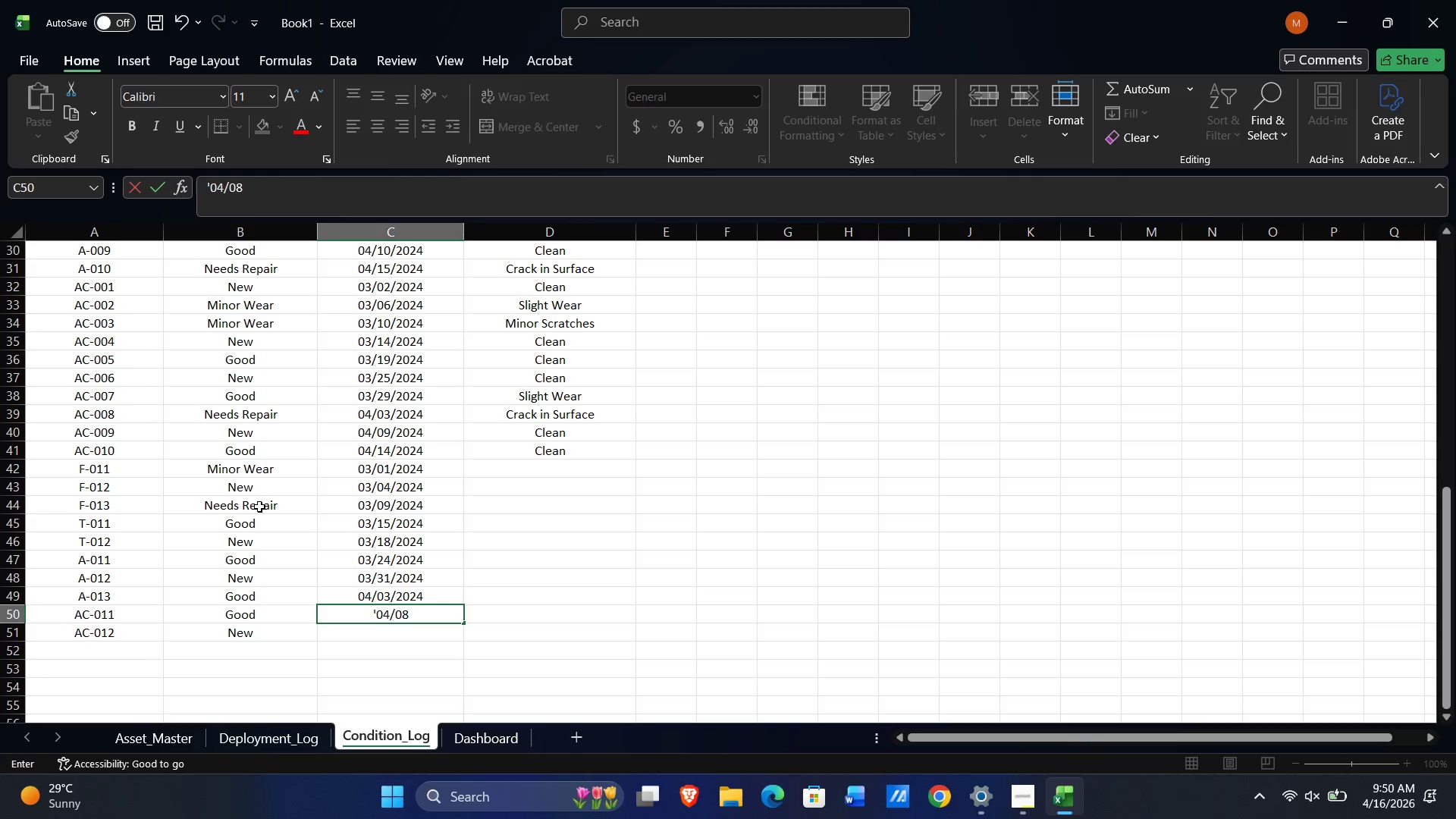 
key(NumpadDivide)
 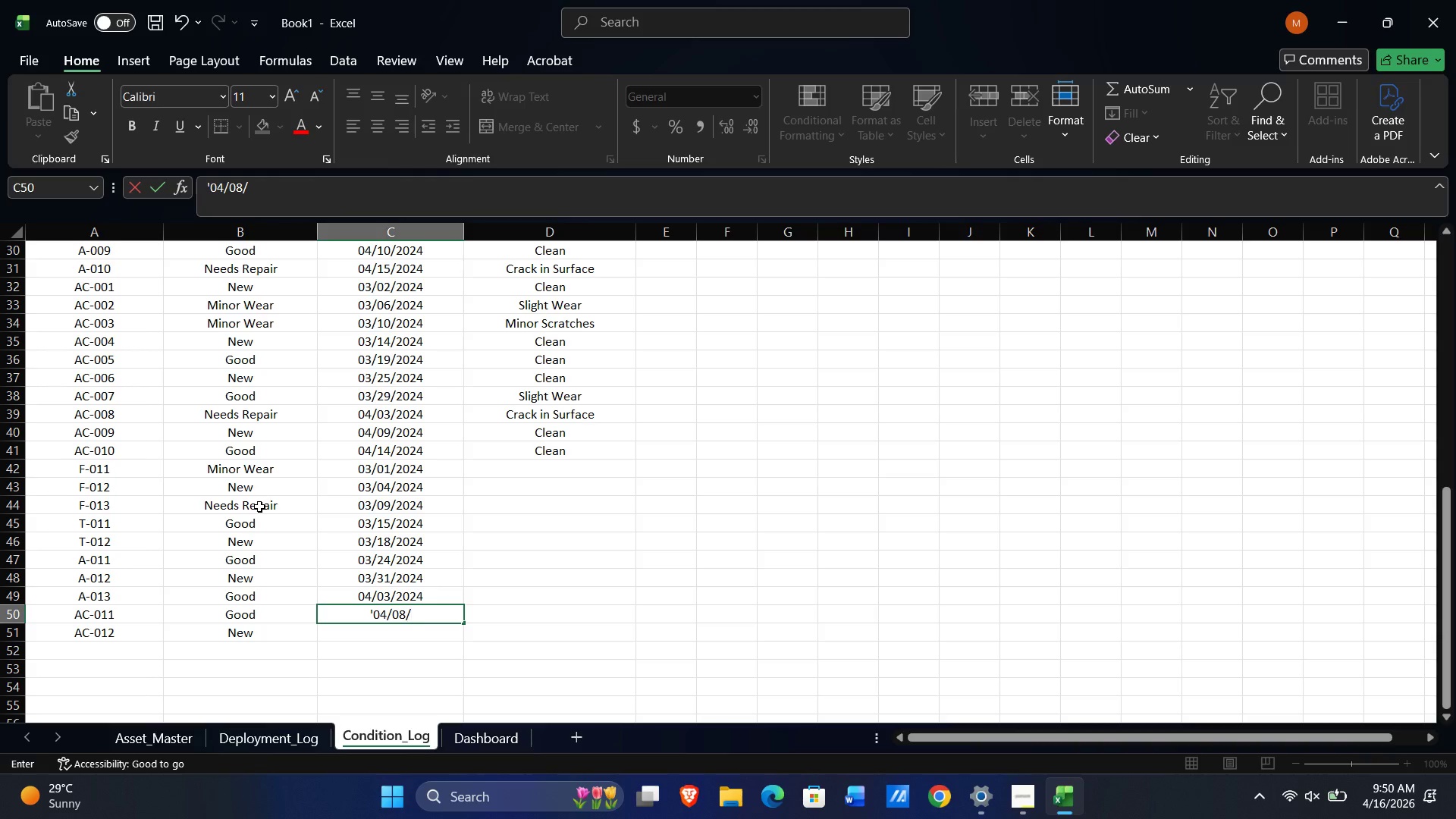 
key(Numpad2)
 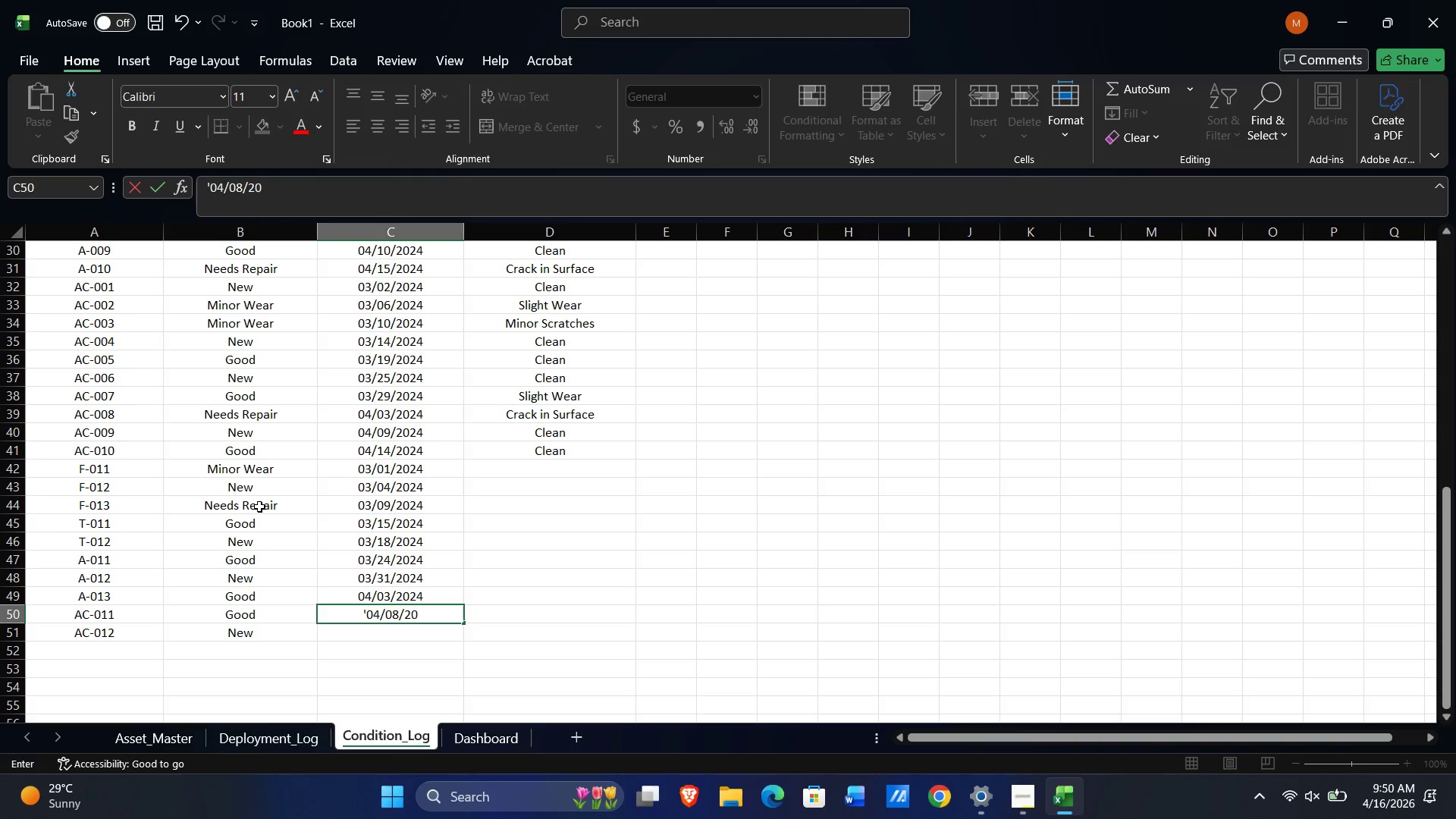 
key(Numpad0)
 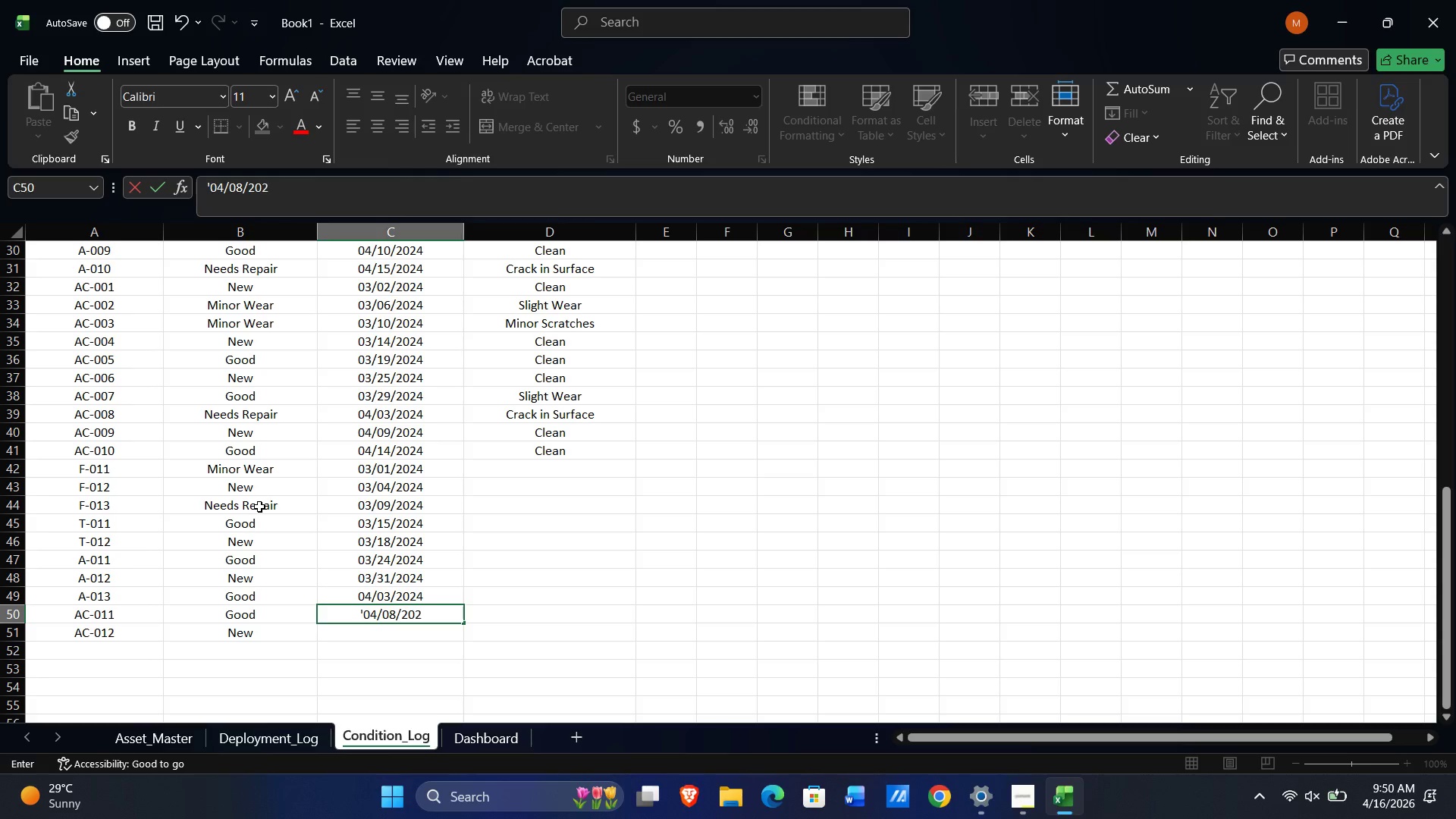 
key(Numpad2)
 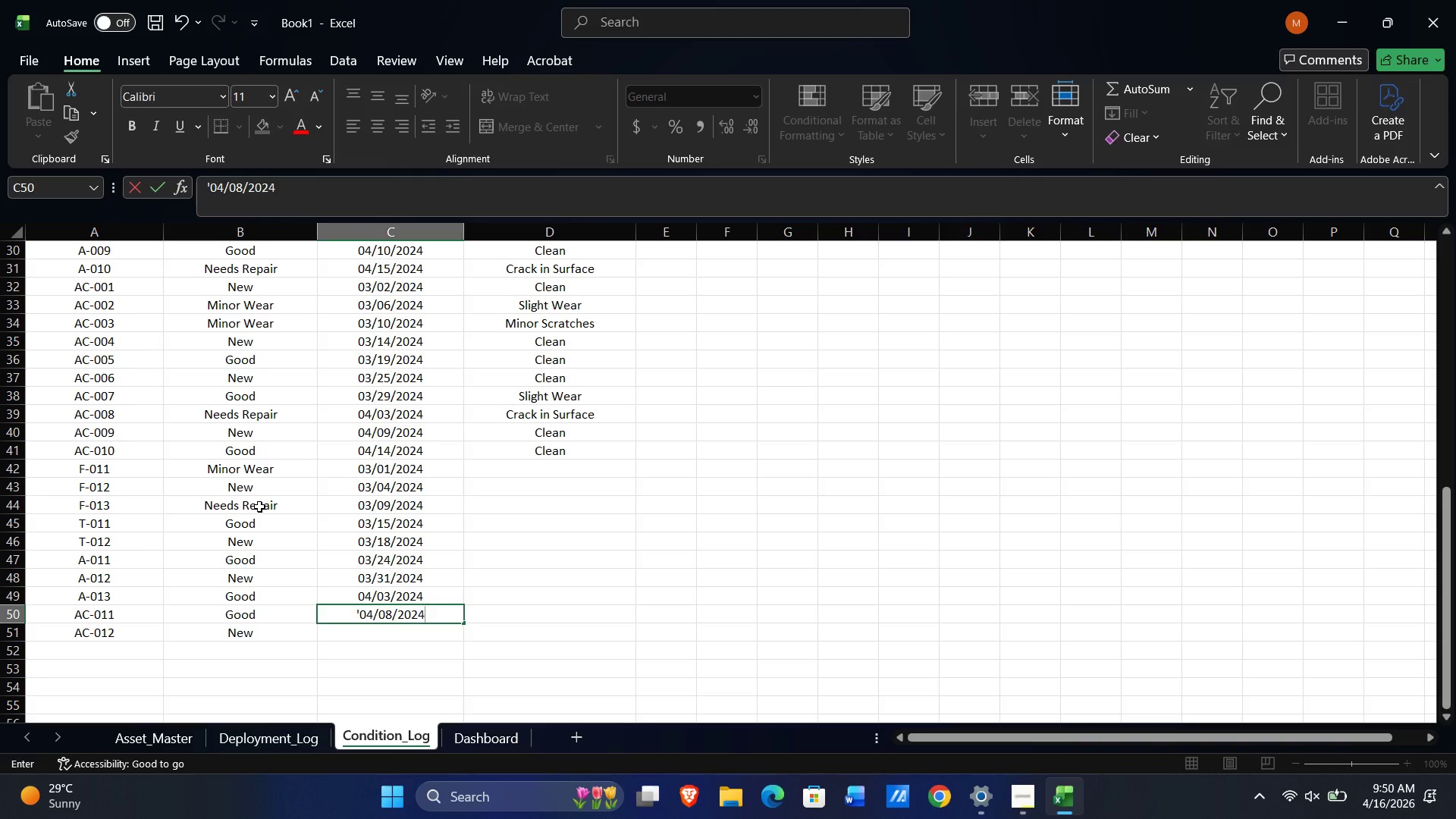 
key(Numpad4)
 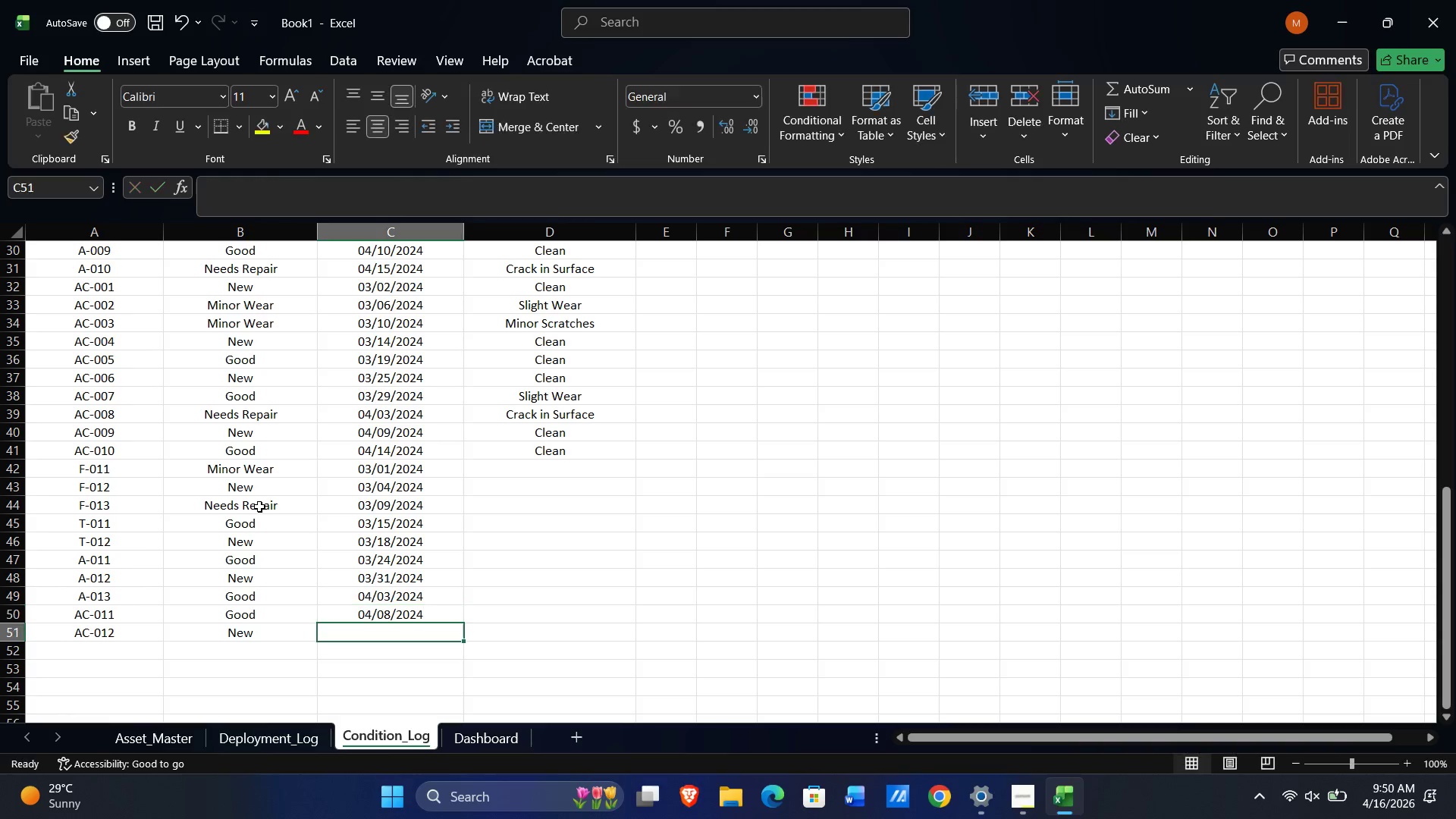 
key(NumpadEnter)
 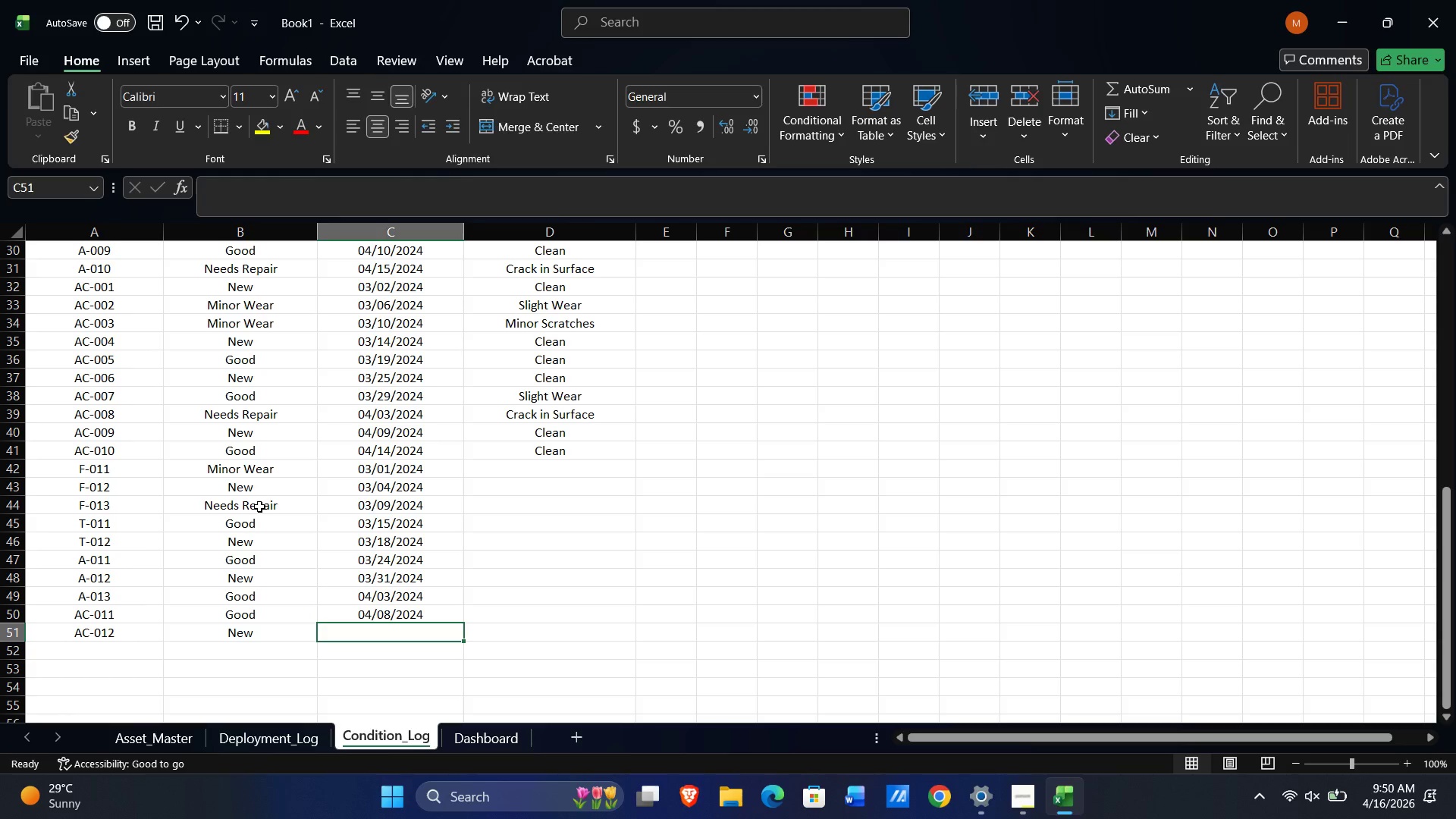 
key(Quote)
 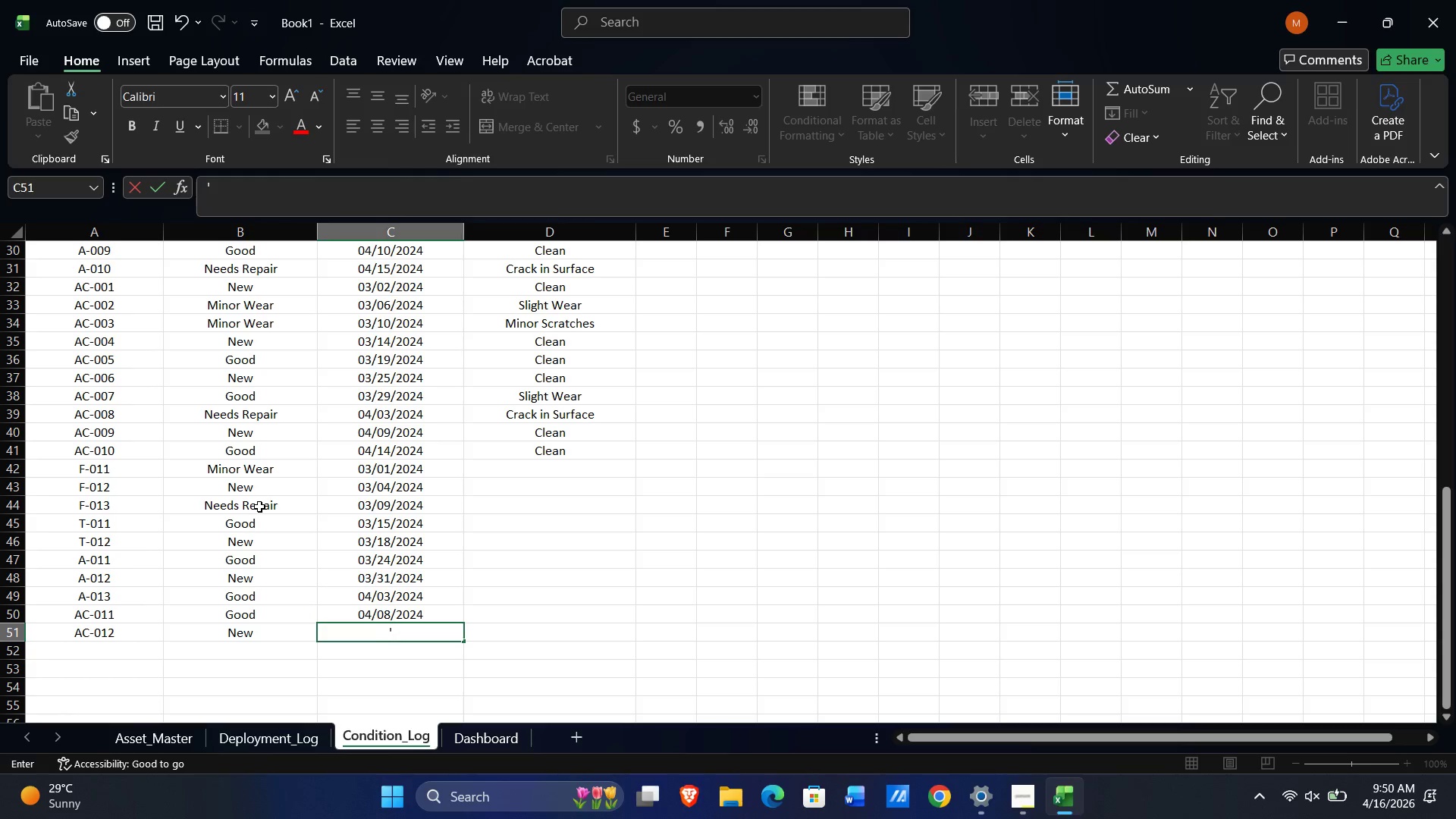 
key(Numpad0)
 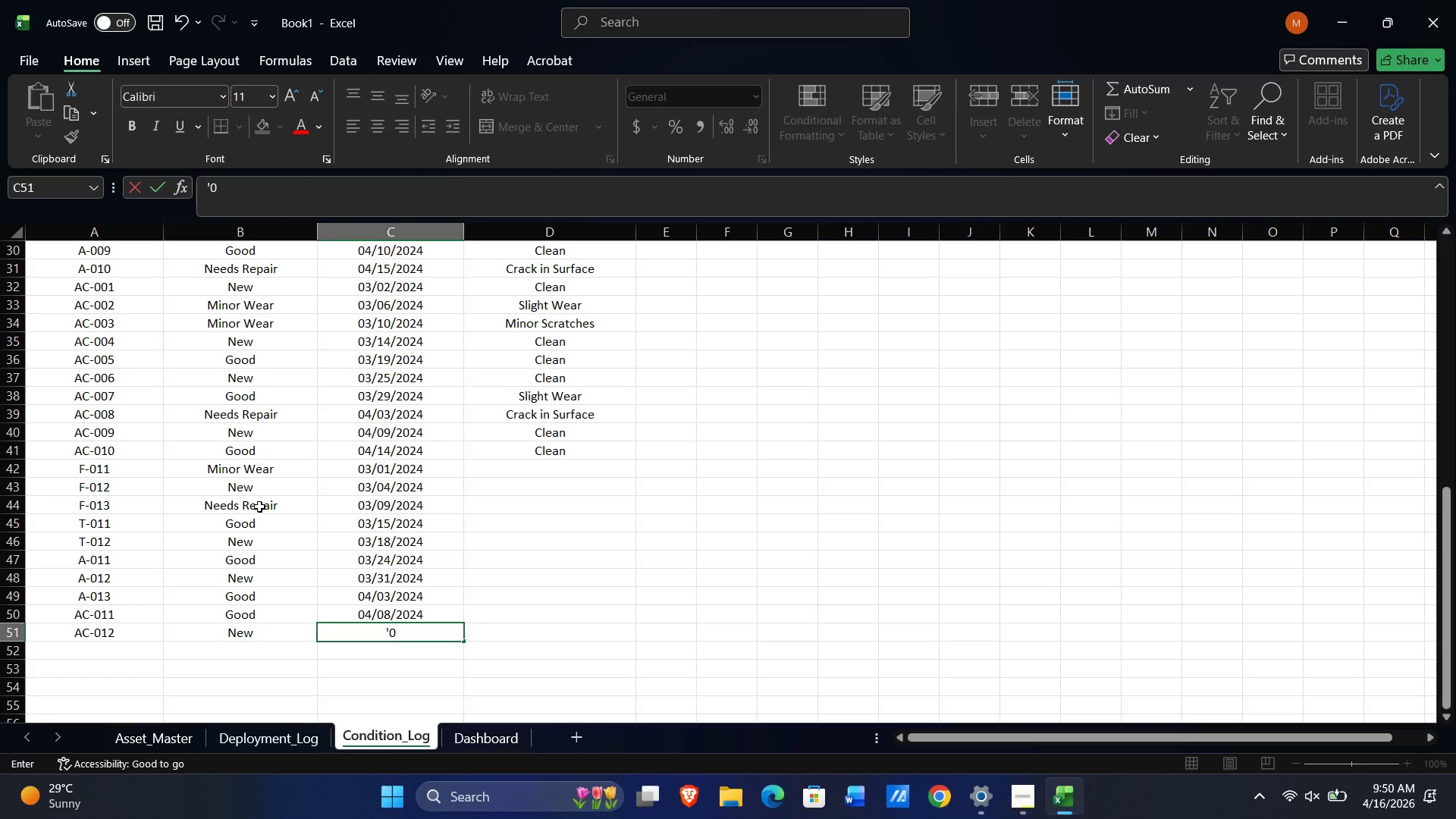 
key(Numpad4)
 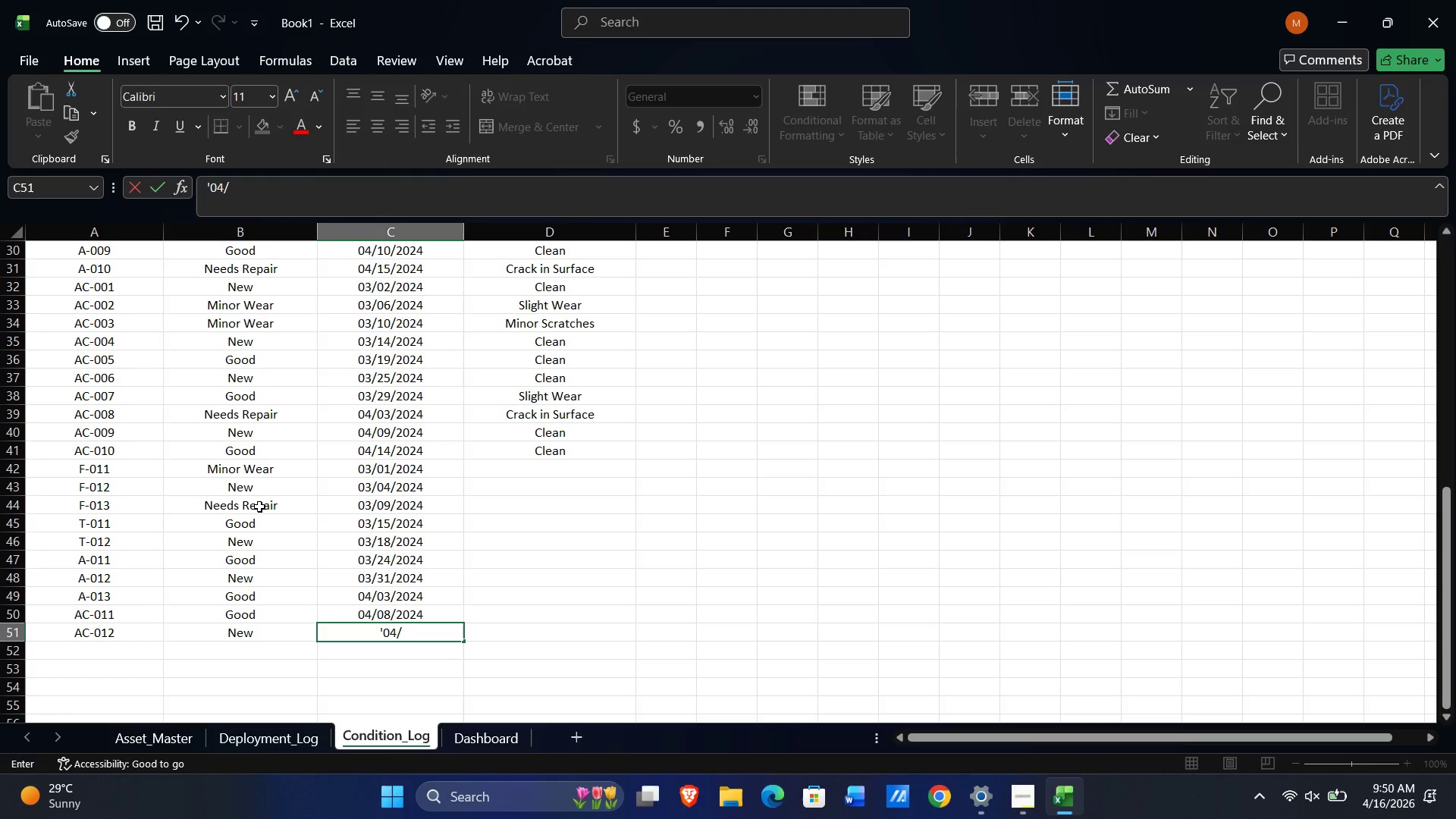 
key(NumpadDivide)
 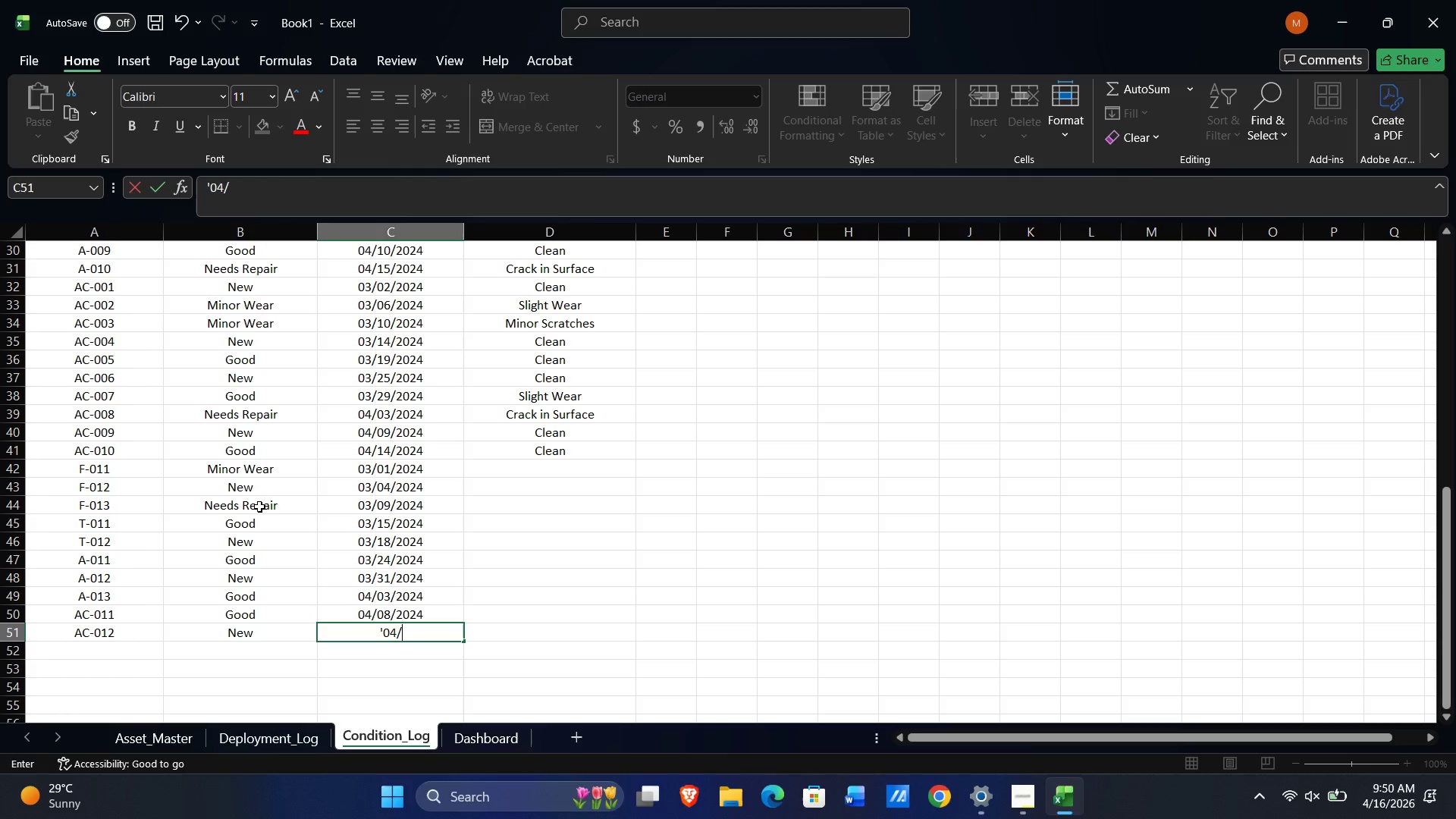 
key(Numpad1)
 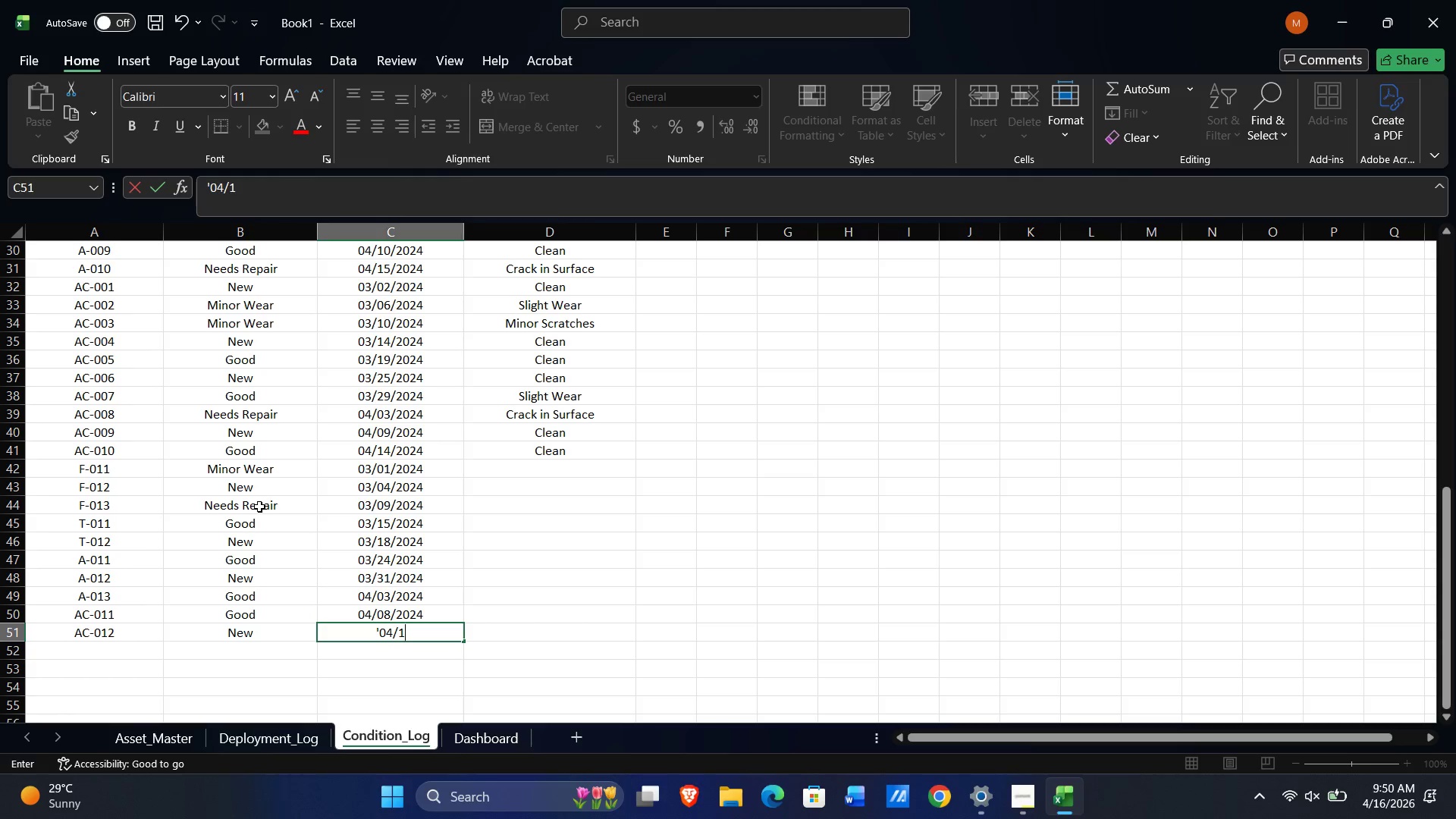 
key(Numpad3)
 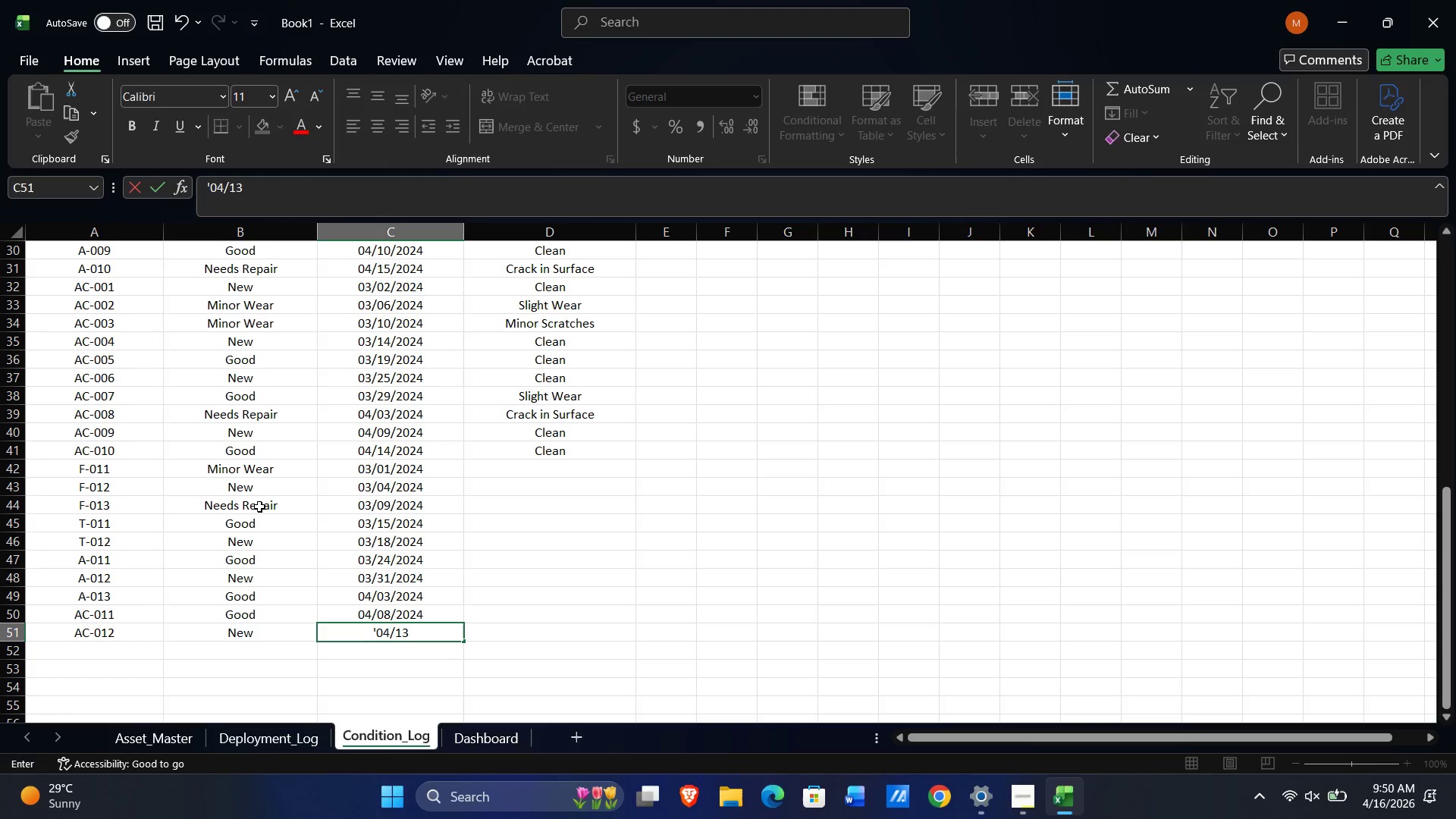 
key(NumpadDivide)
 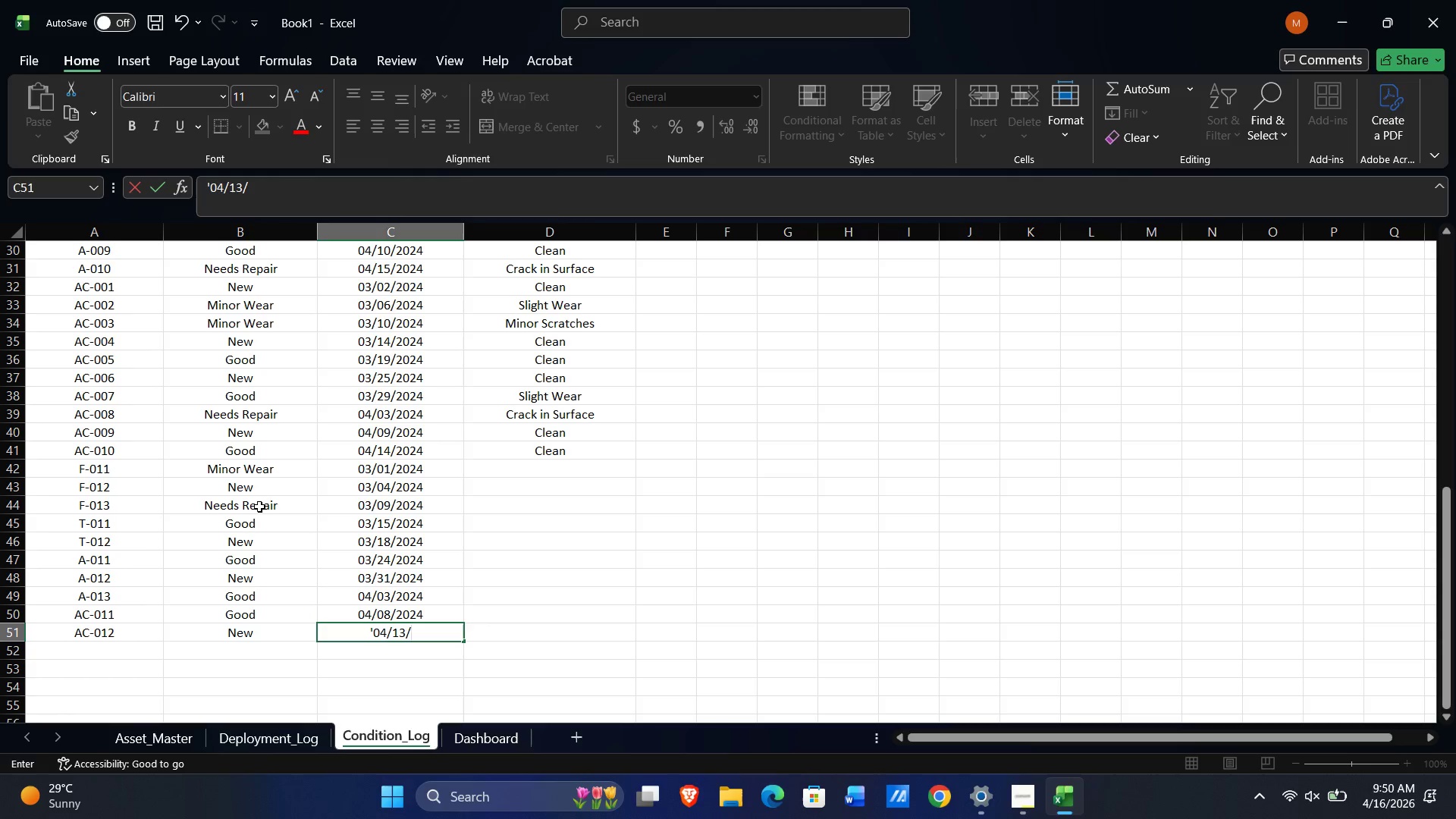 
key(Numpad2)
 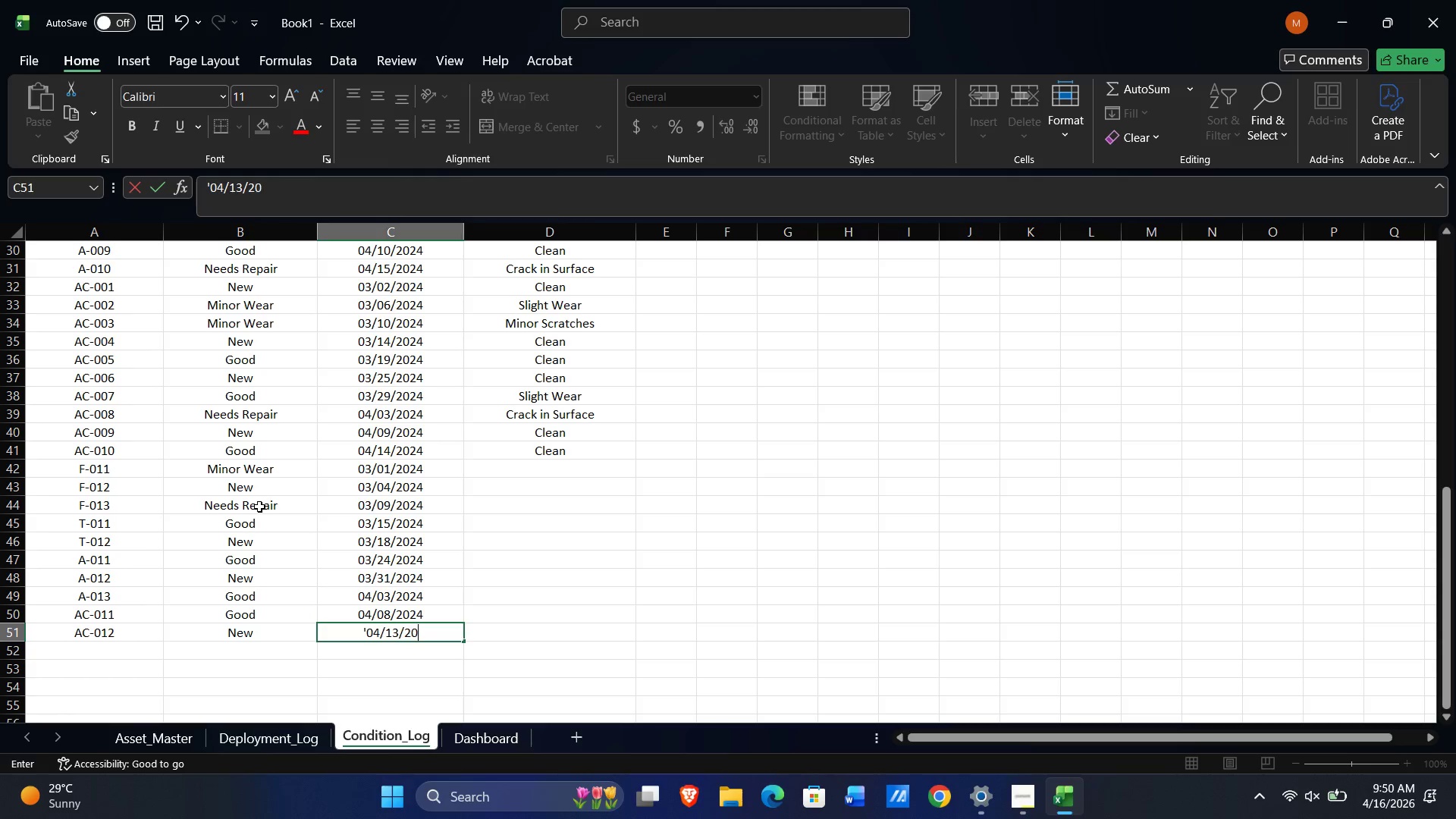 
key(Numpad0)
 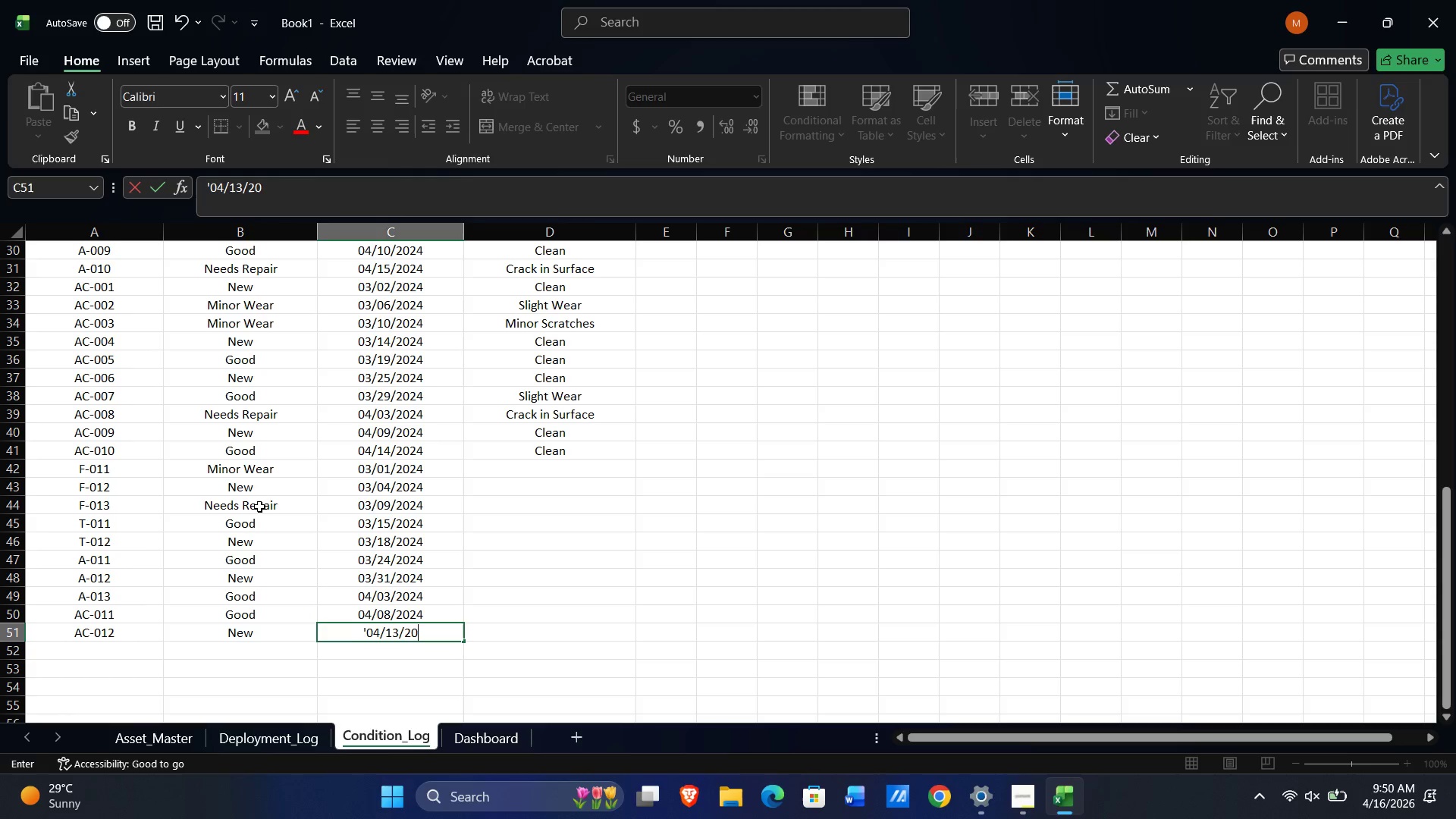 
key(Numpad2)
 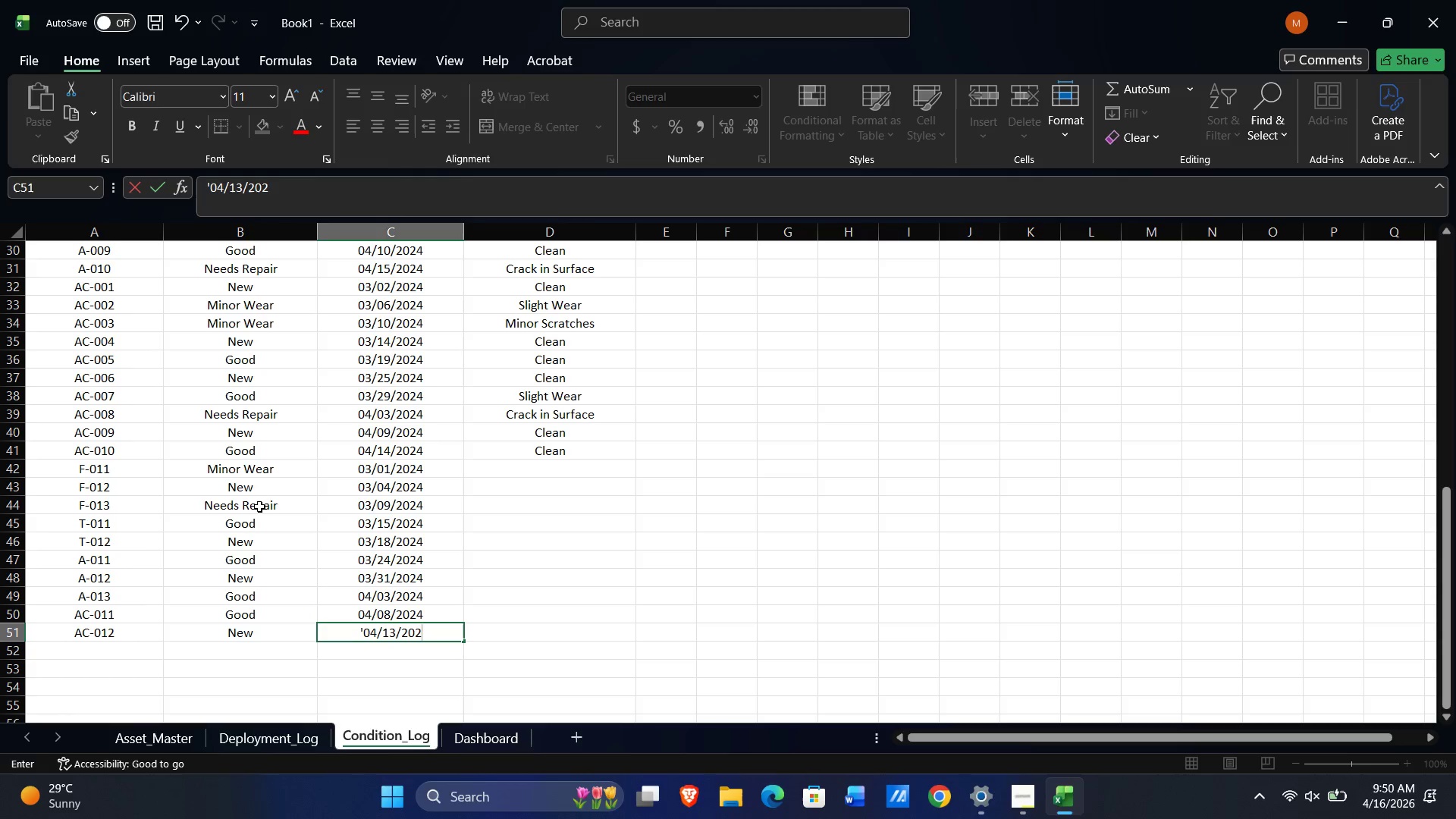 
key(Numpad4)
 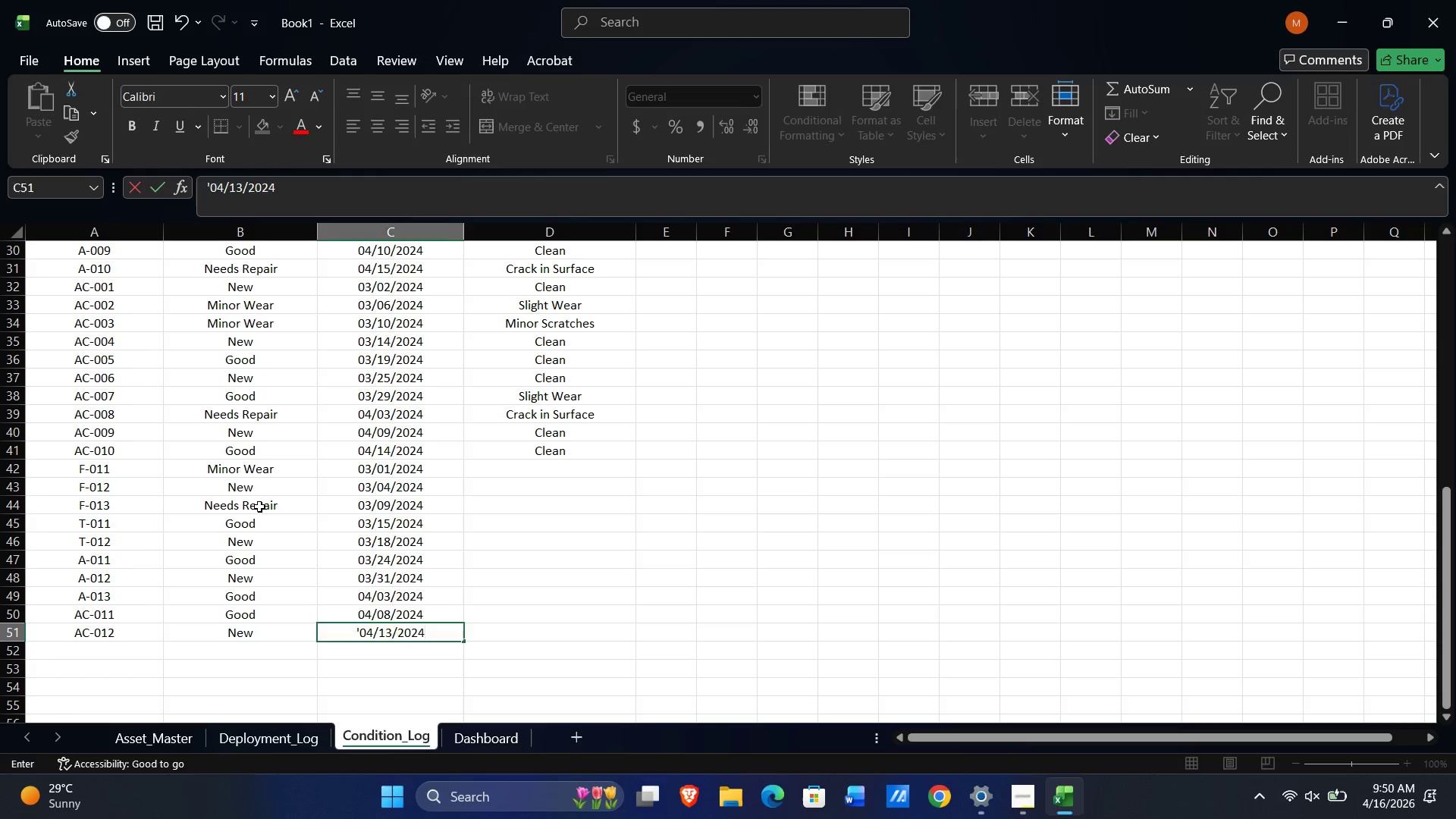 
key(ArrowRight)
 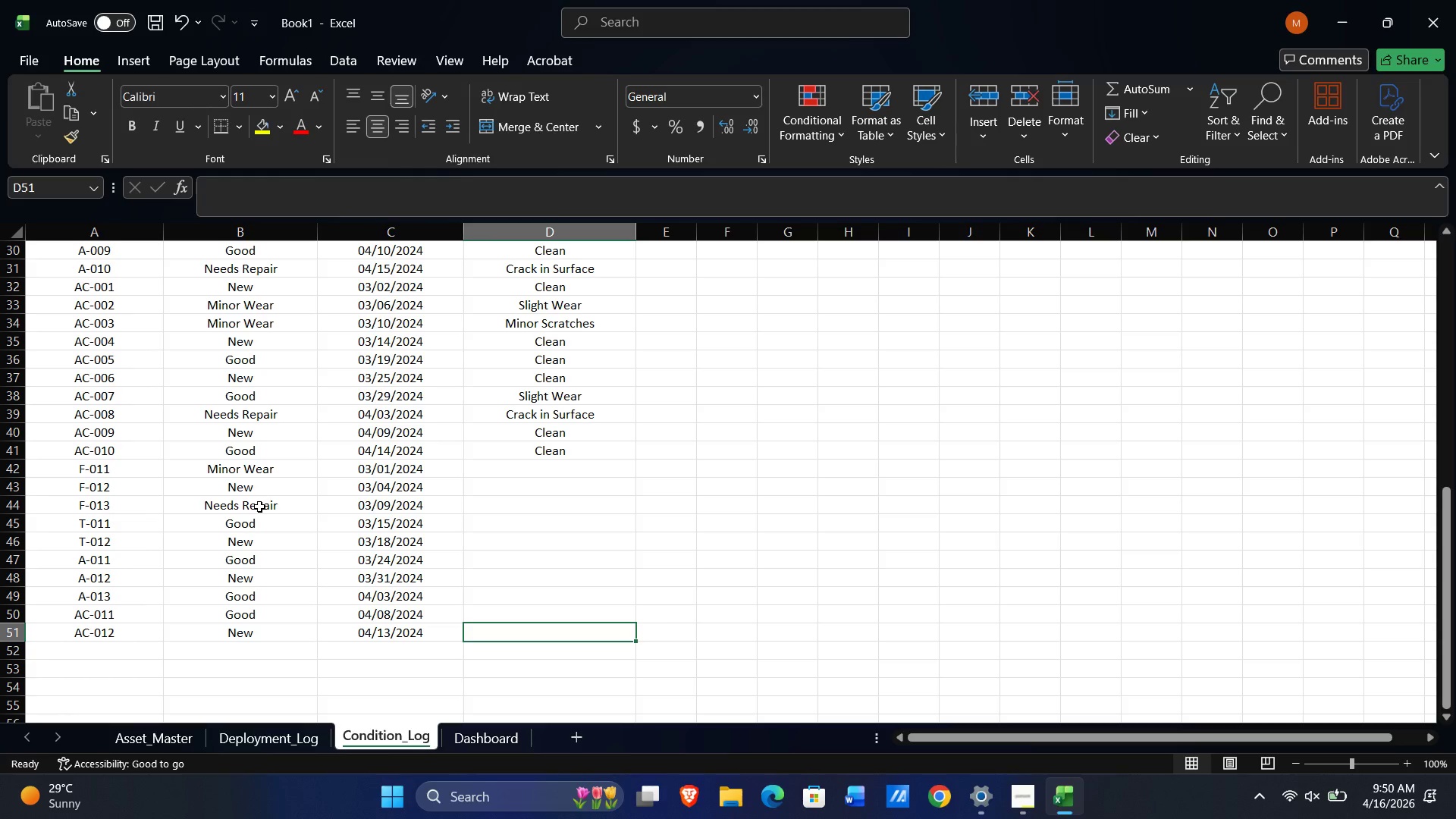 
key(Control+ControlLeft)
 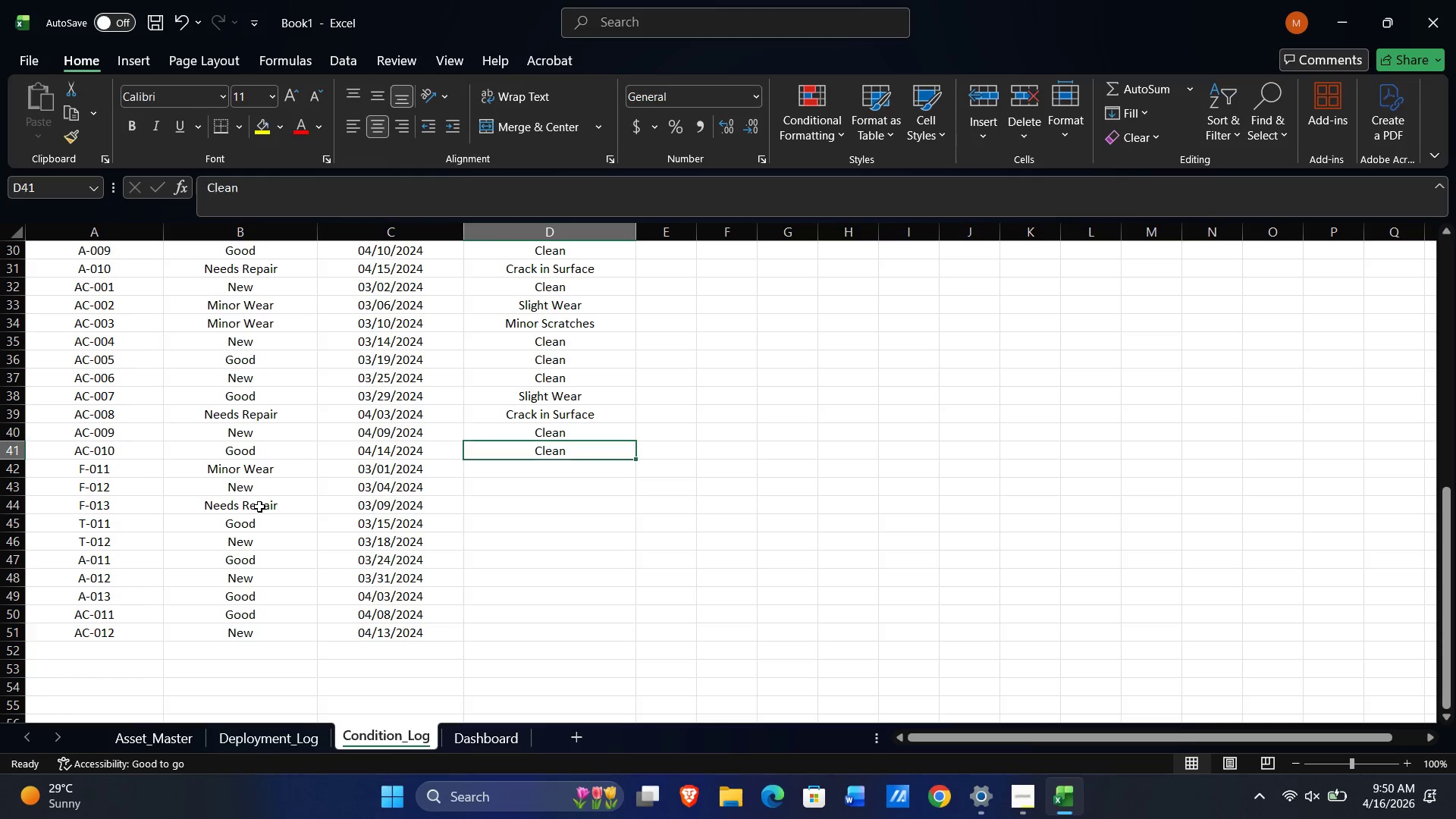 
key(Control+ArrowUp)
 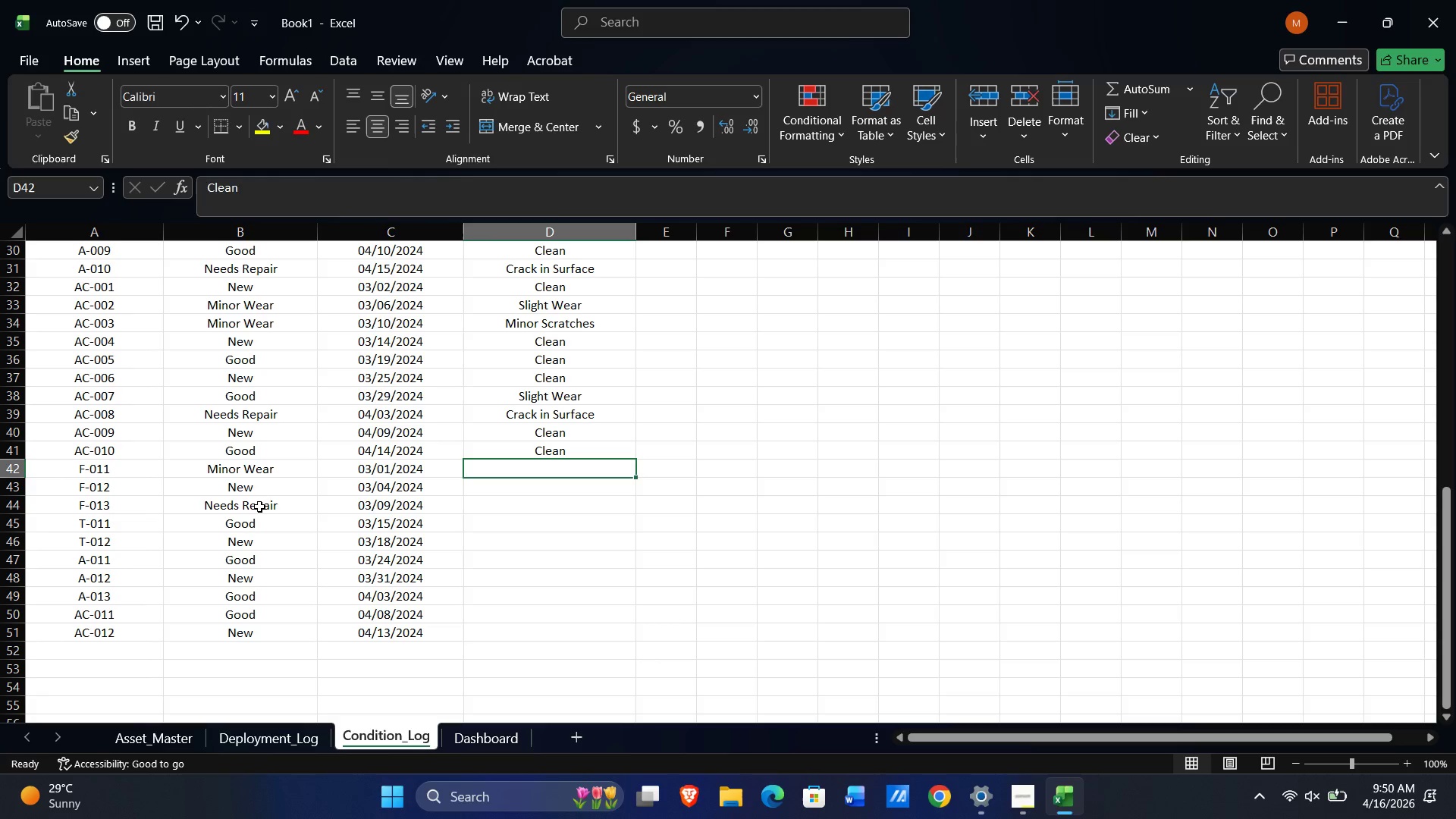 
key(ArrowDown)
 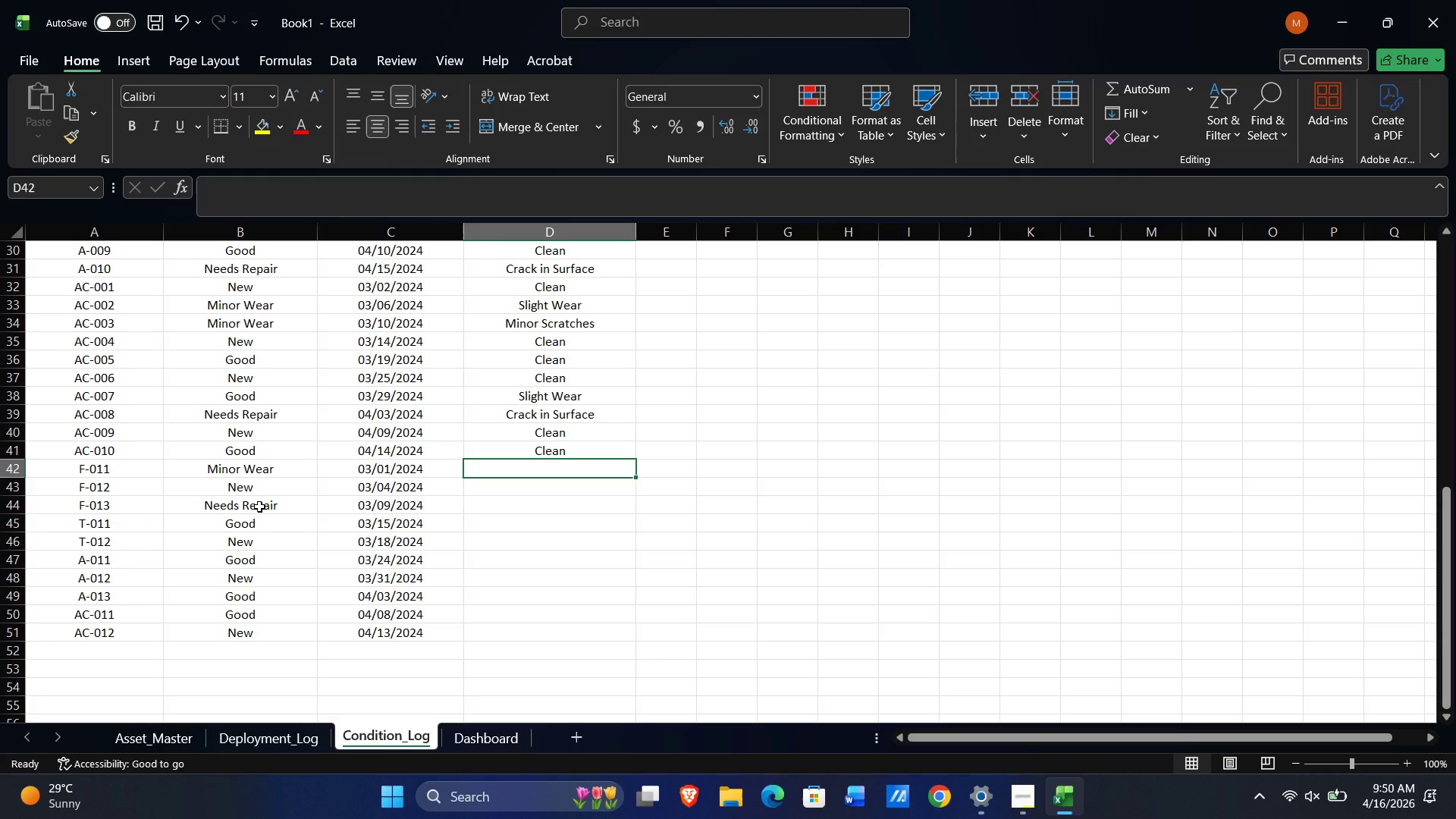 
type(S)
key(NumpadEnter)
type(Cl)
key(NumpadEnter)
type(Cr)
key(NumpadEnter)
type(Cl)
key(NumpadEnter)
type(Cl)
key(NumpadEnter)
type(S)
key(NumpadEnter)
type(Cl)
key(NumpadEnter)
type(S)
key(NumpadEnter)
type(S)
key(NumpadEnter)
type(Cl)
key(NumpadEnter)
 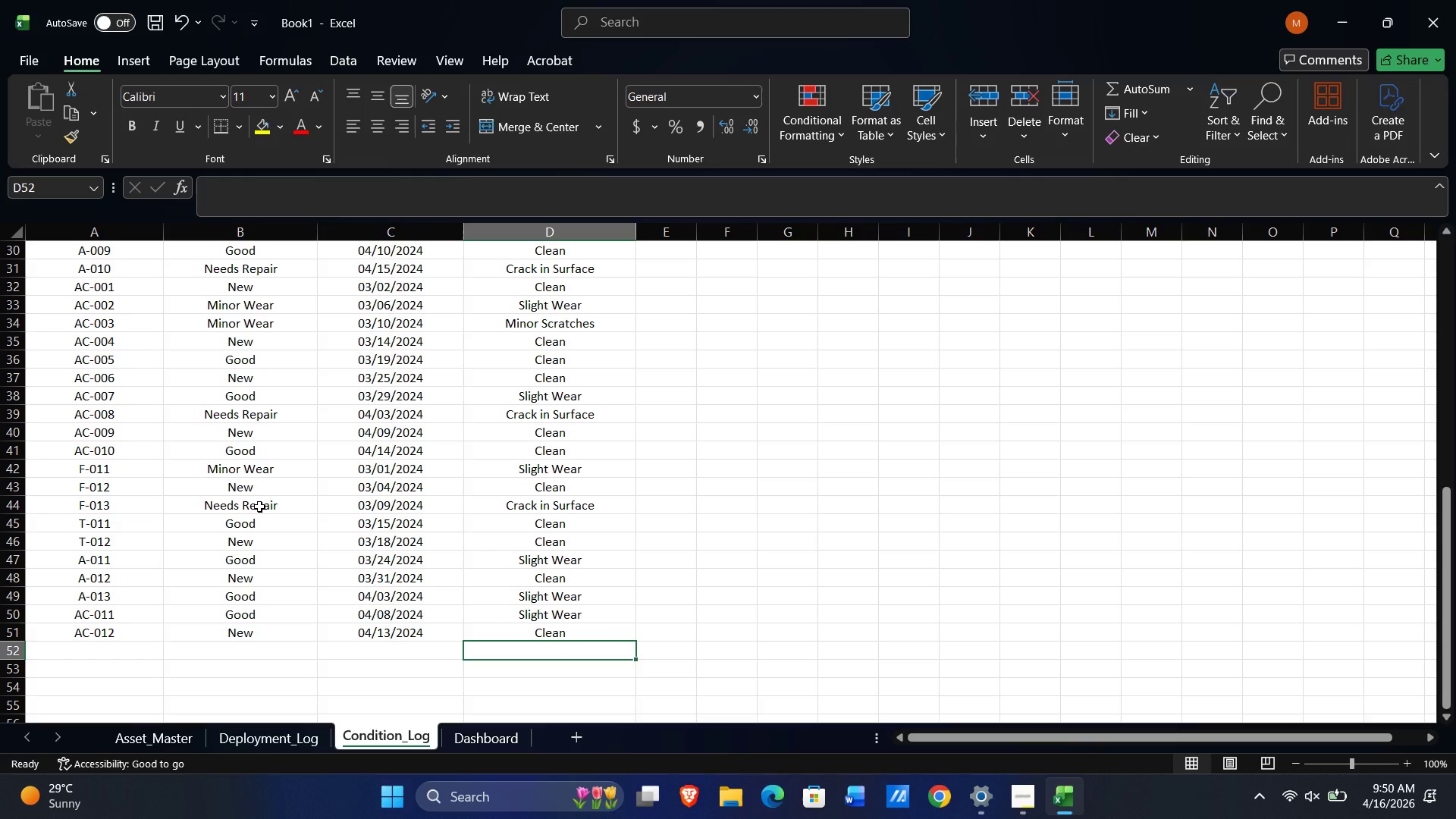 
scroll: coordinate [676, 301], scroll_direction: up, amount: 22.0
 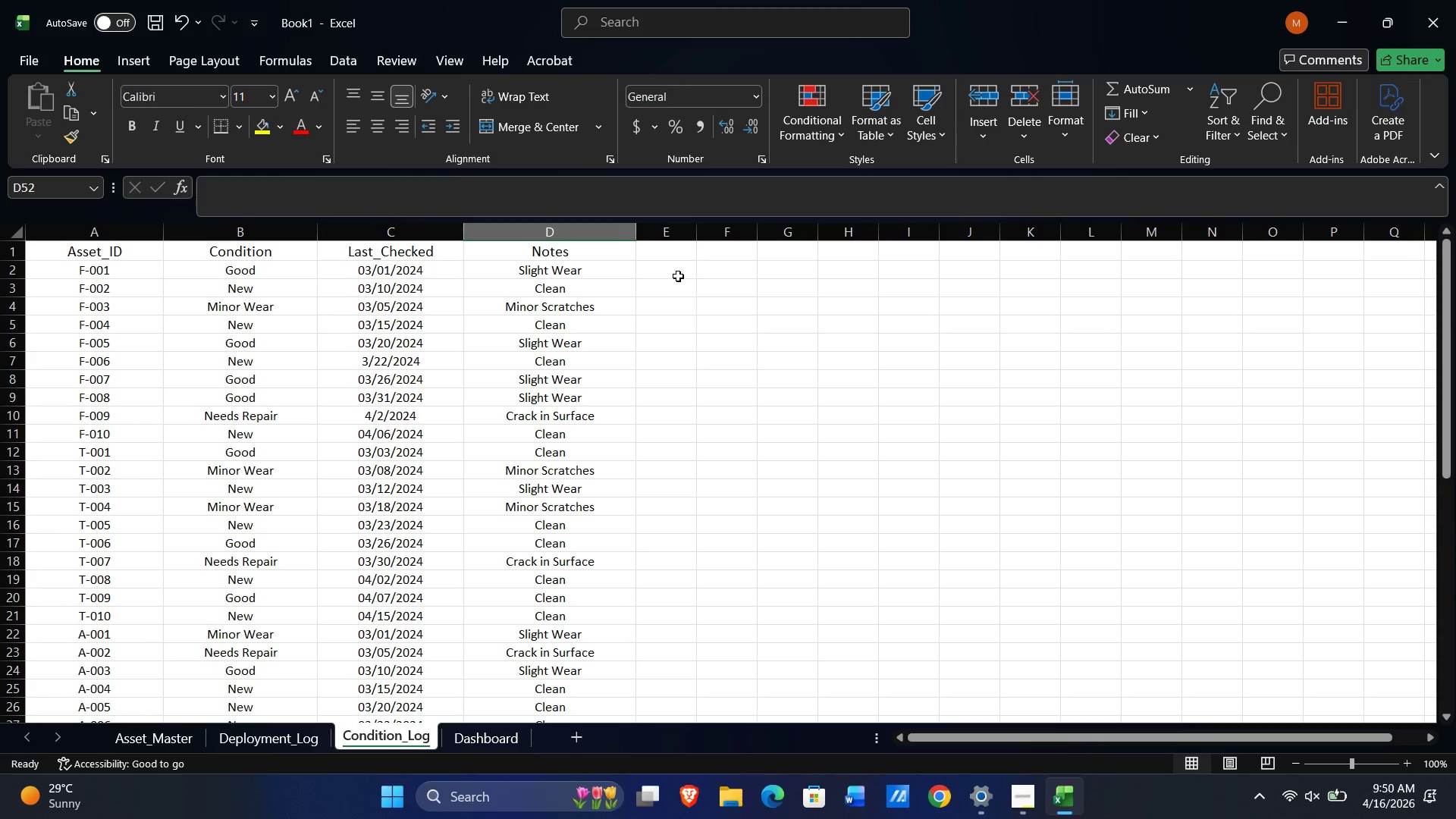 
left_click([678, 276])
 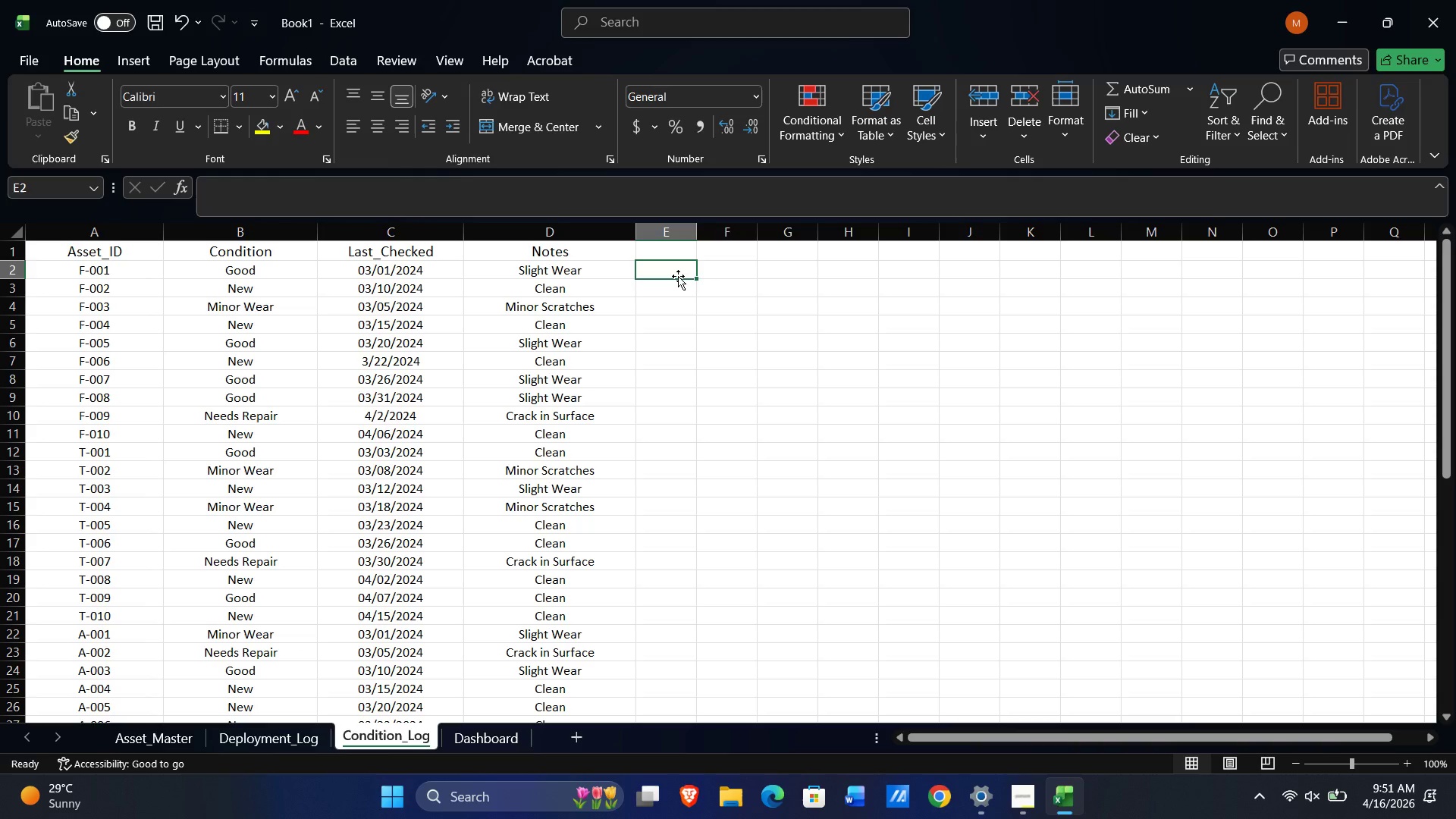 
wait(26.58)
 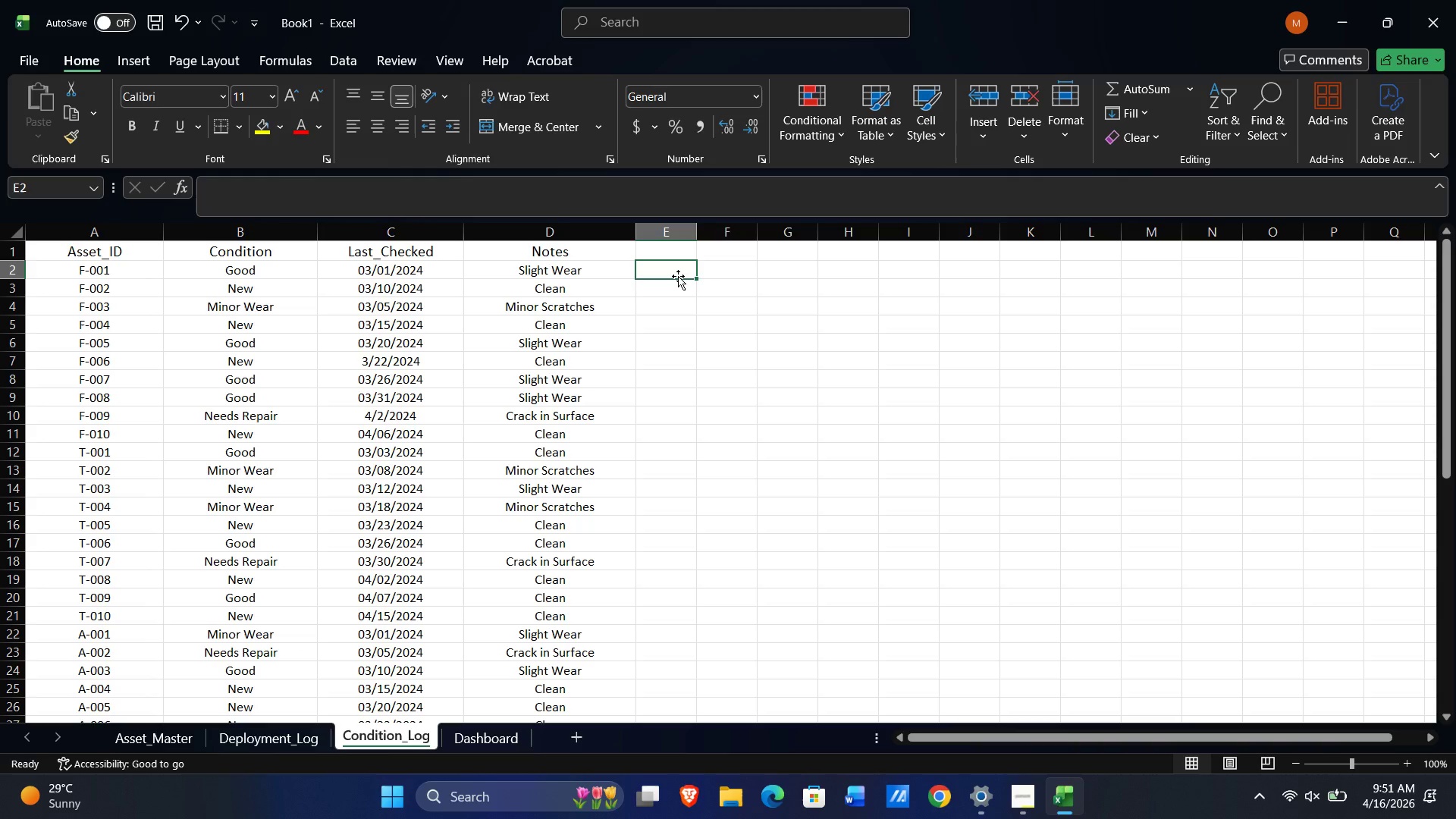 
key(Equal)
 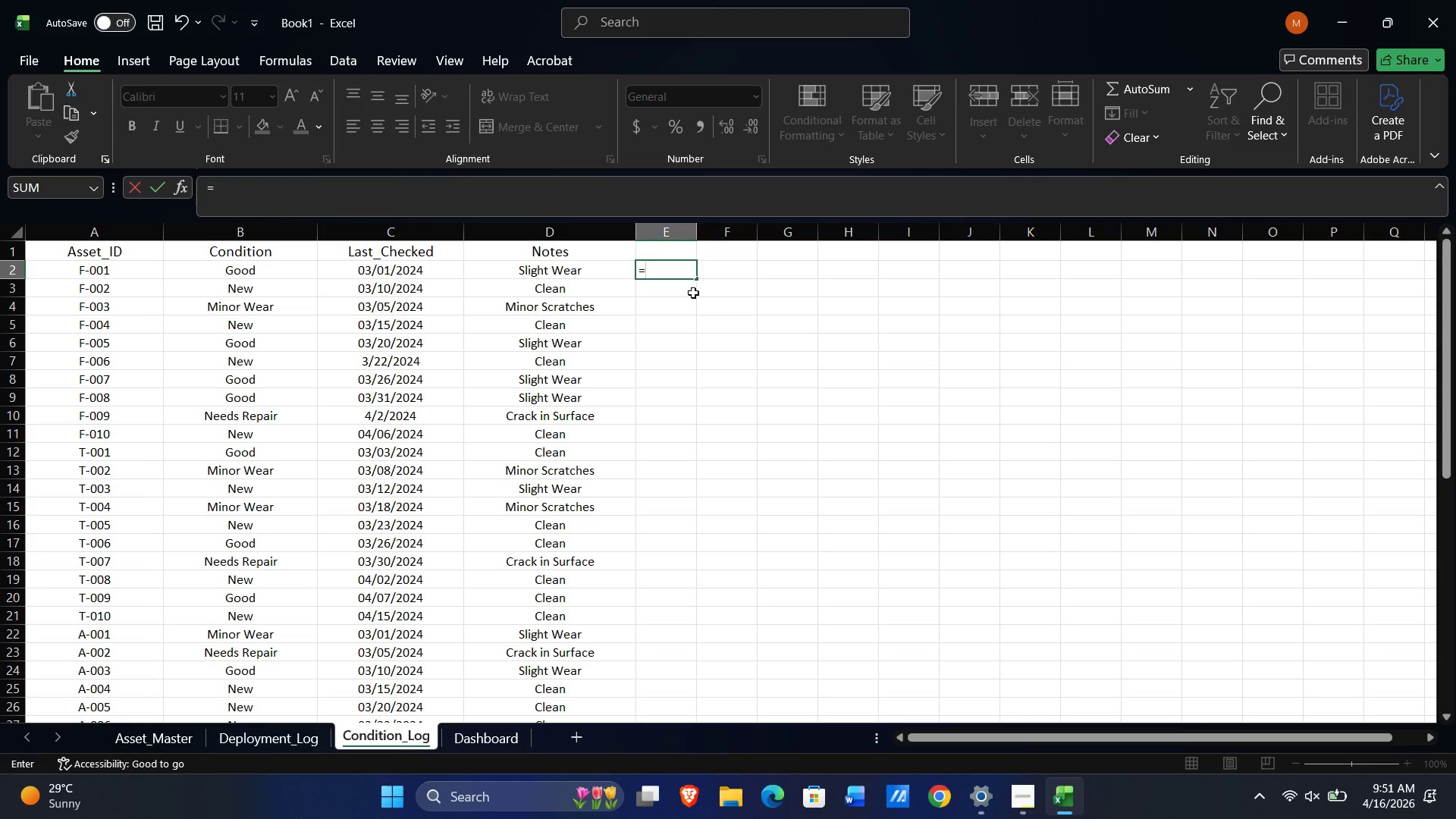 
wait(15.78)
 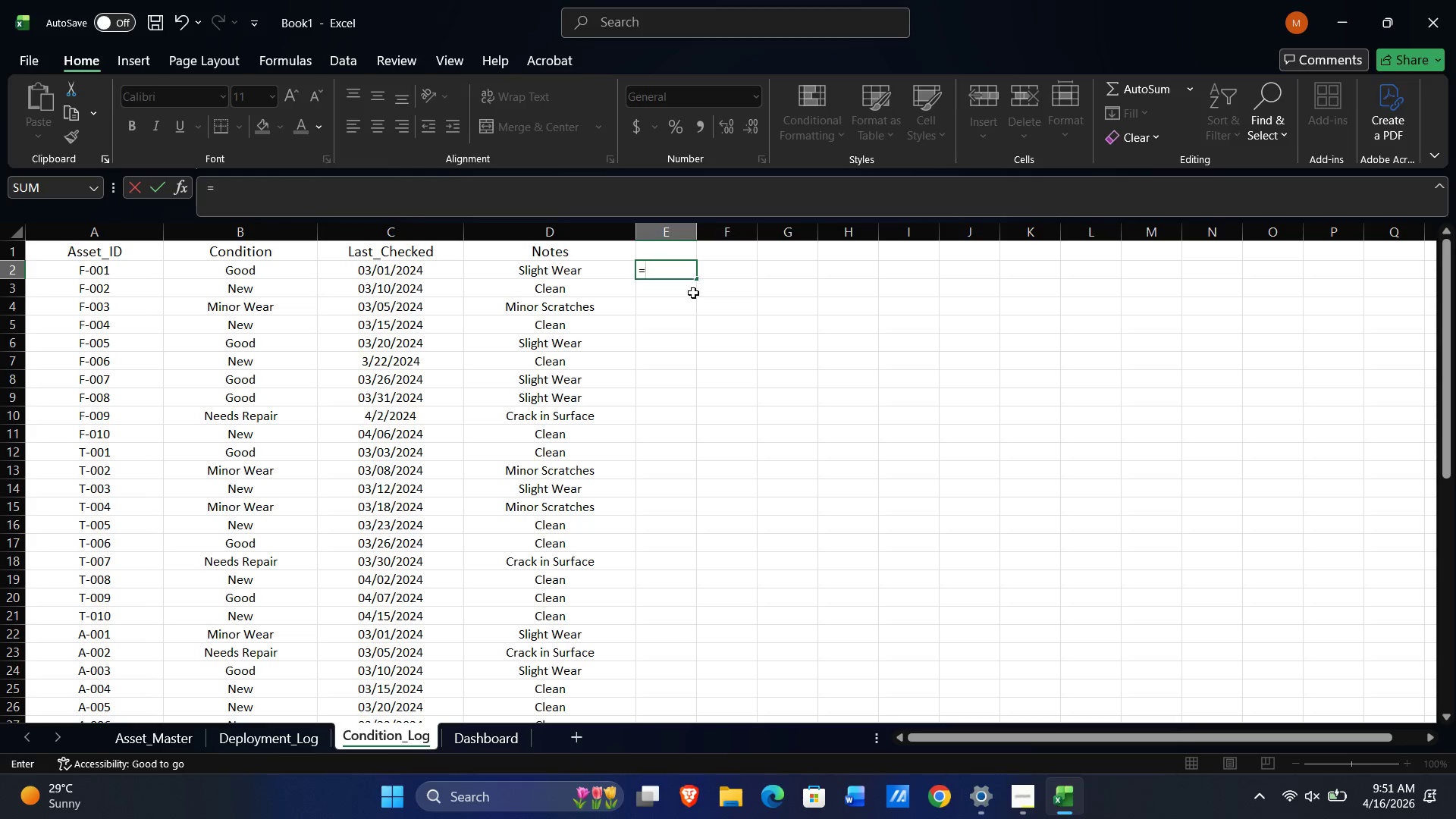 
key(Backspace)
 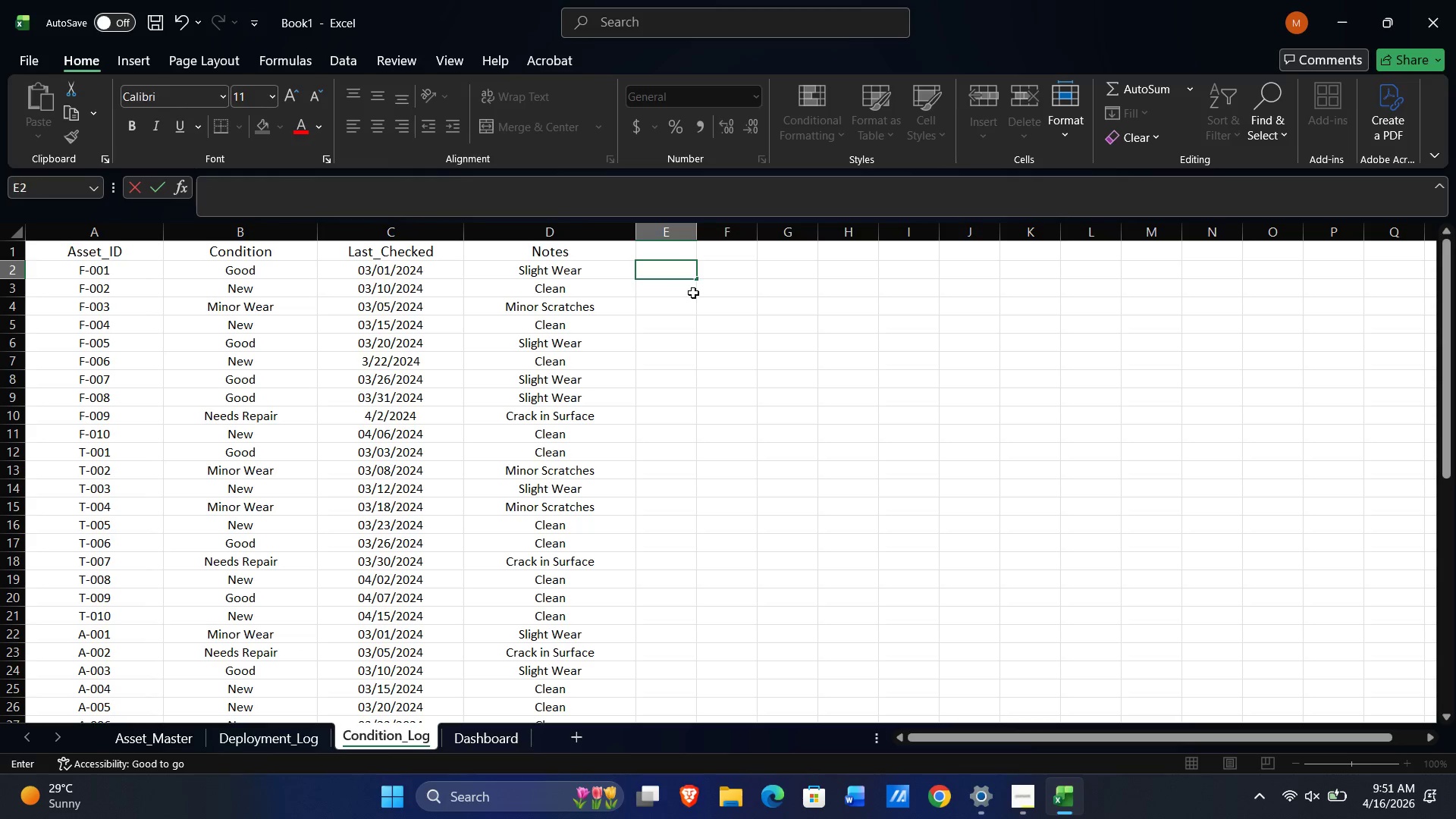 
key(NumpadEnter)
 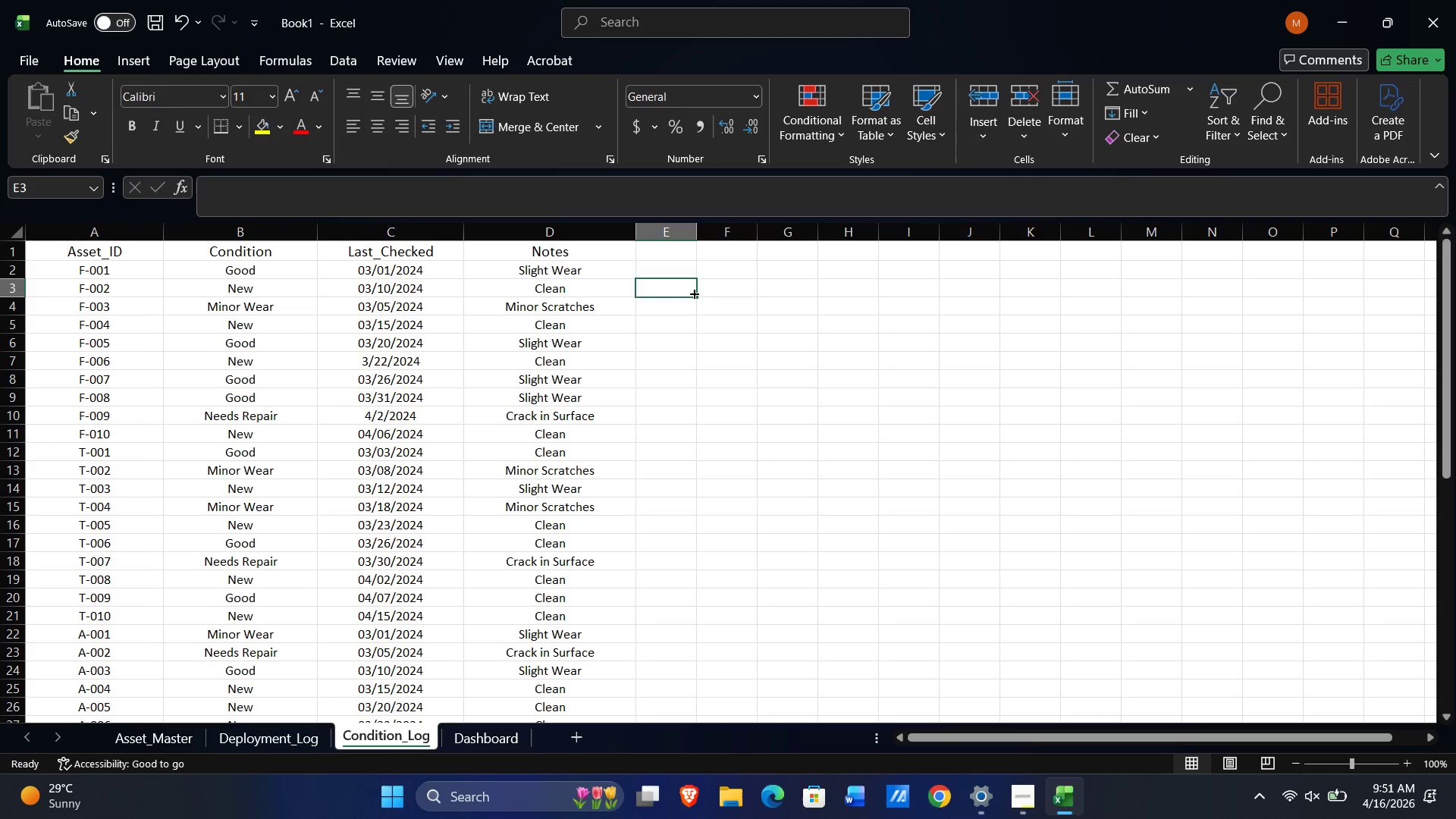 
key(ArrowUp)
 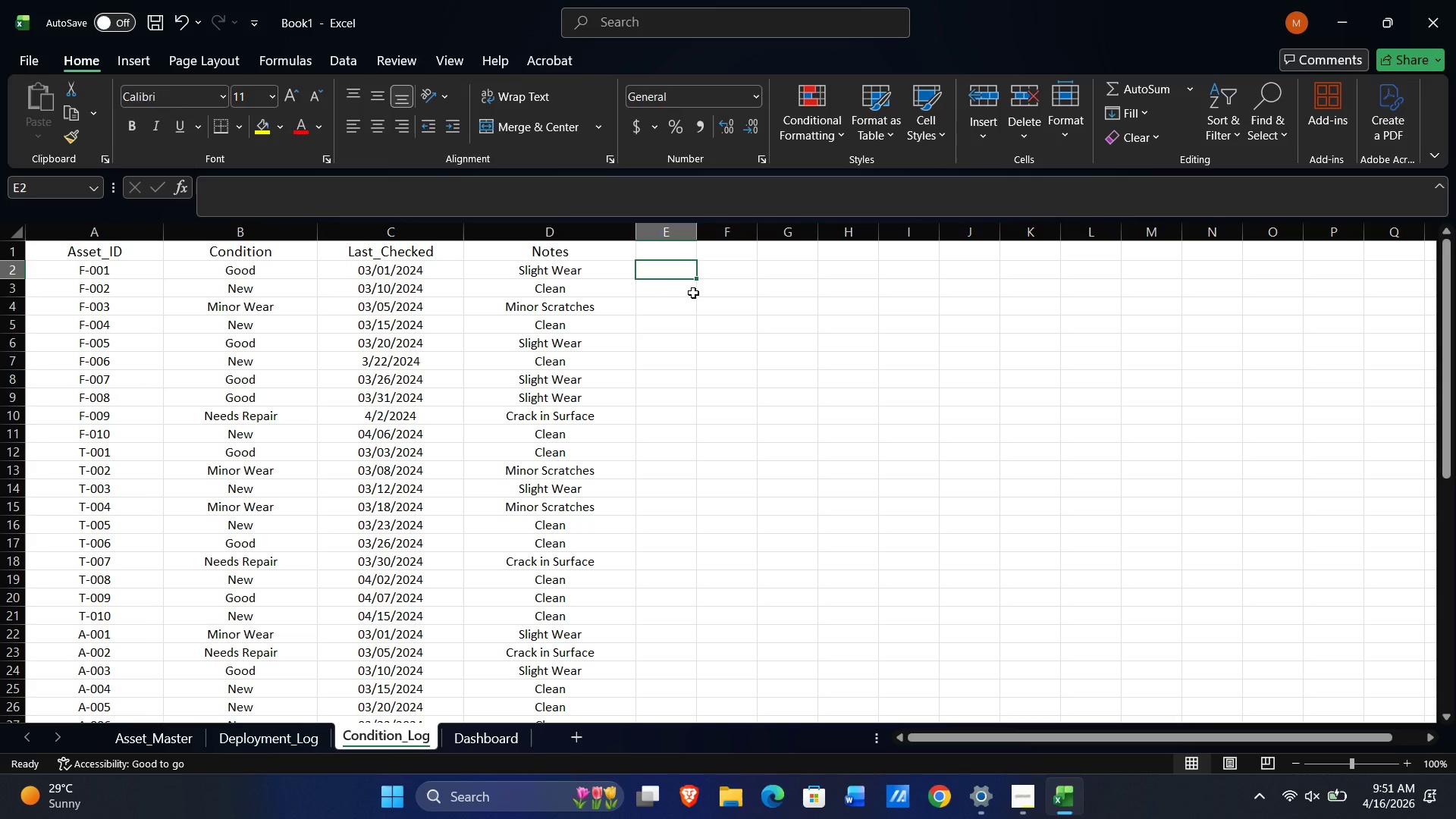 
wait(6.2)
 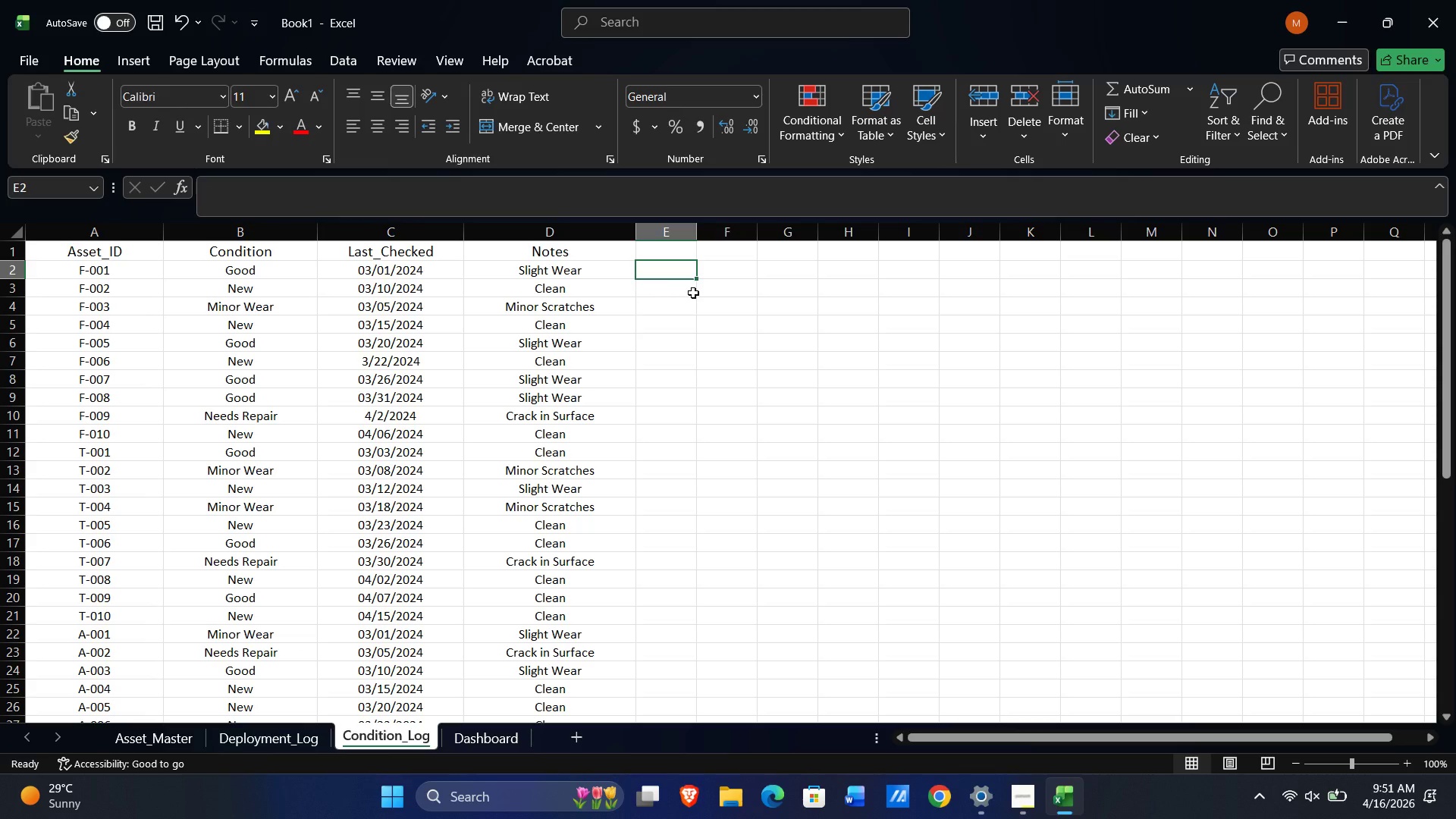 
key(ArrowLeft)
 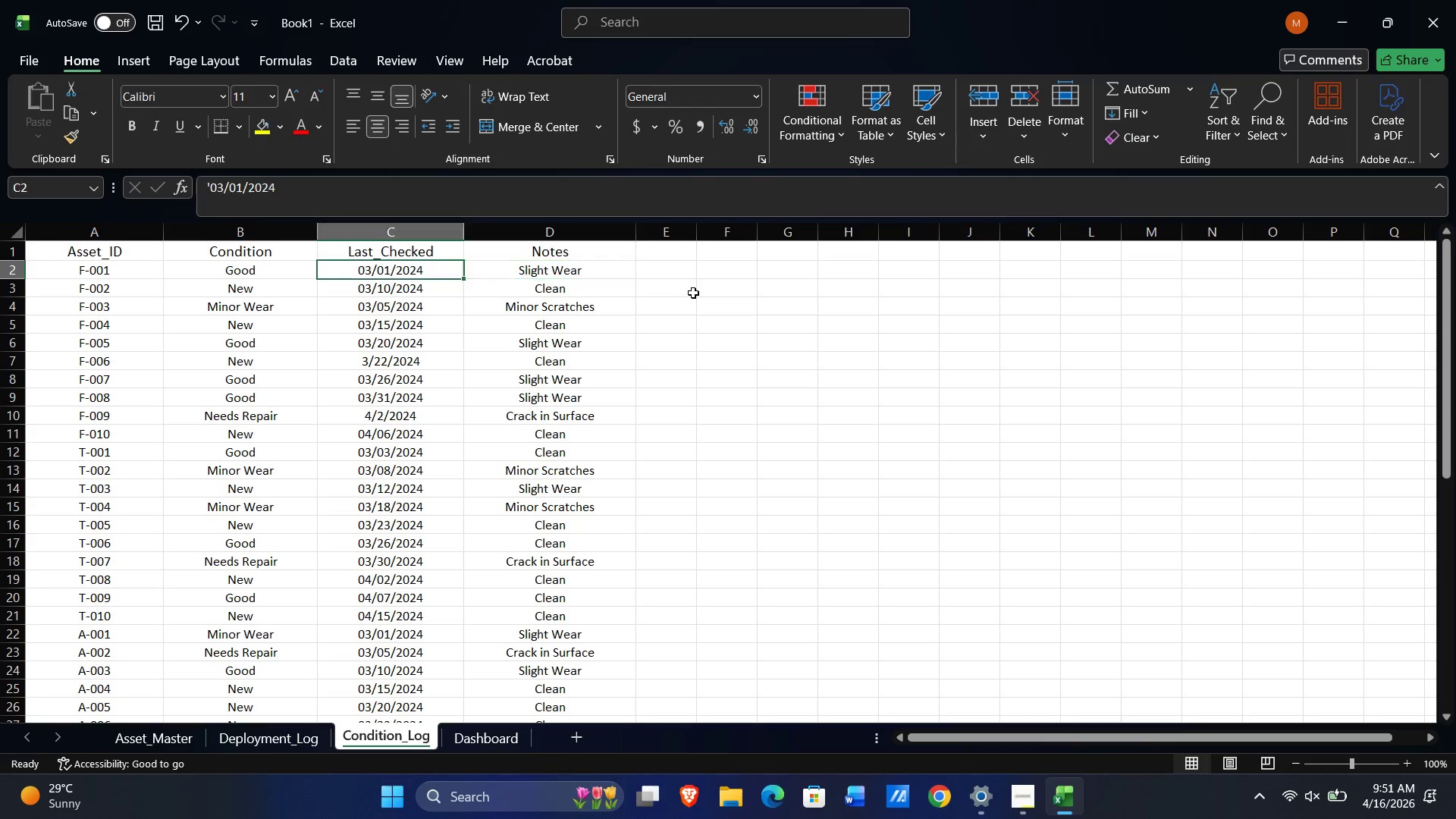 
key(ArrowLeft)
 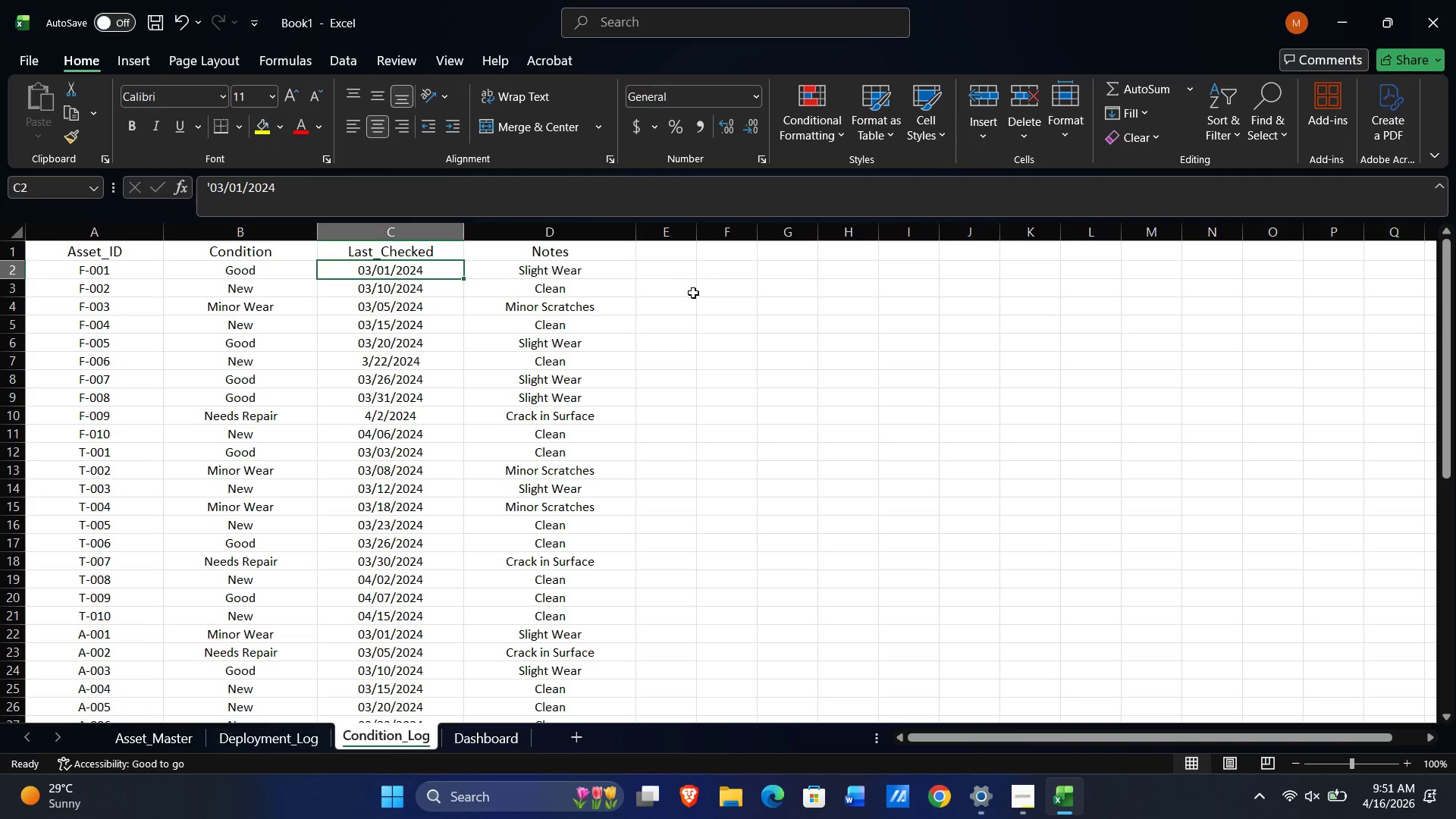 
key(ArrowLeft)
 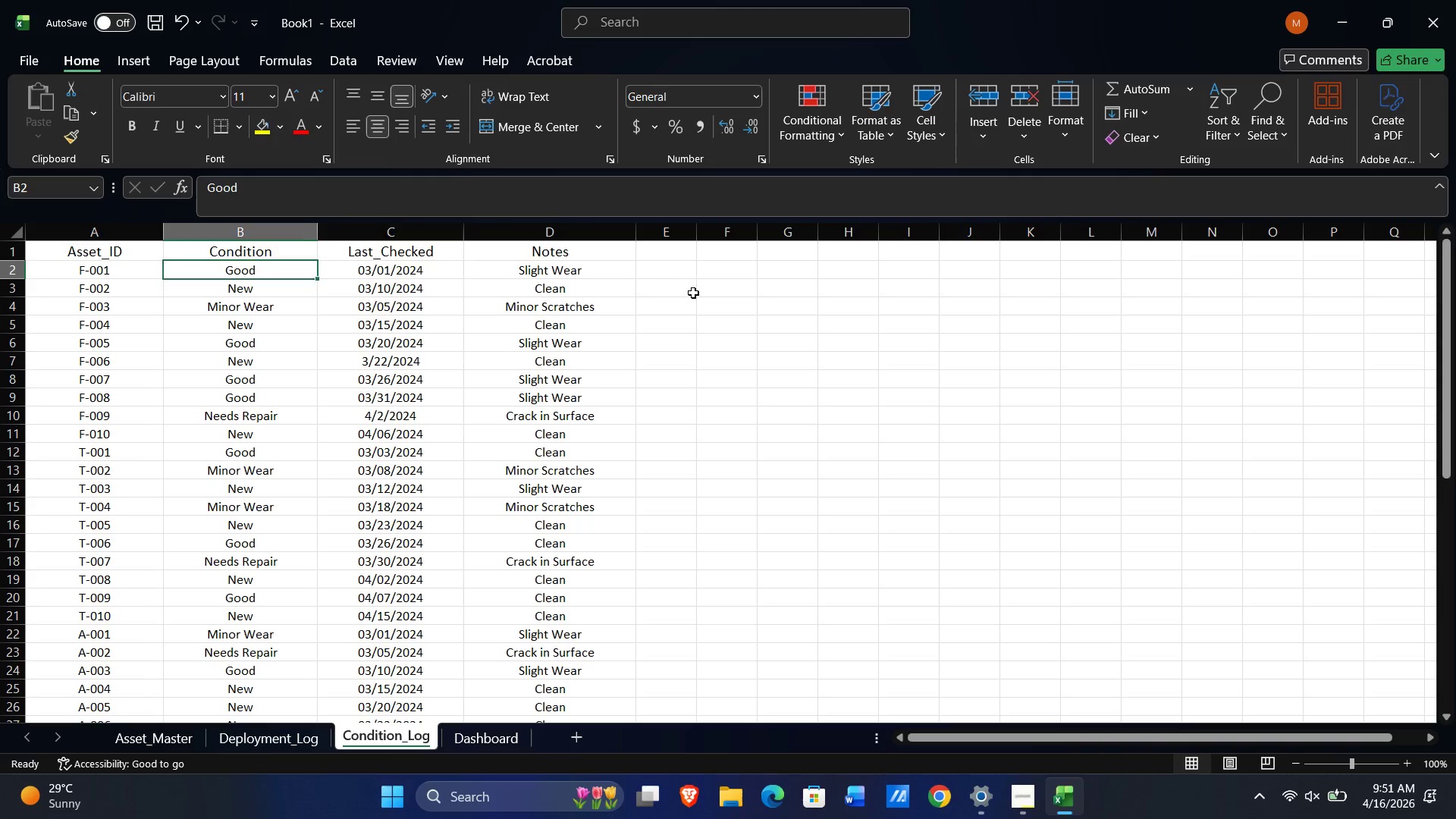 
key(ArrowRight)
 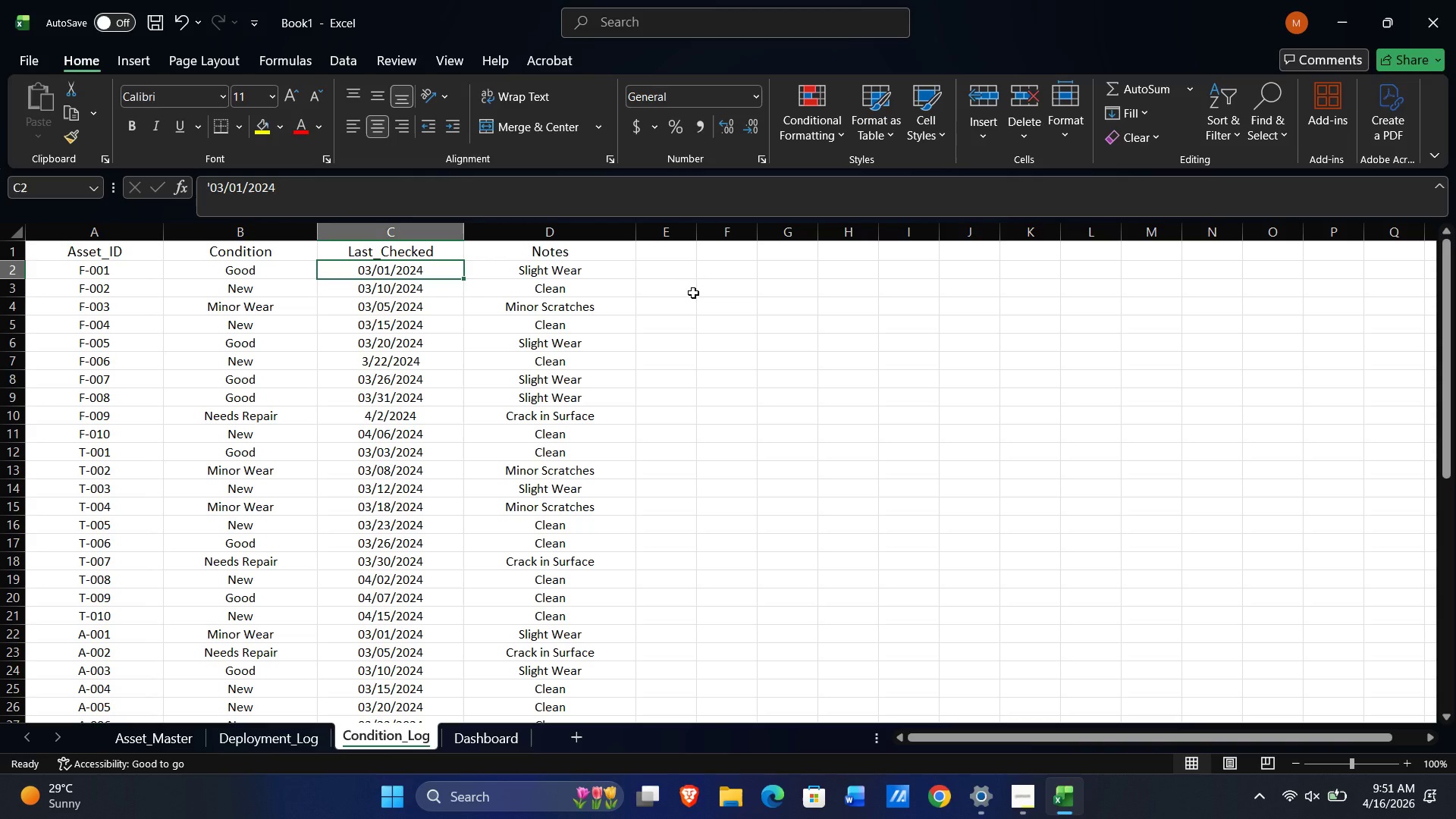 
key(ArrowLeft)
 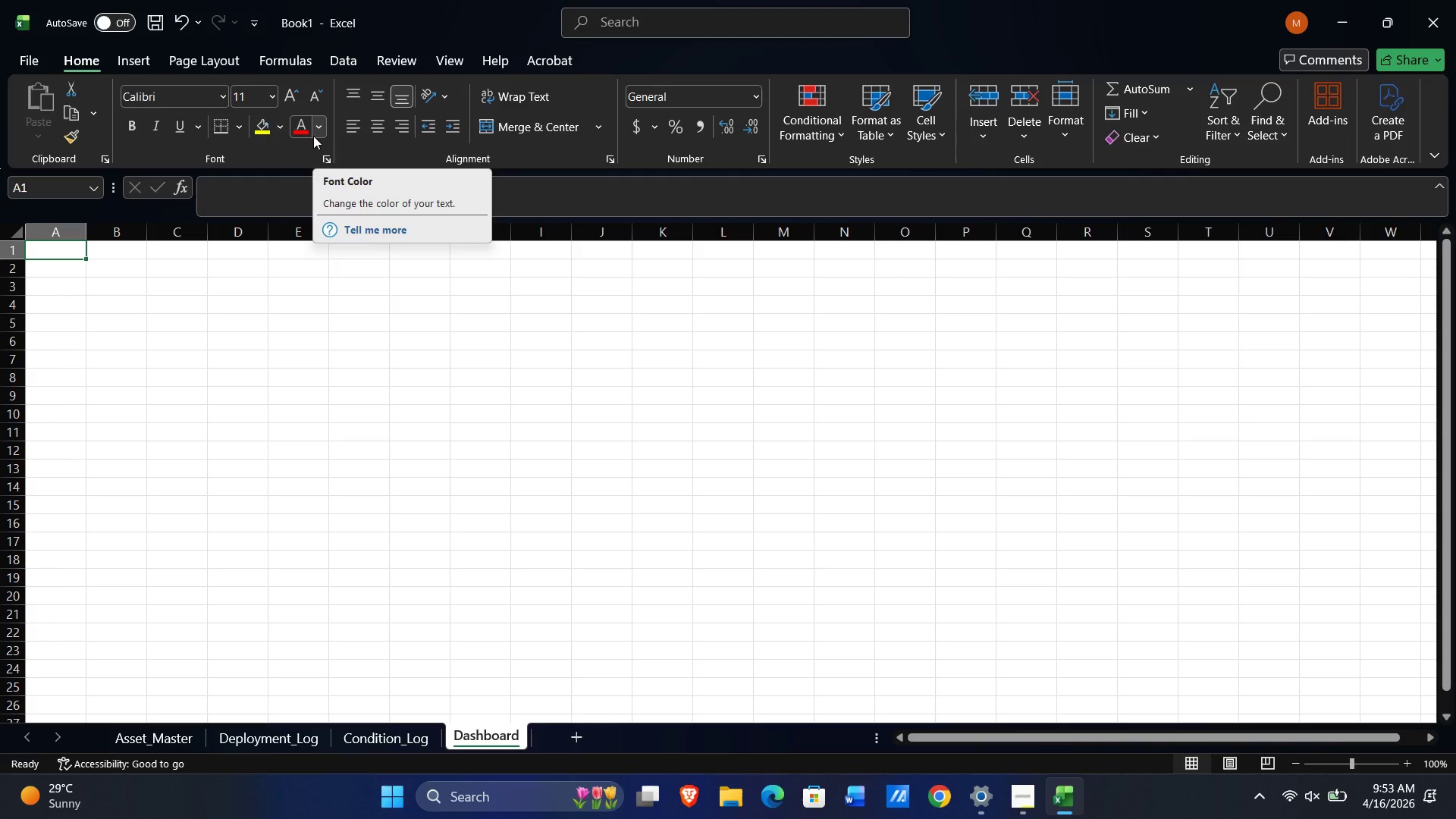 
wait(129.09)
 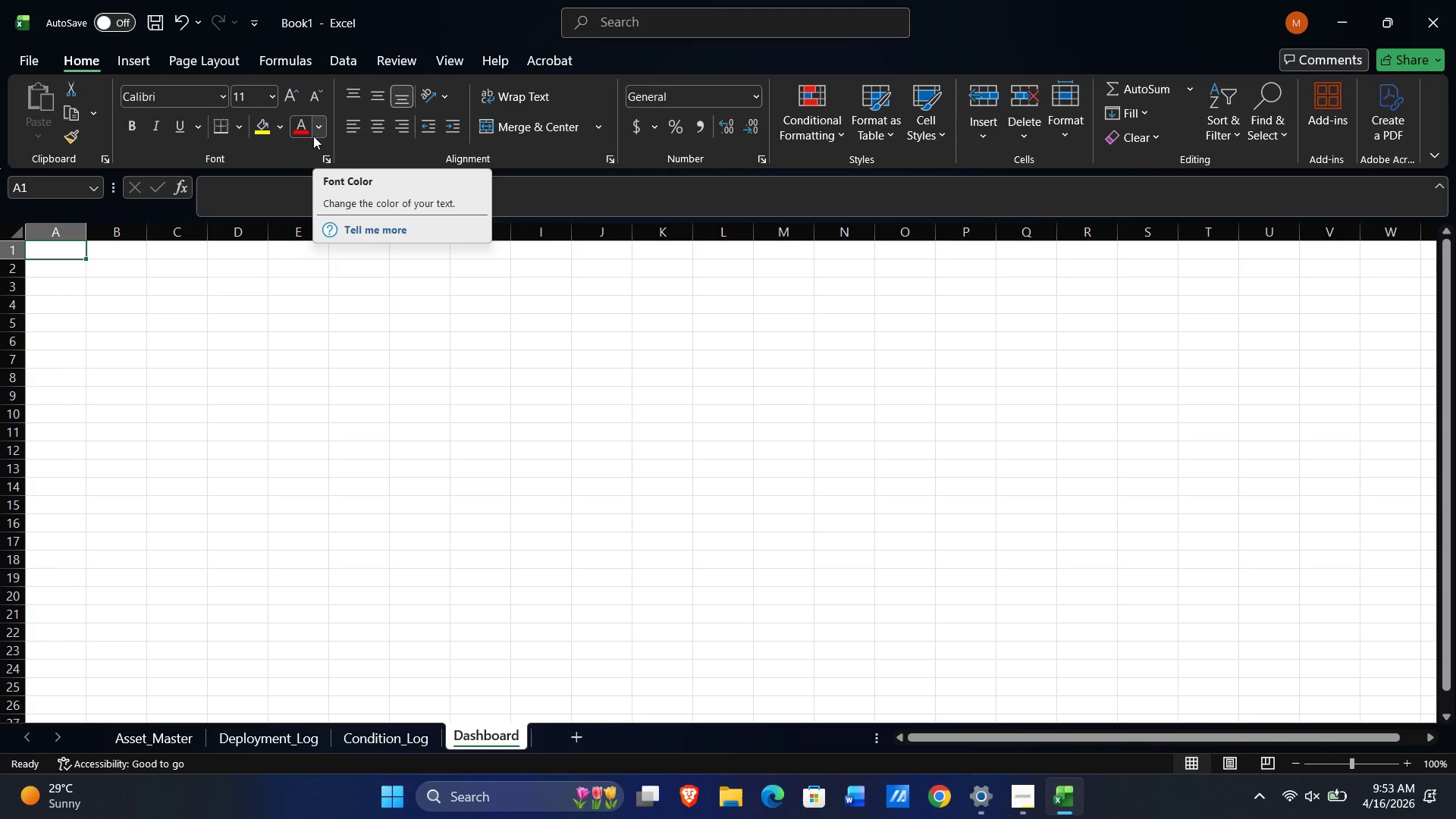 
left_click([122, 743])
 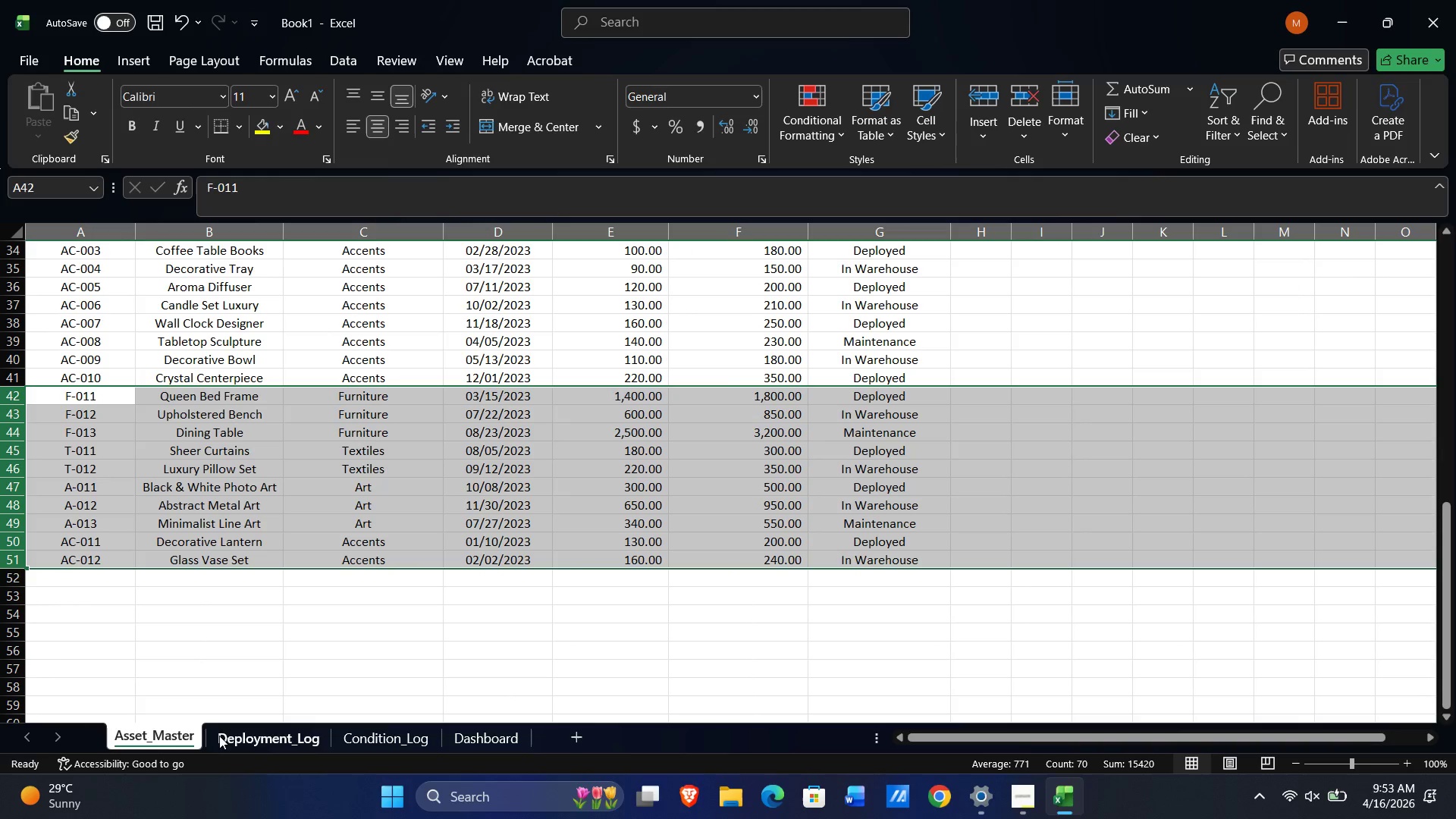 
left_click([225, 739])
 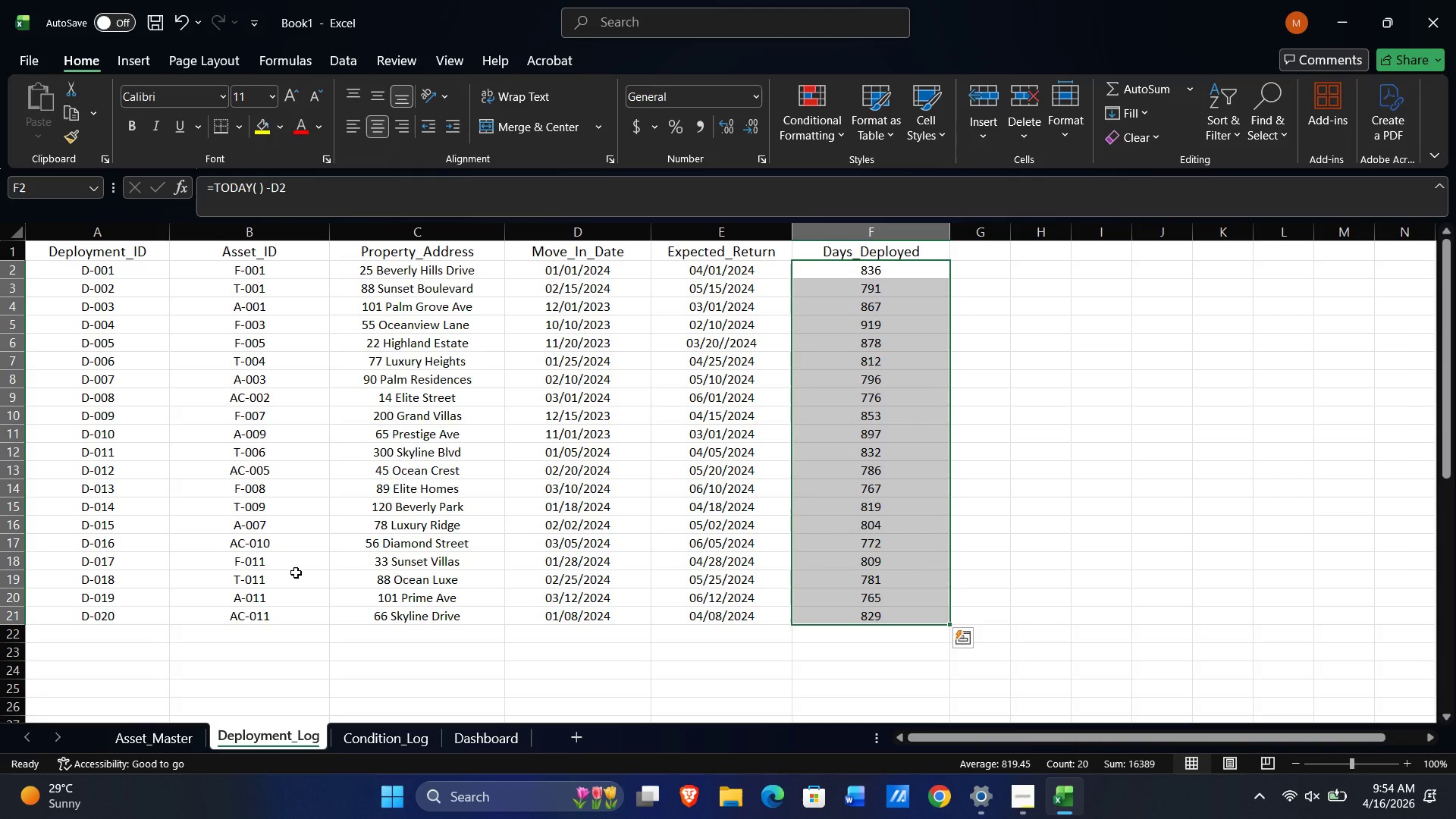 
wait(66.86)
 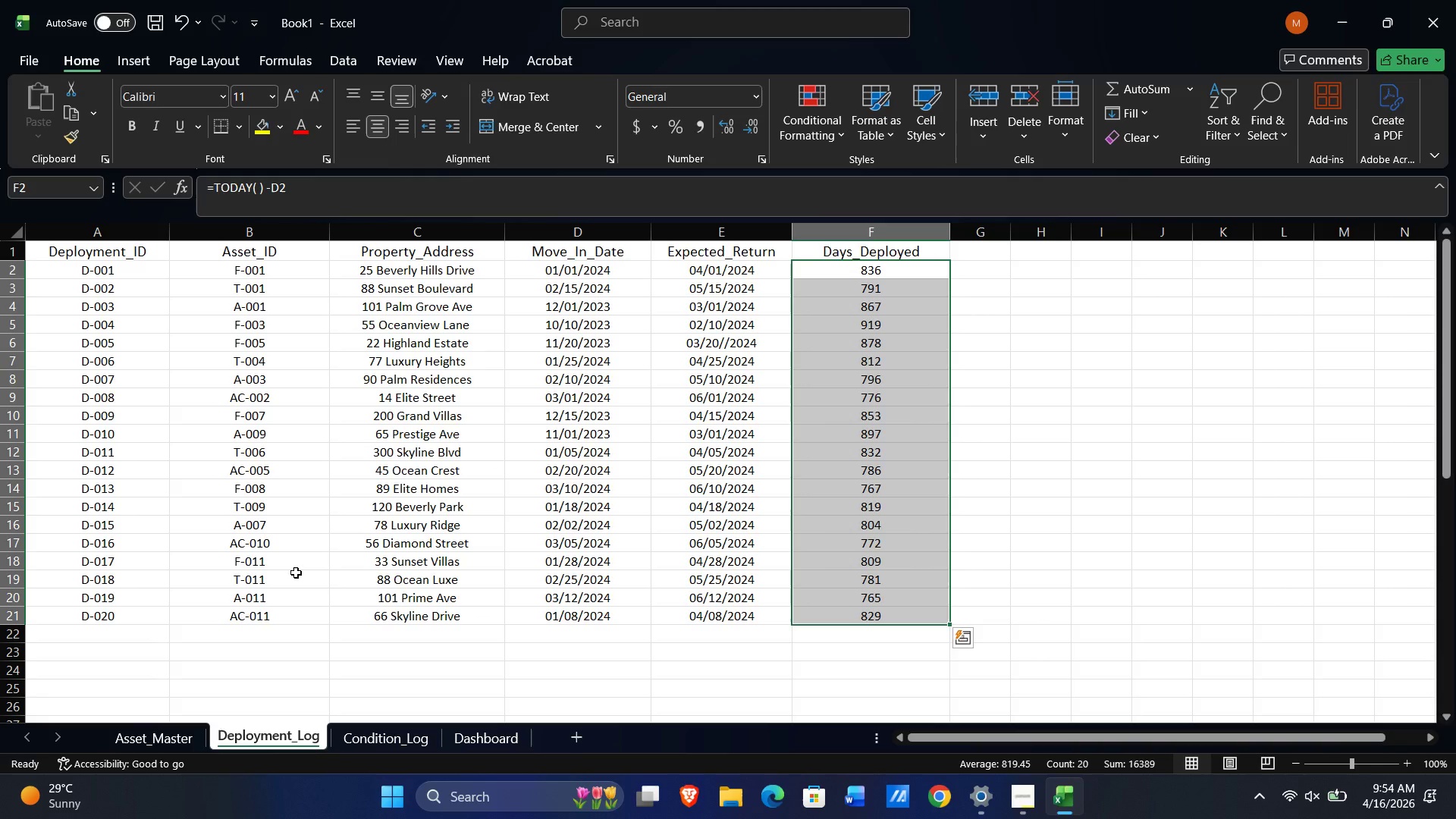 
left_click([370, 729])
 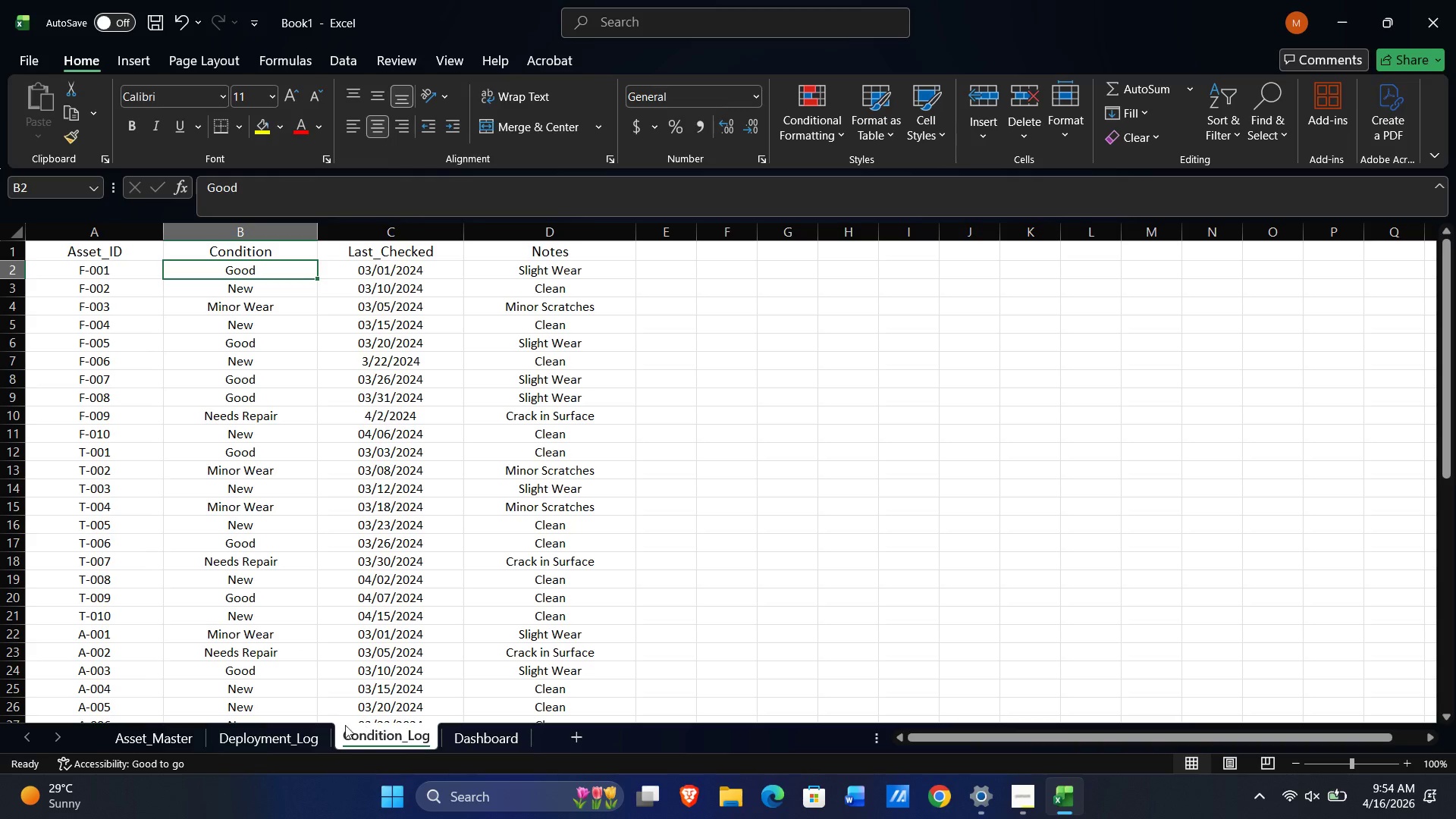 
scroll: coordinate [497, 598], scroll_direction: up, amount: 3.0
 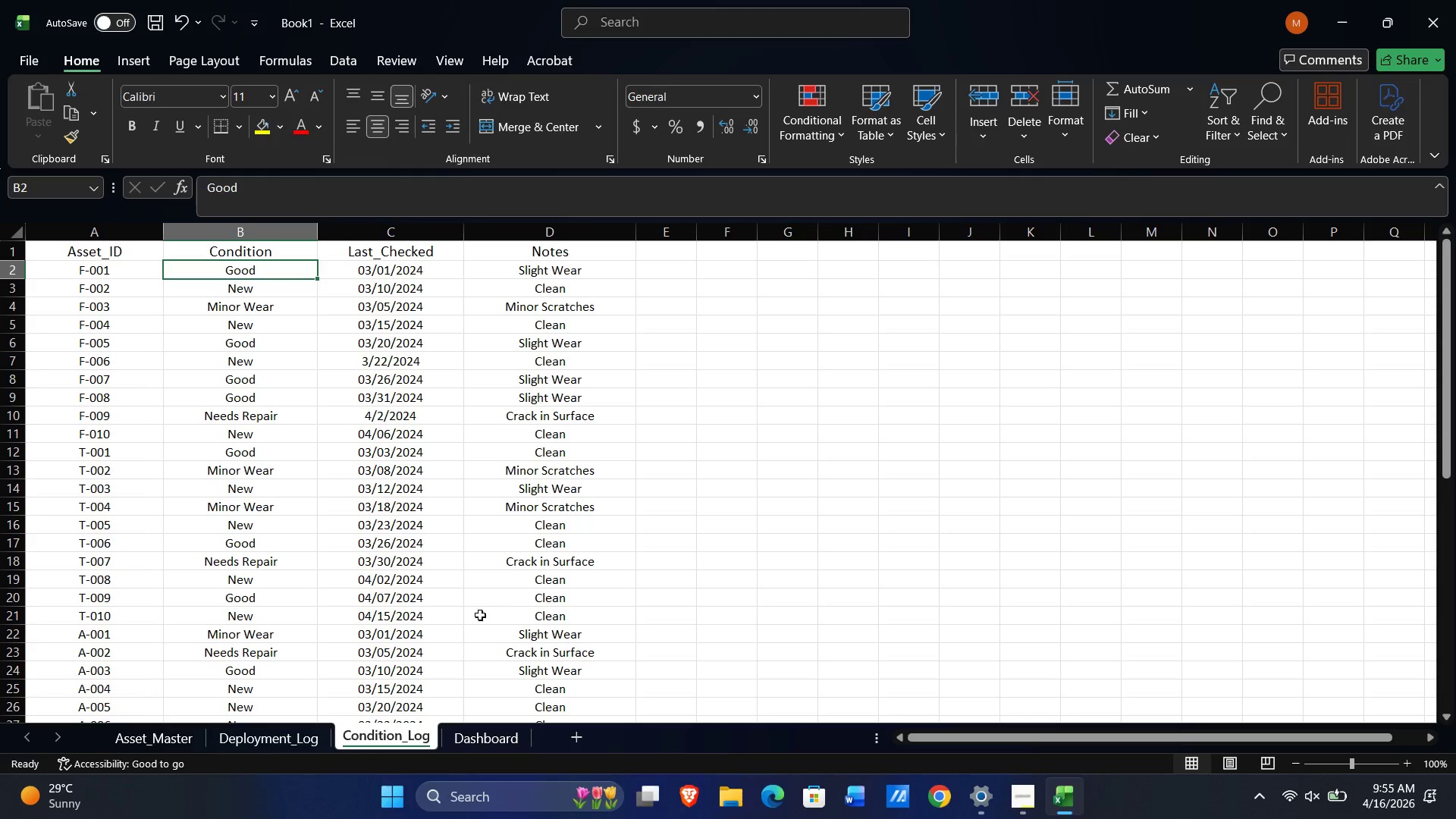 
left_click([278, 736])
 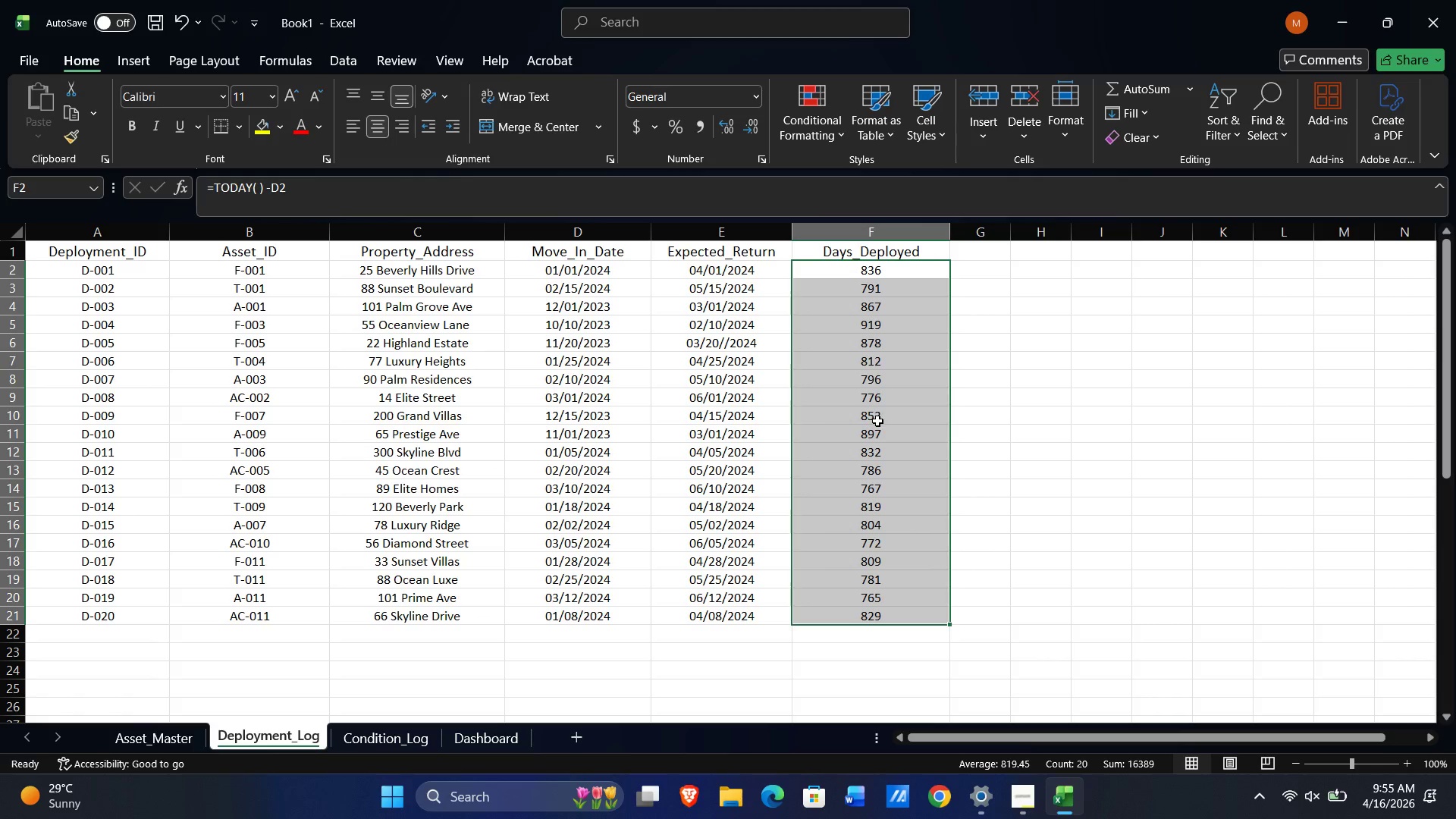 
wait(37.51)
 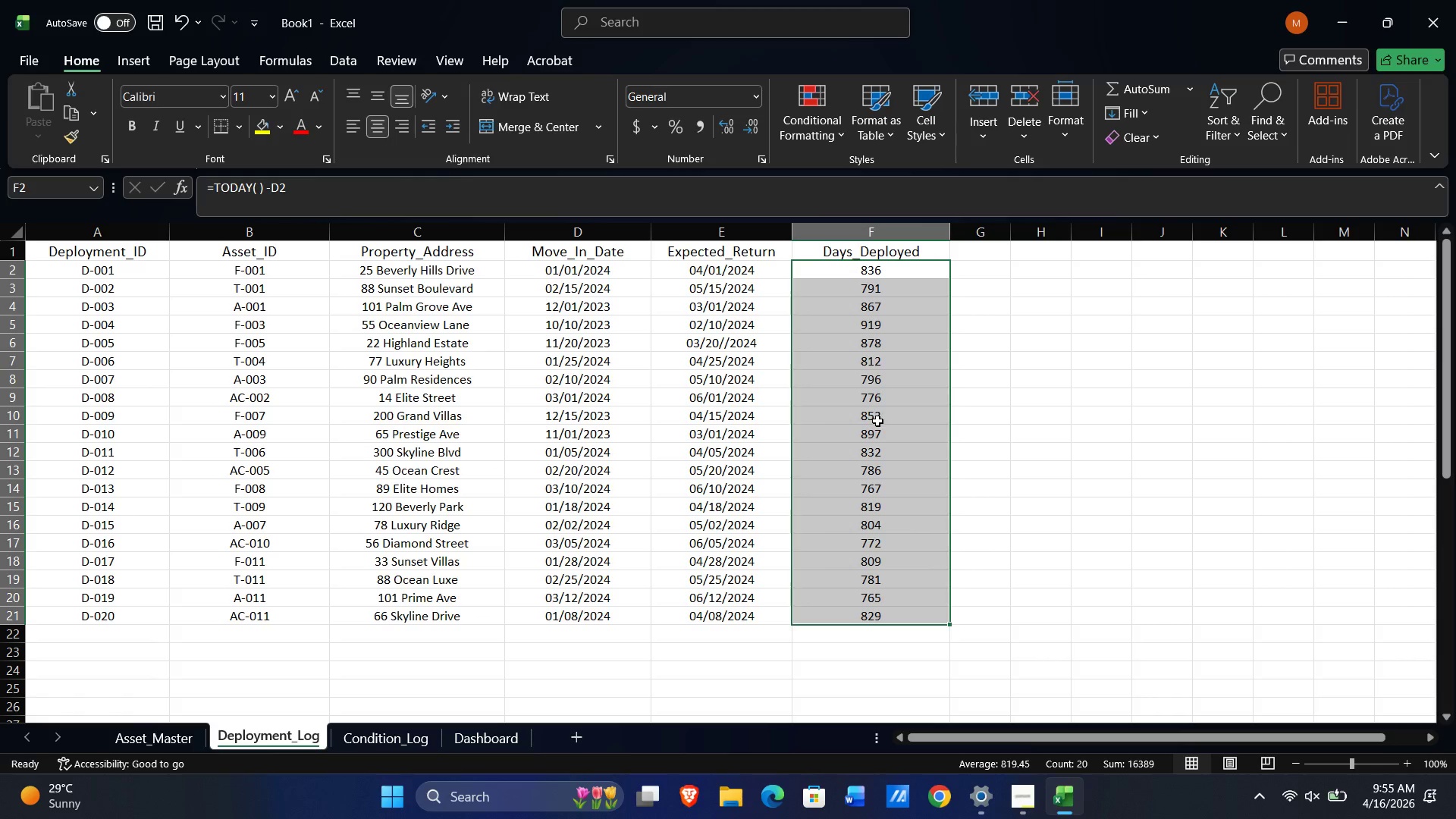 
left_click([278, 124])
 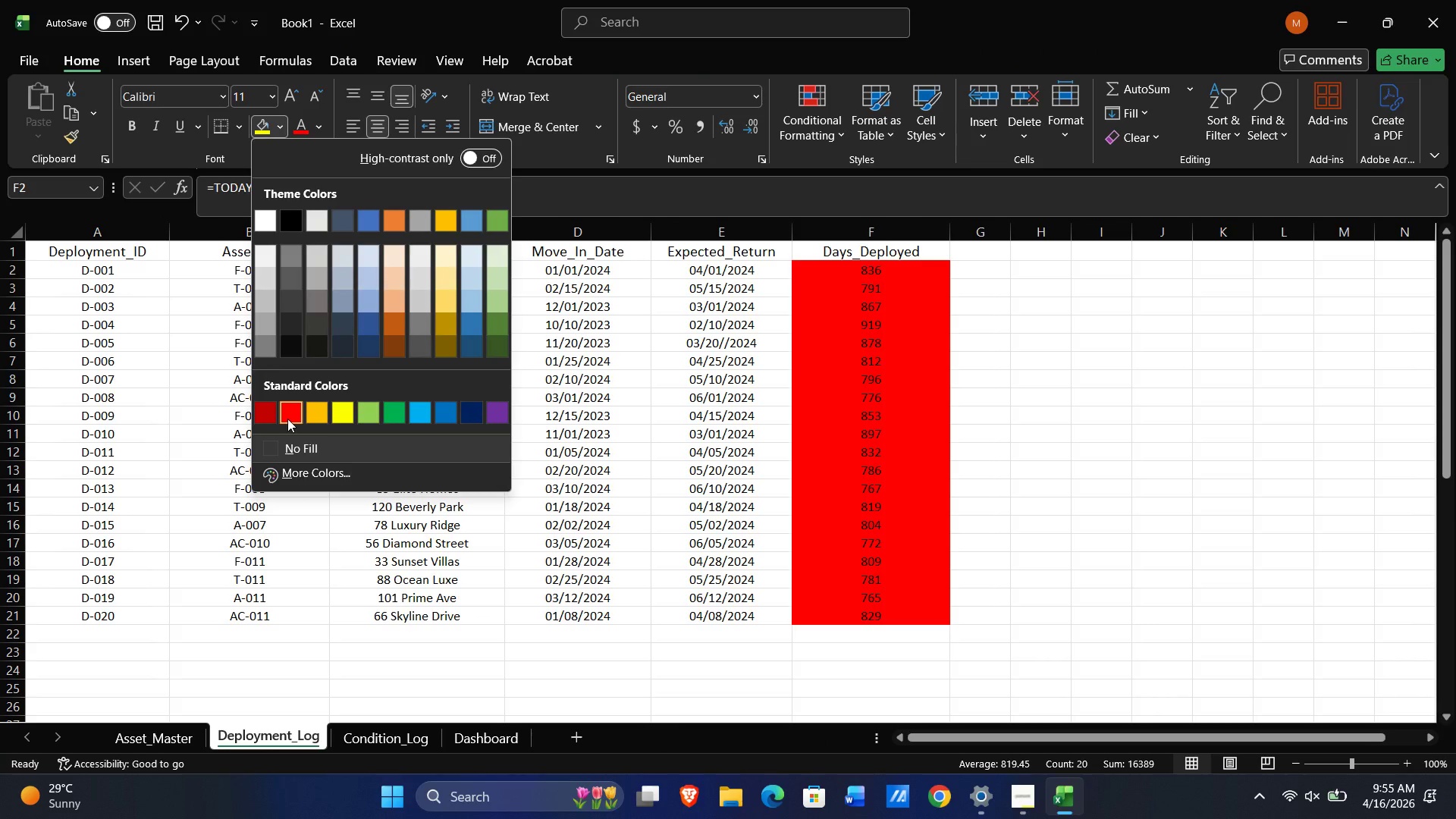 
left_click([287, 419])
 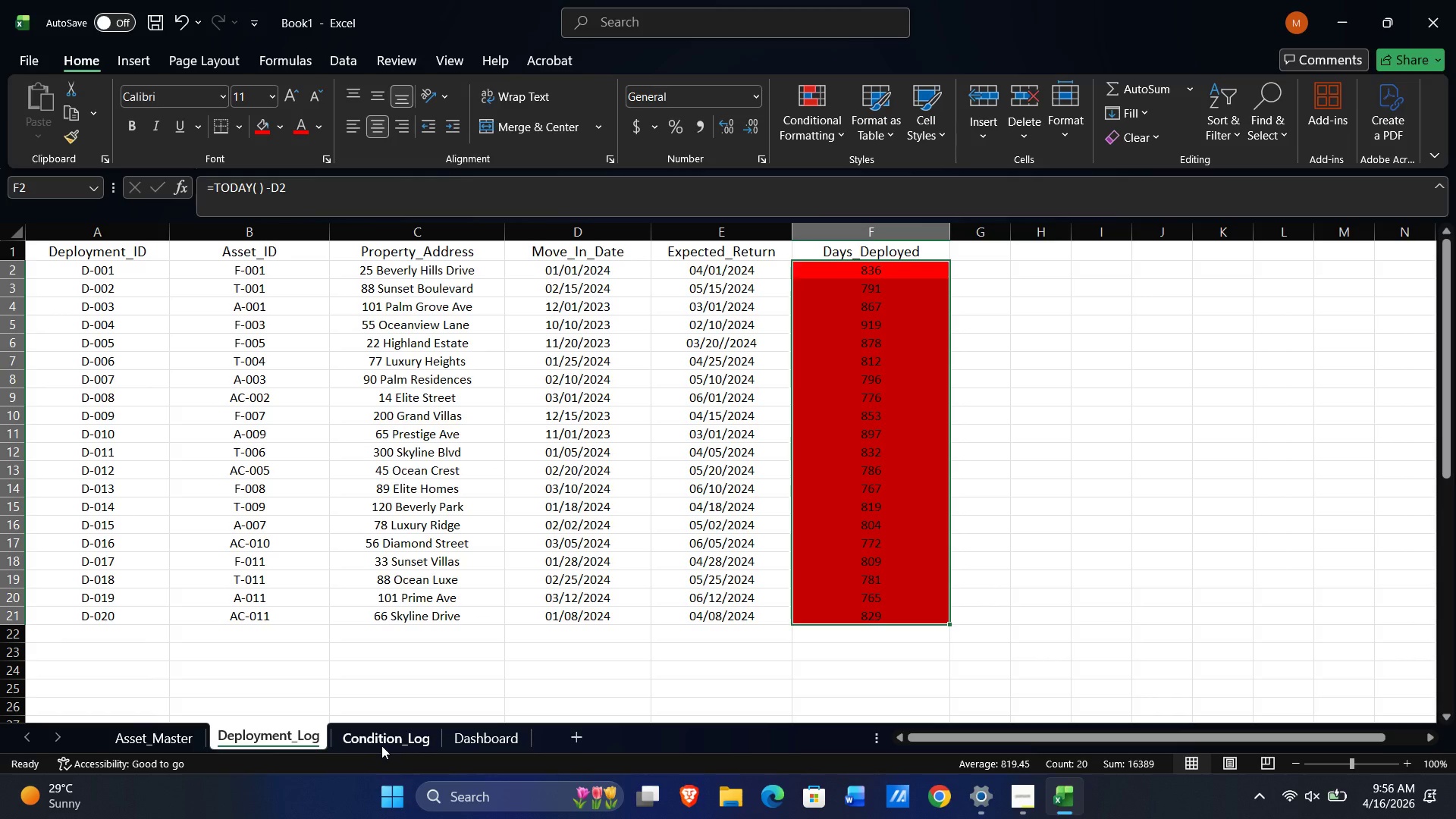 
wait(29.31)
 